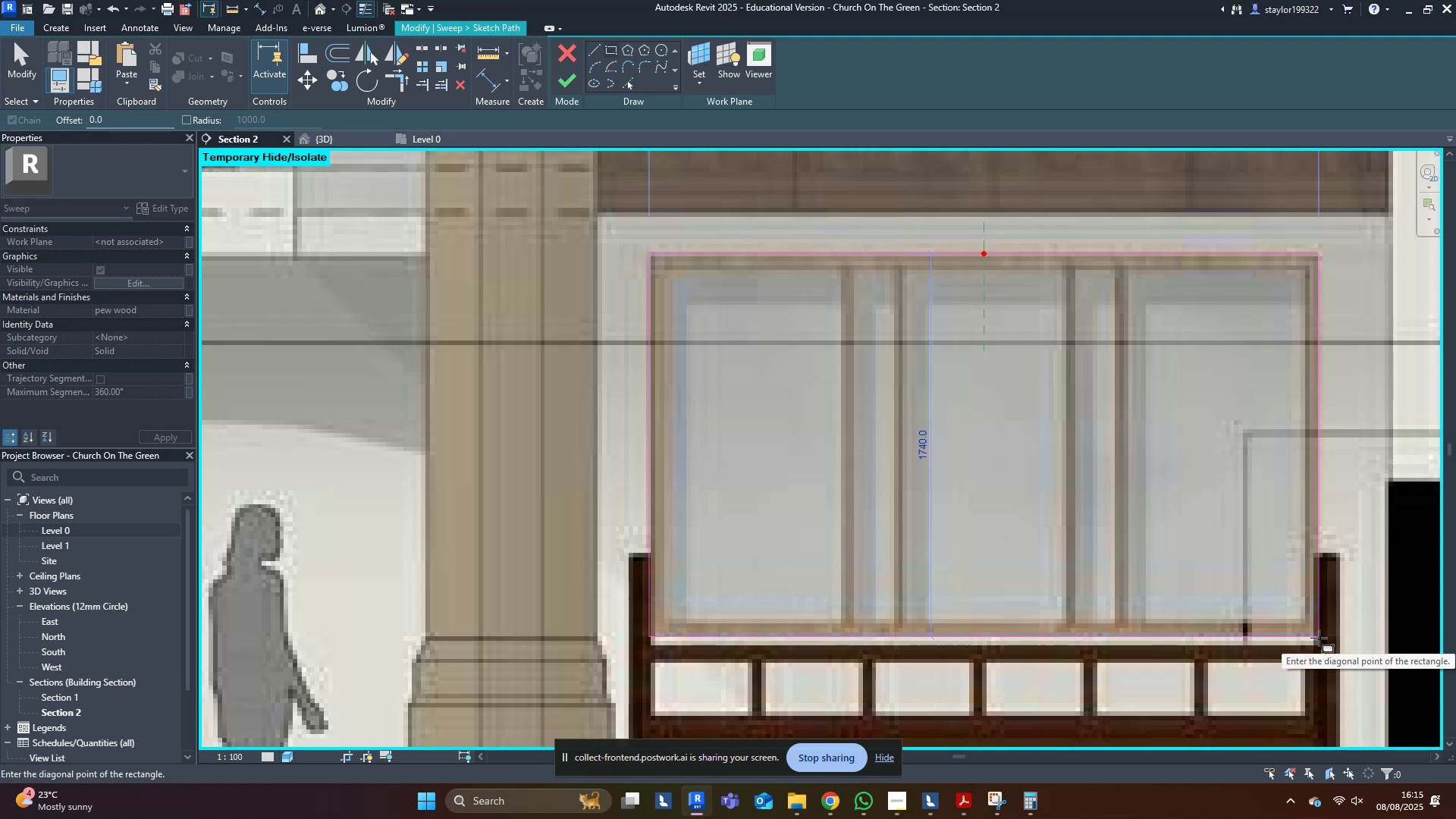 
left_click([1319, 638])
 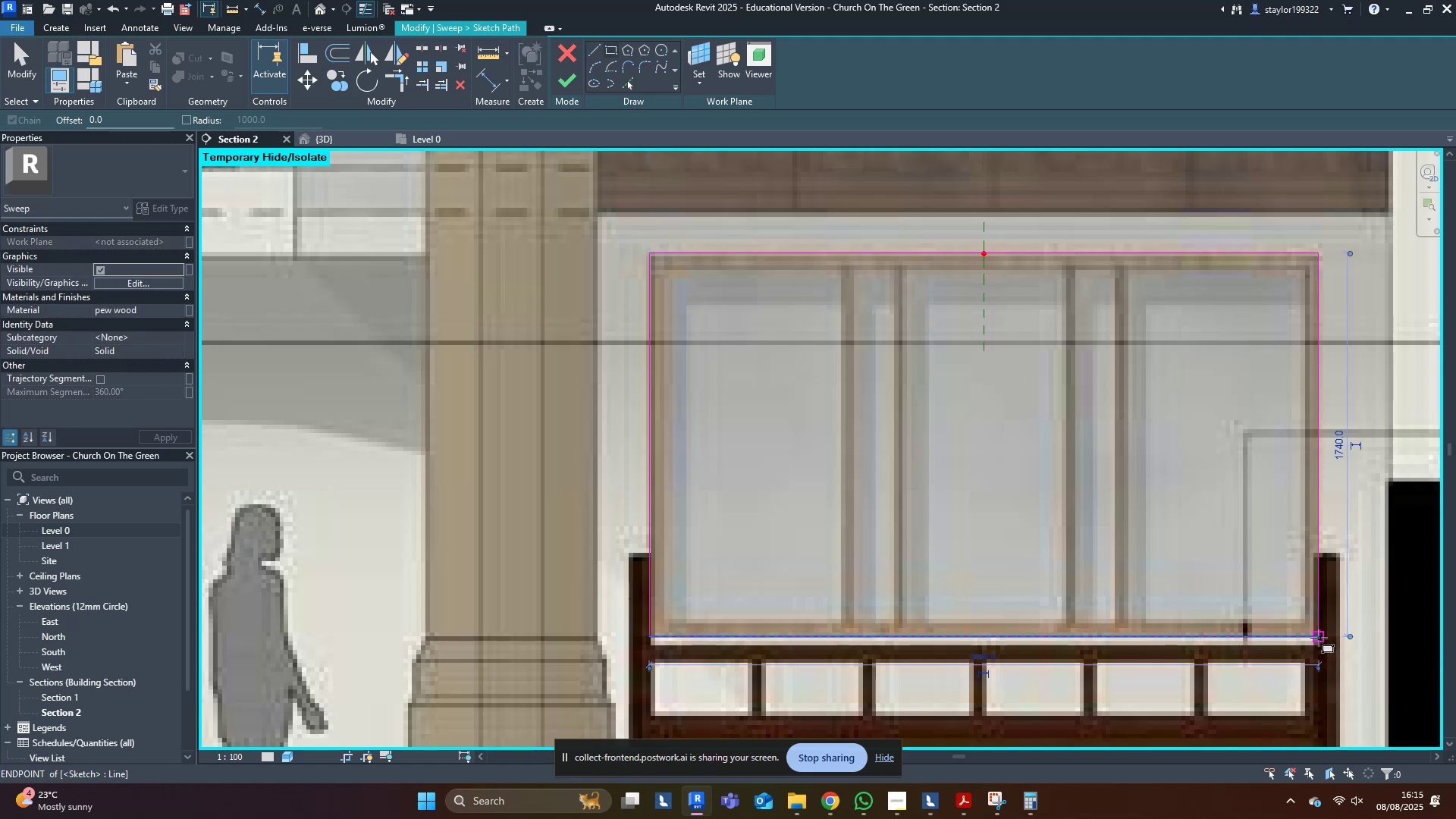 
key(Escape)
 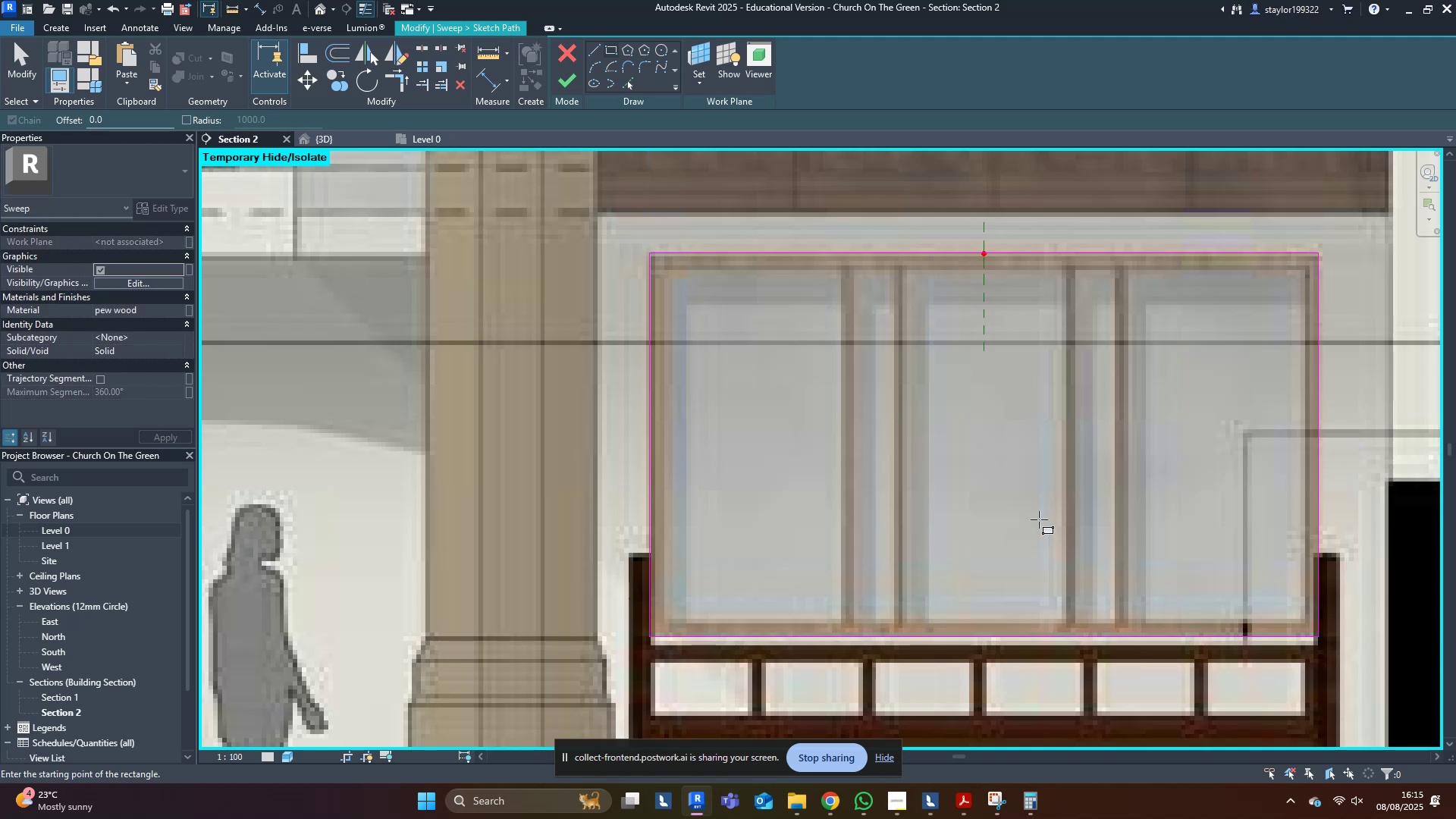 
middle_click([1039, 519])
 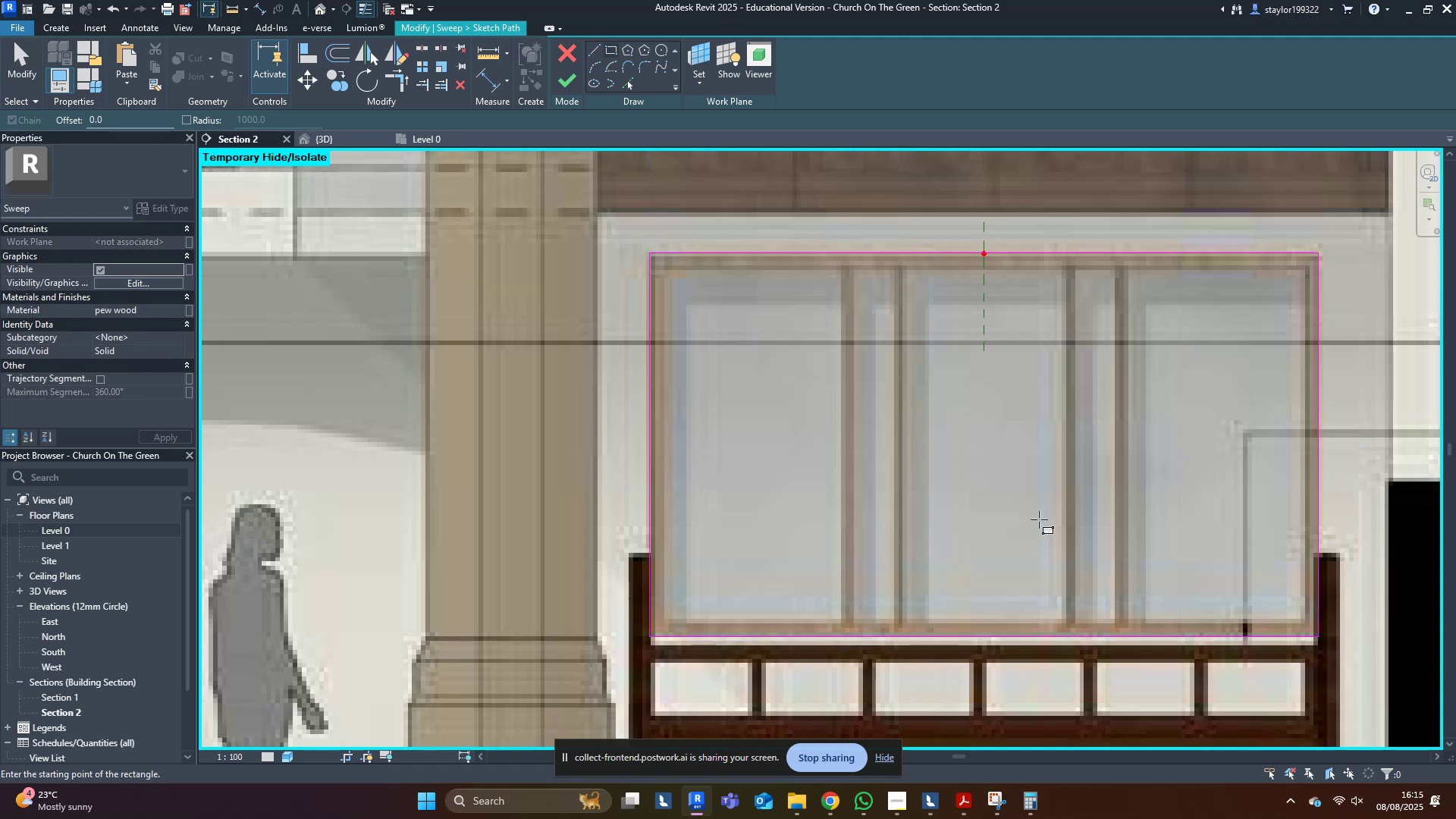 
type(dsd)
 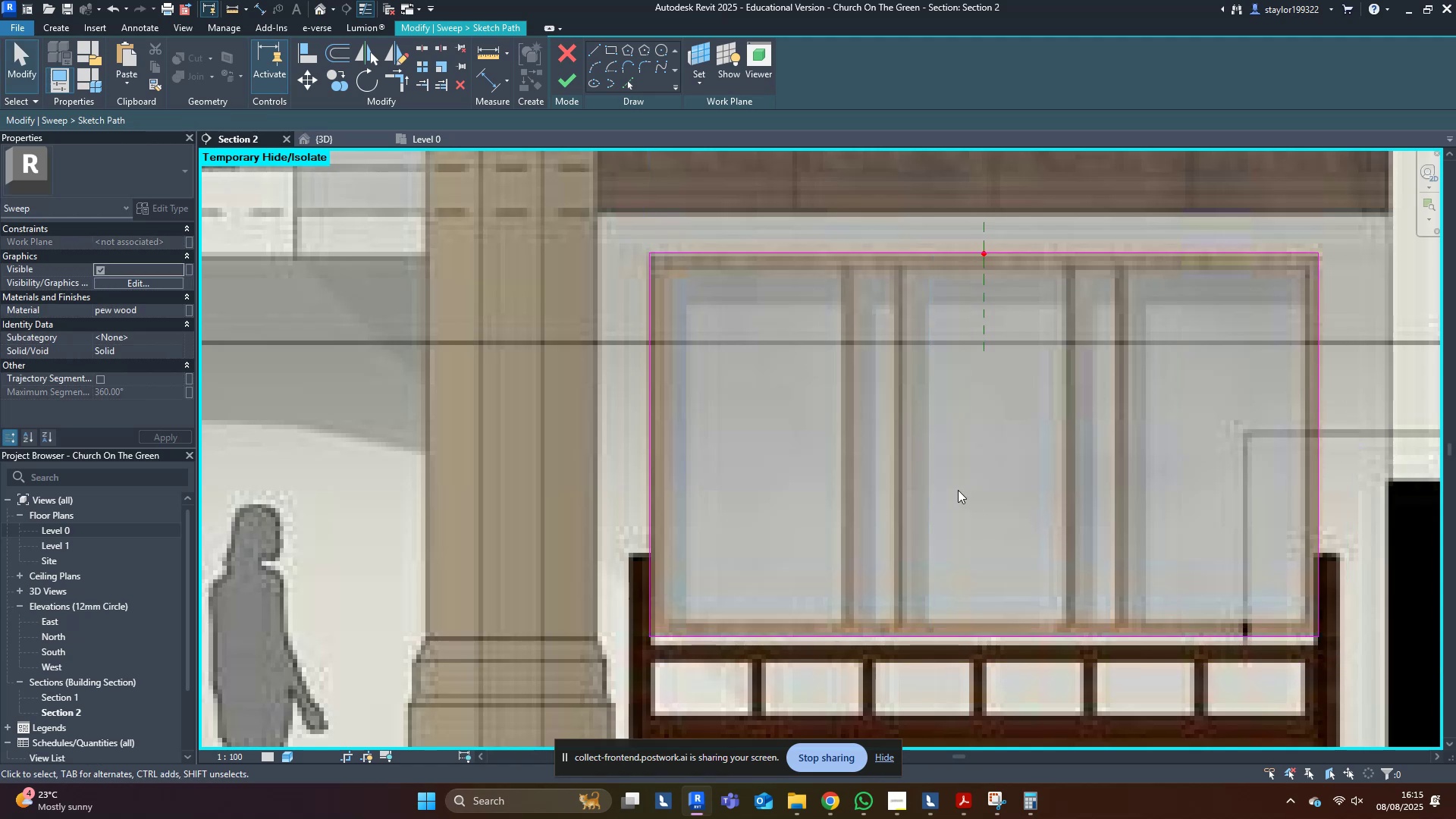 
left_click([958, 490])
 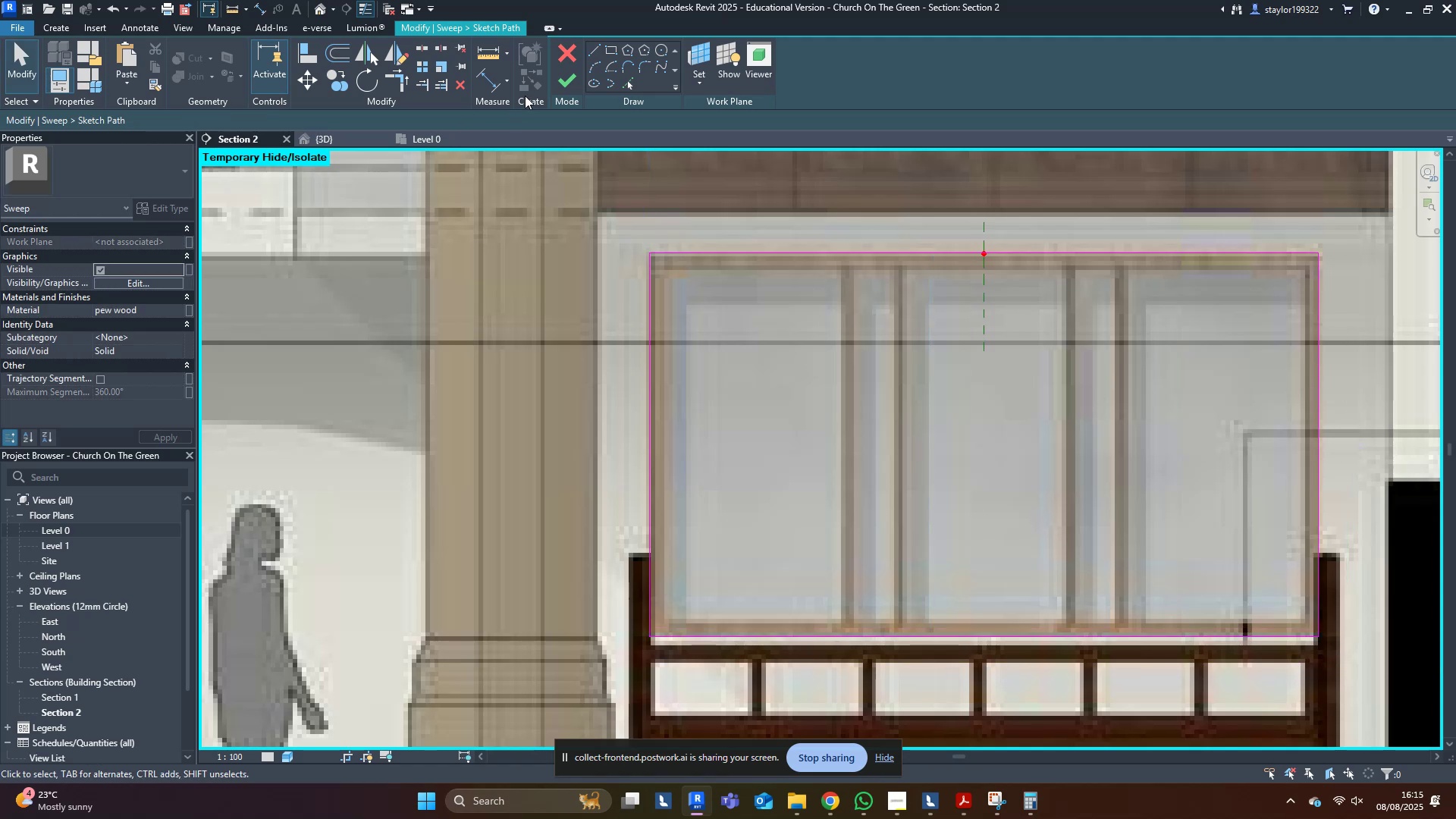 
left_click([560, 76])
 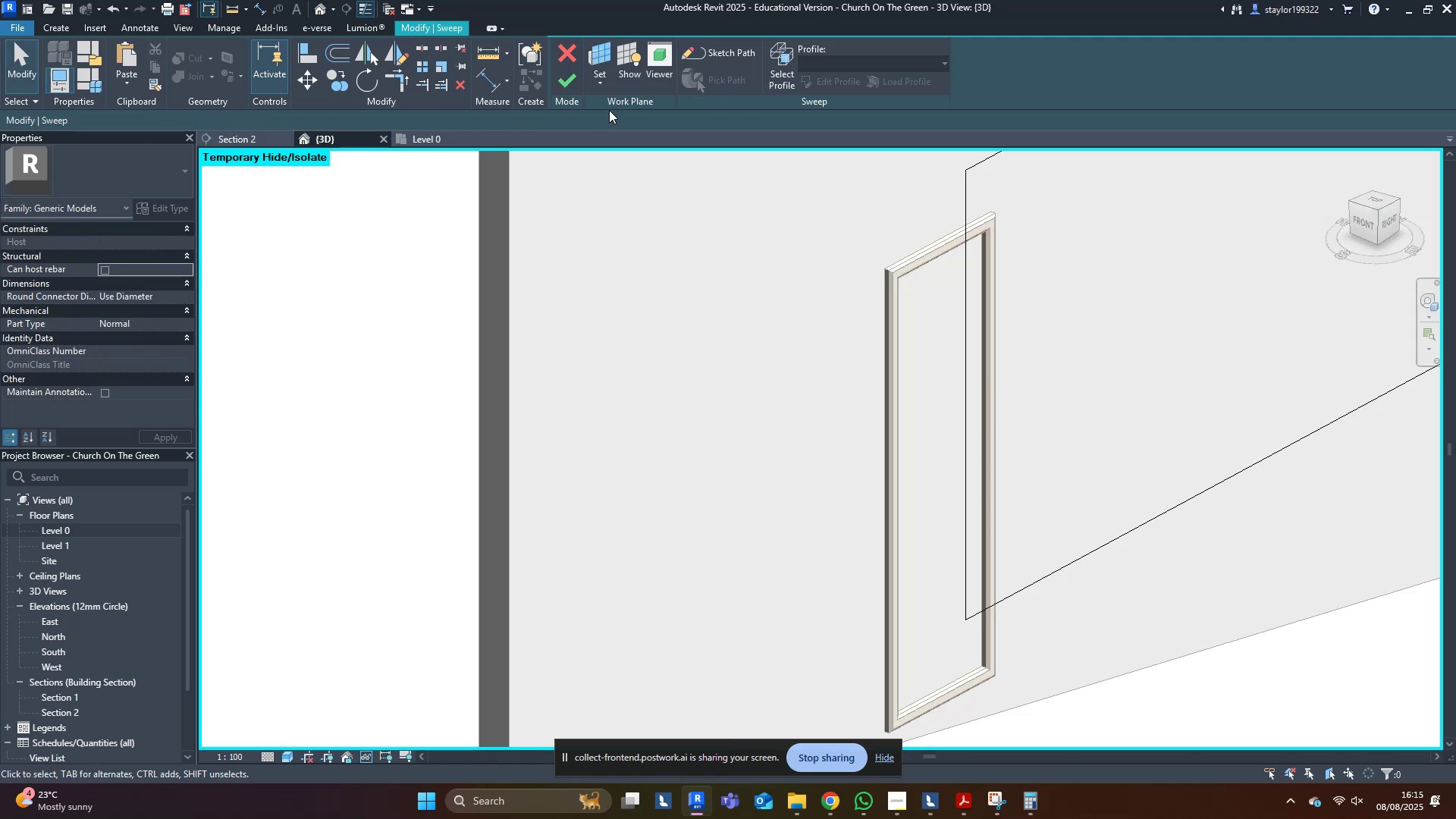 
left_click([564, 84])
 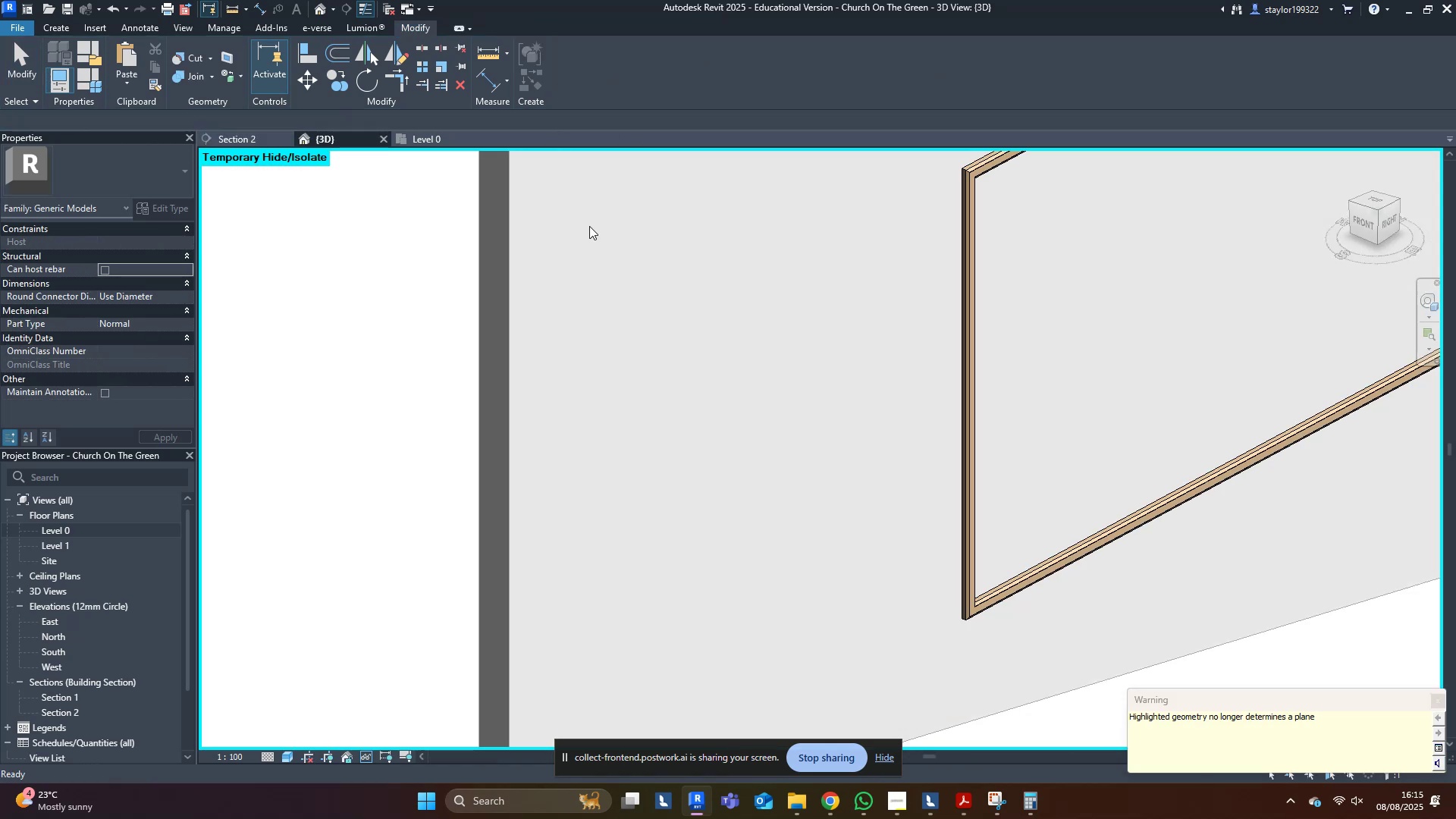 
scroll: coordinate [620, 457], scroll_direction: down, amount: 5.0
 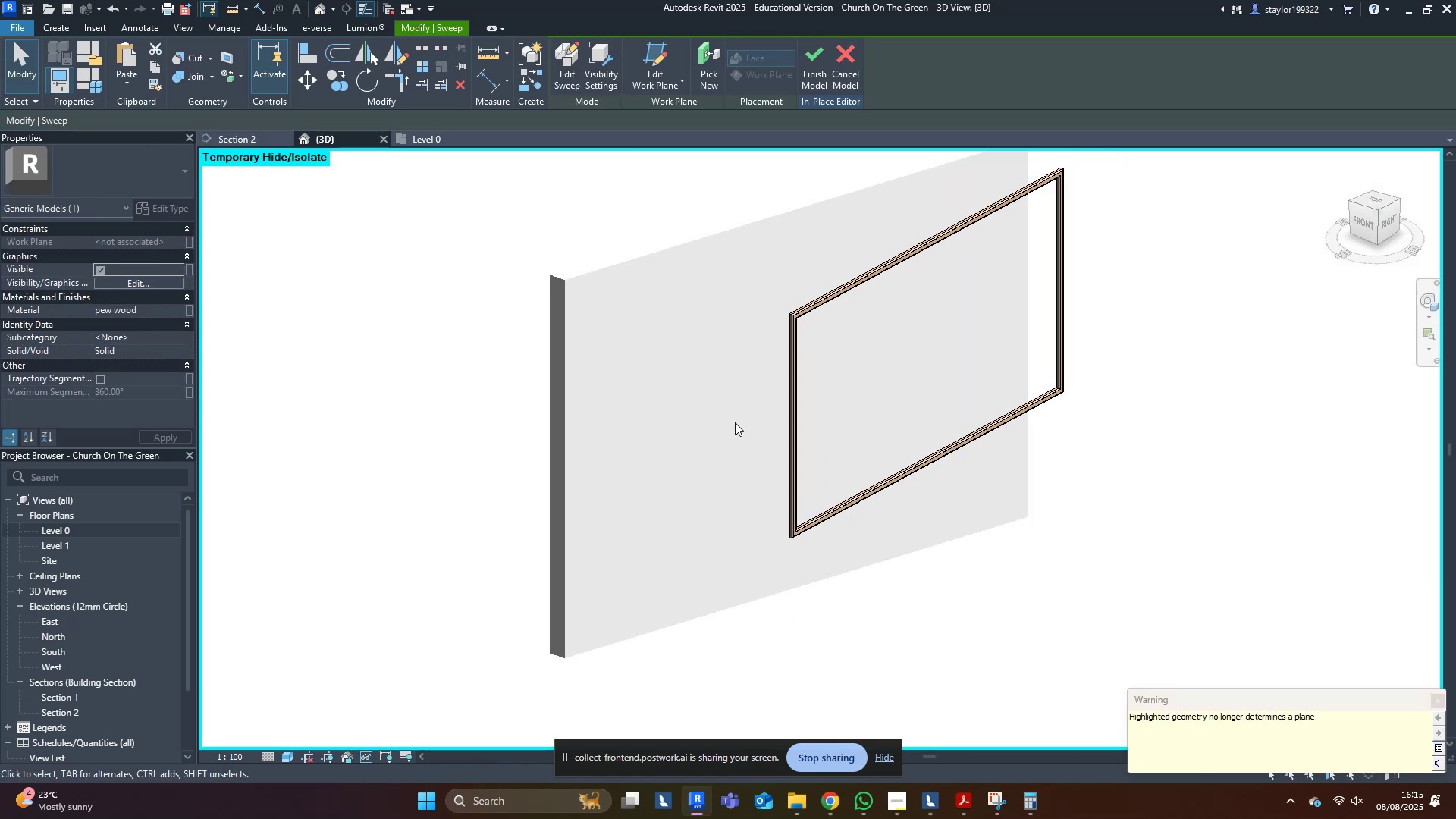 
hold_key(key=ShiftLeft, duration=0.43)
 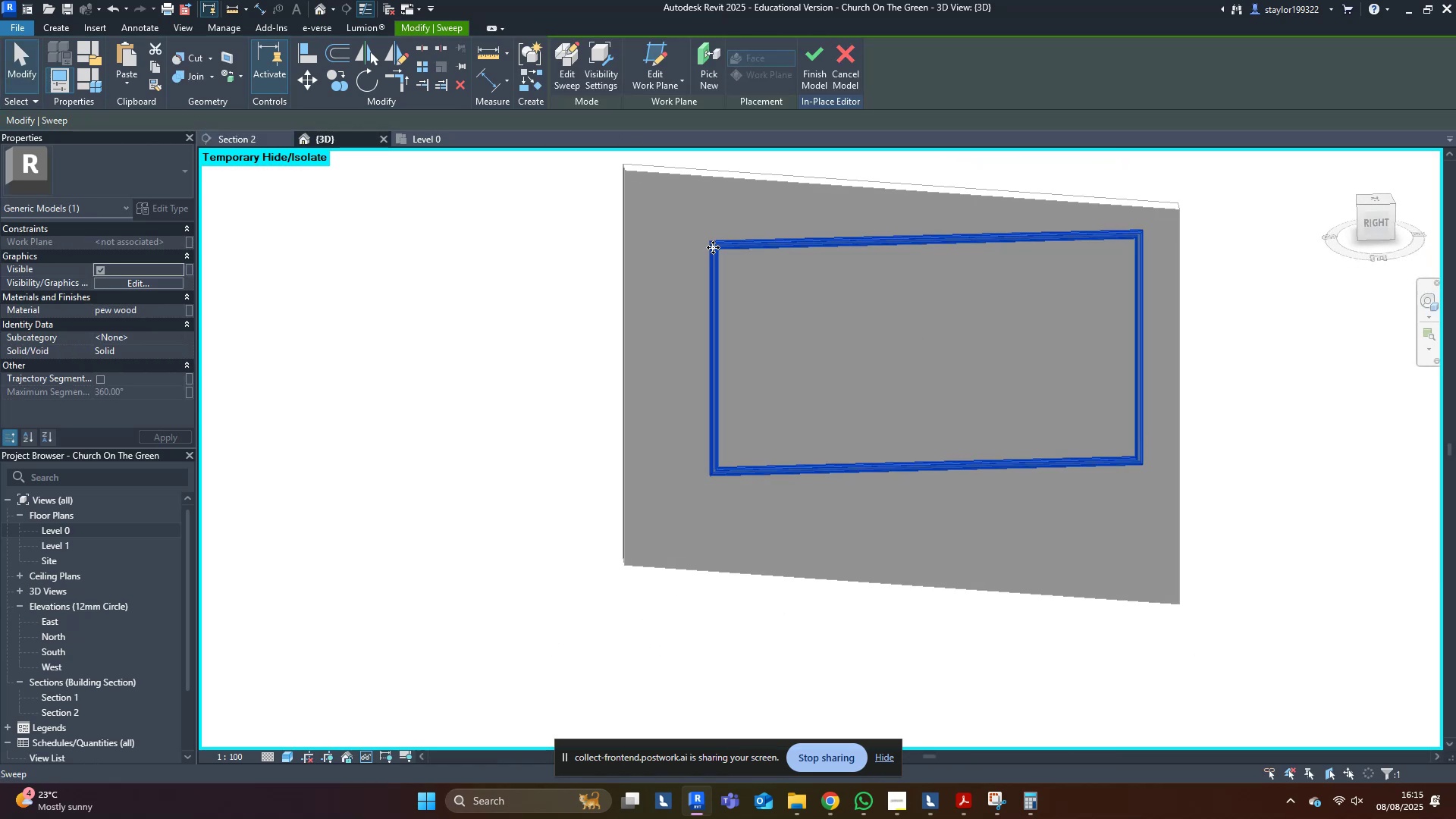 
double_click([713, 247])
 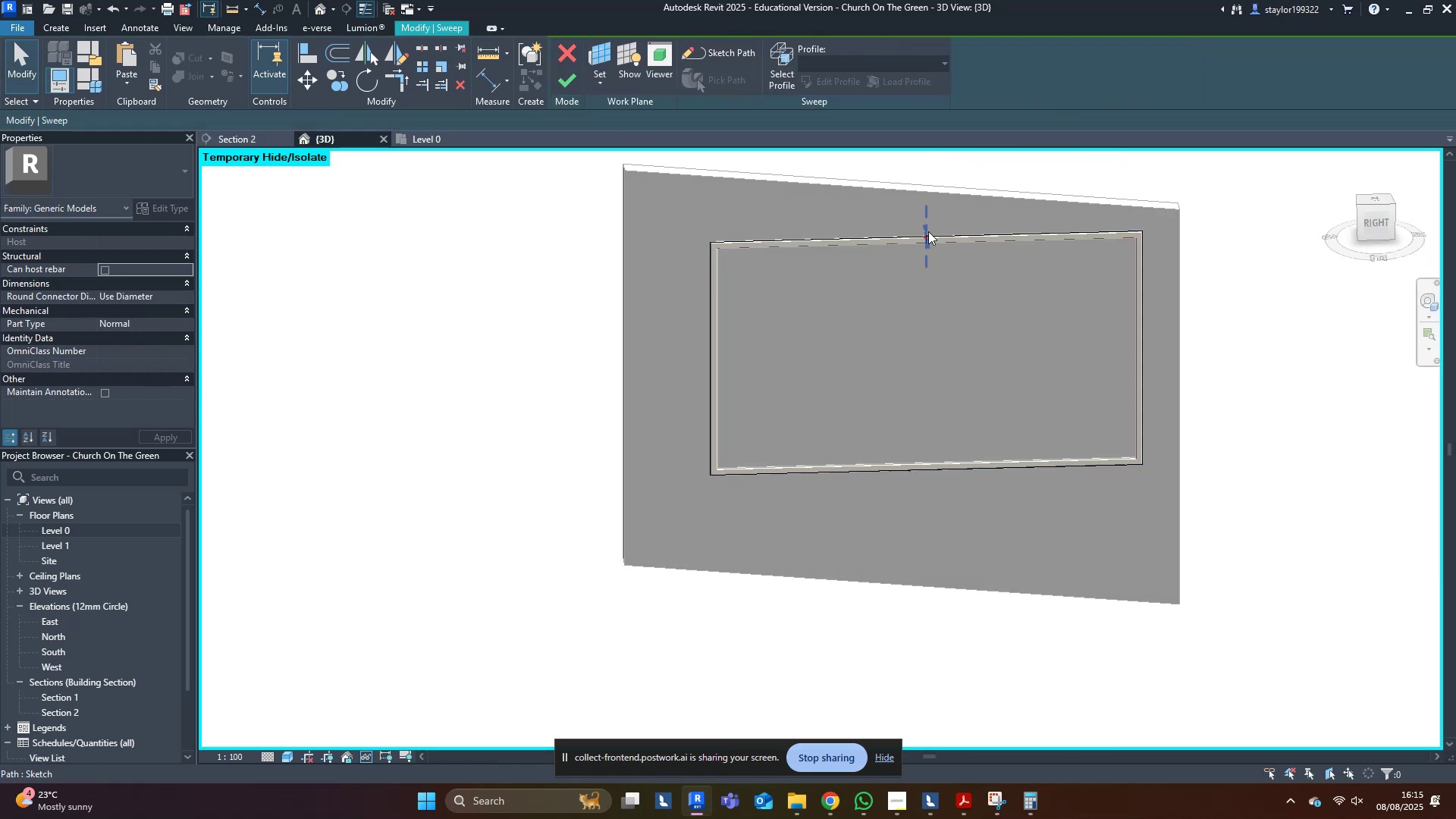 
scroll: coordinate [927, 281], scroll_direction: up, amount: 4.0
 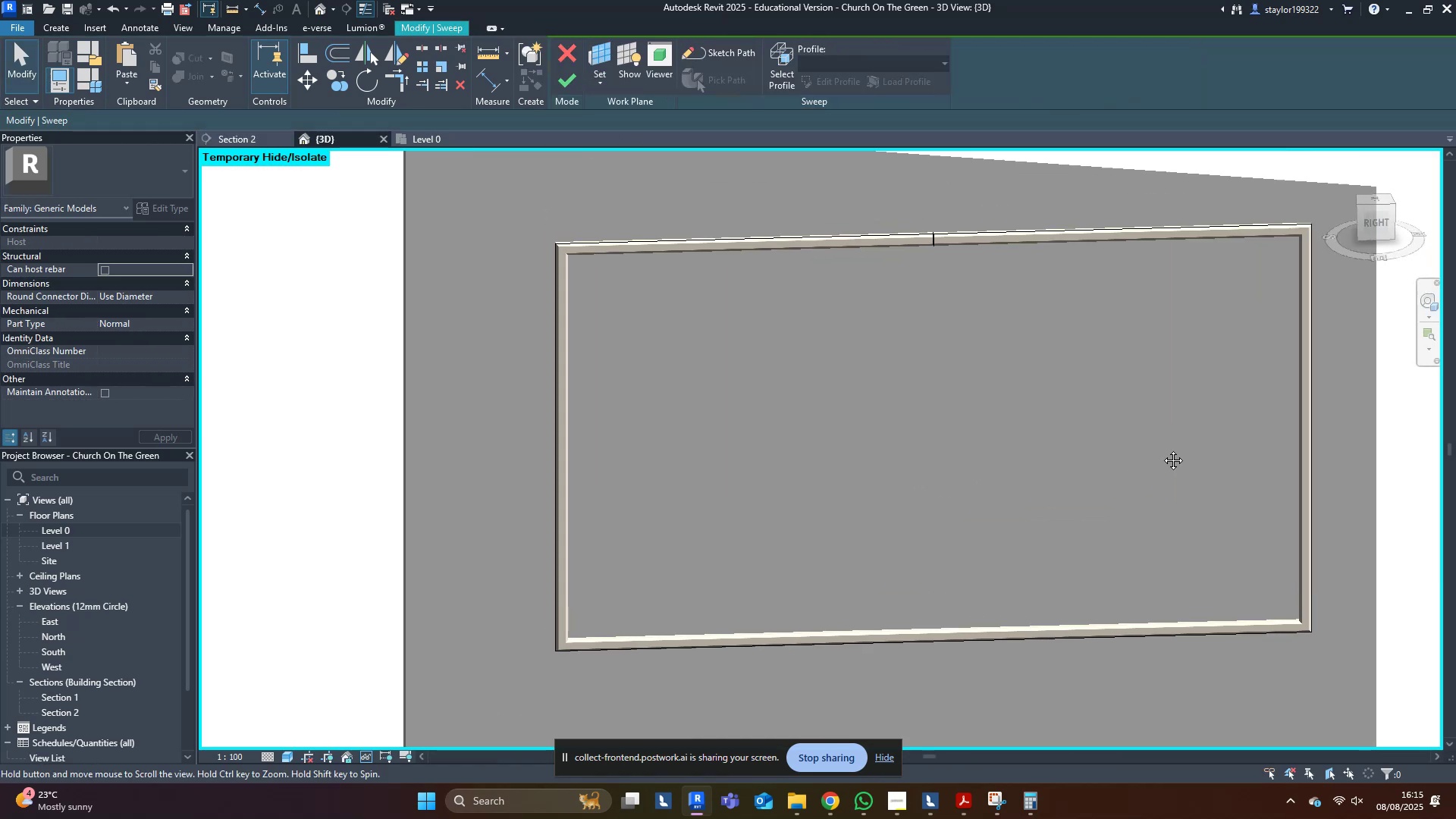 
hold_key(key=ShiftLeft, duration=0.78)
 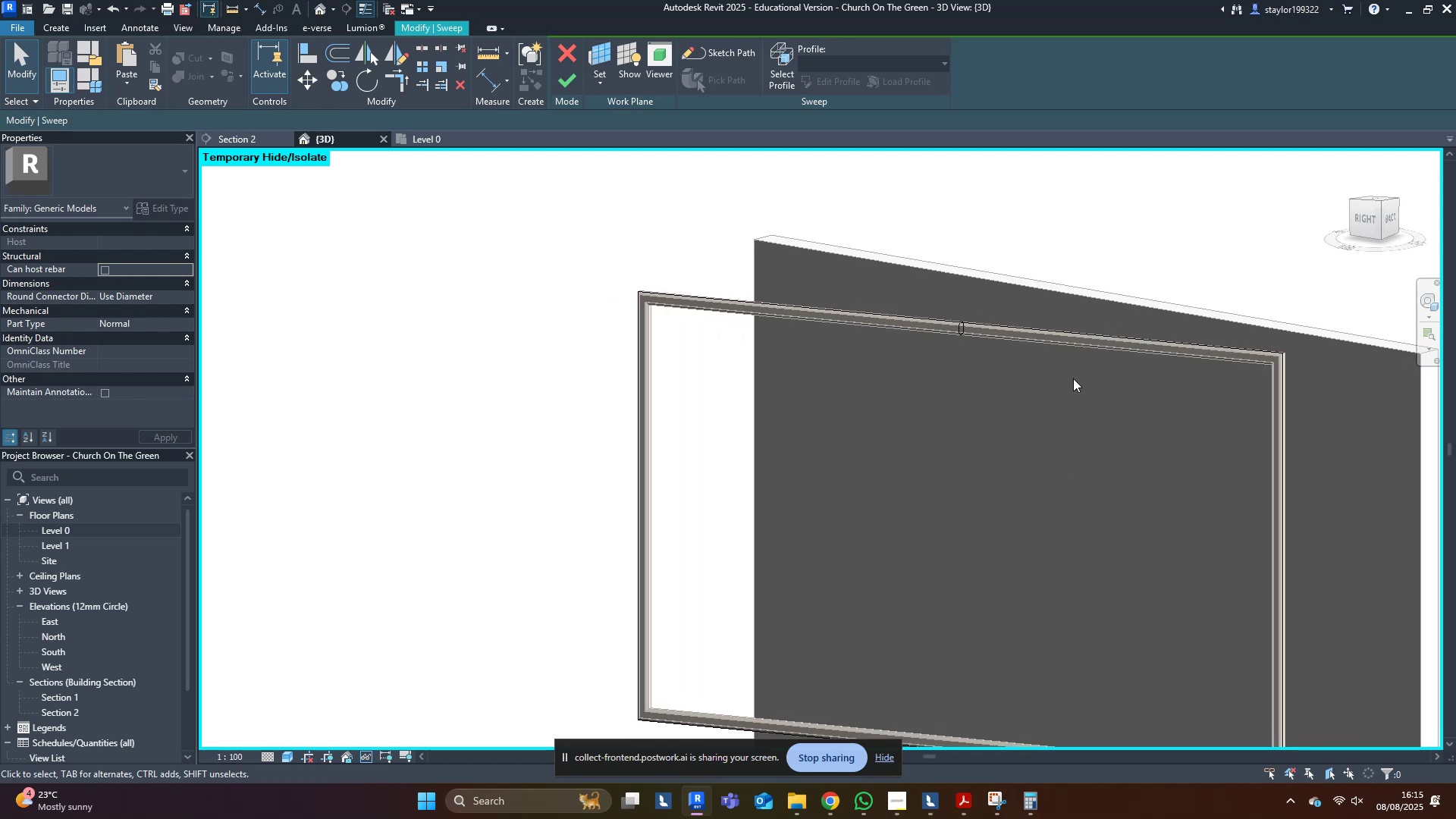 
scroll: coordinate [1084, 327], scroll_direction: up, amount: 7.0
 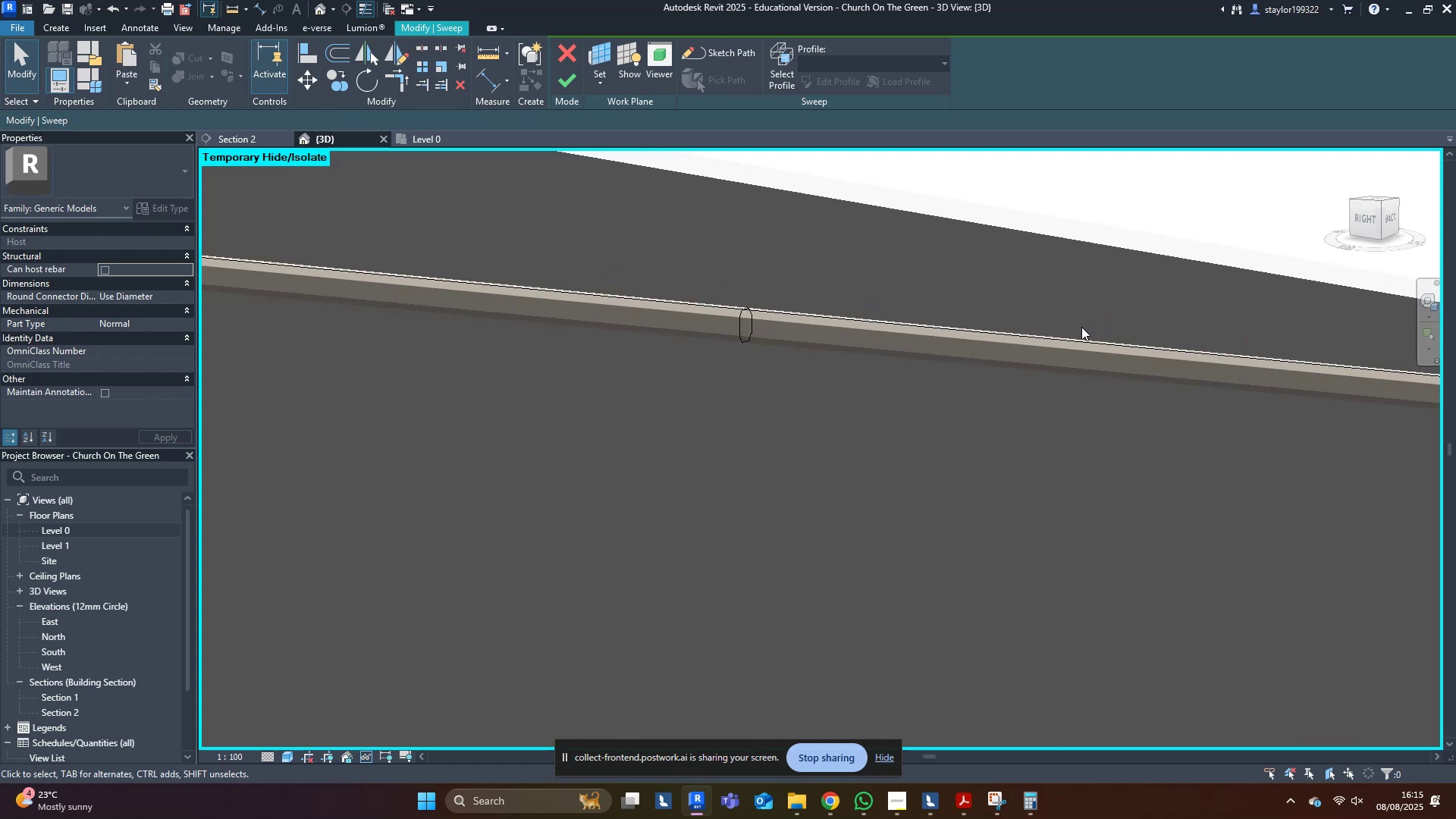 
hold_key(key=ShiftLeft, duration=0.79)
 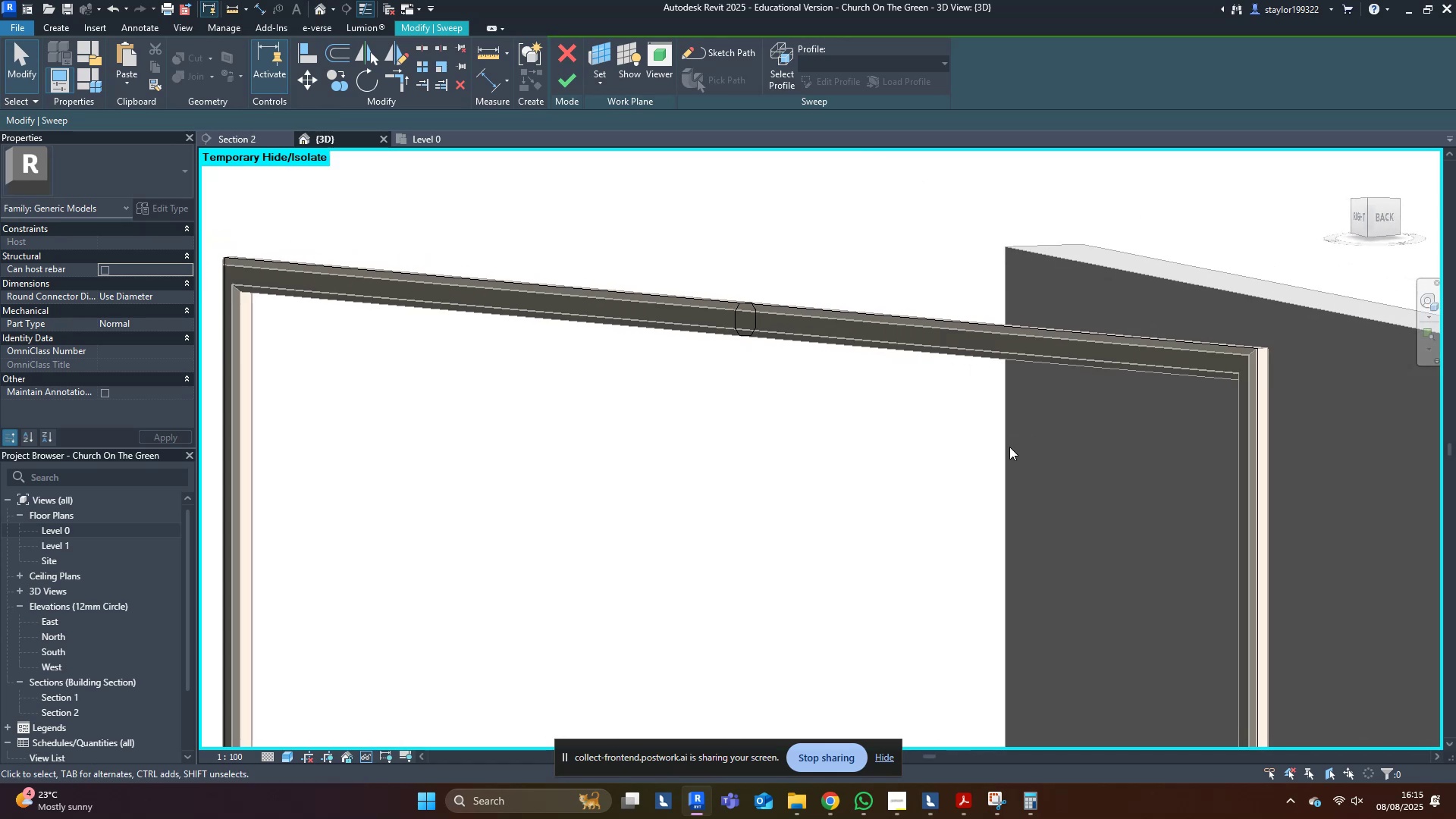 
hold_key(key=ShiftLeft, duration=0.31)
 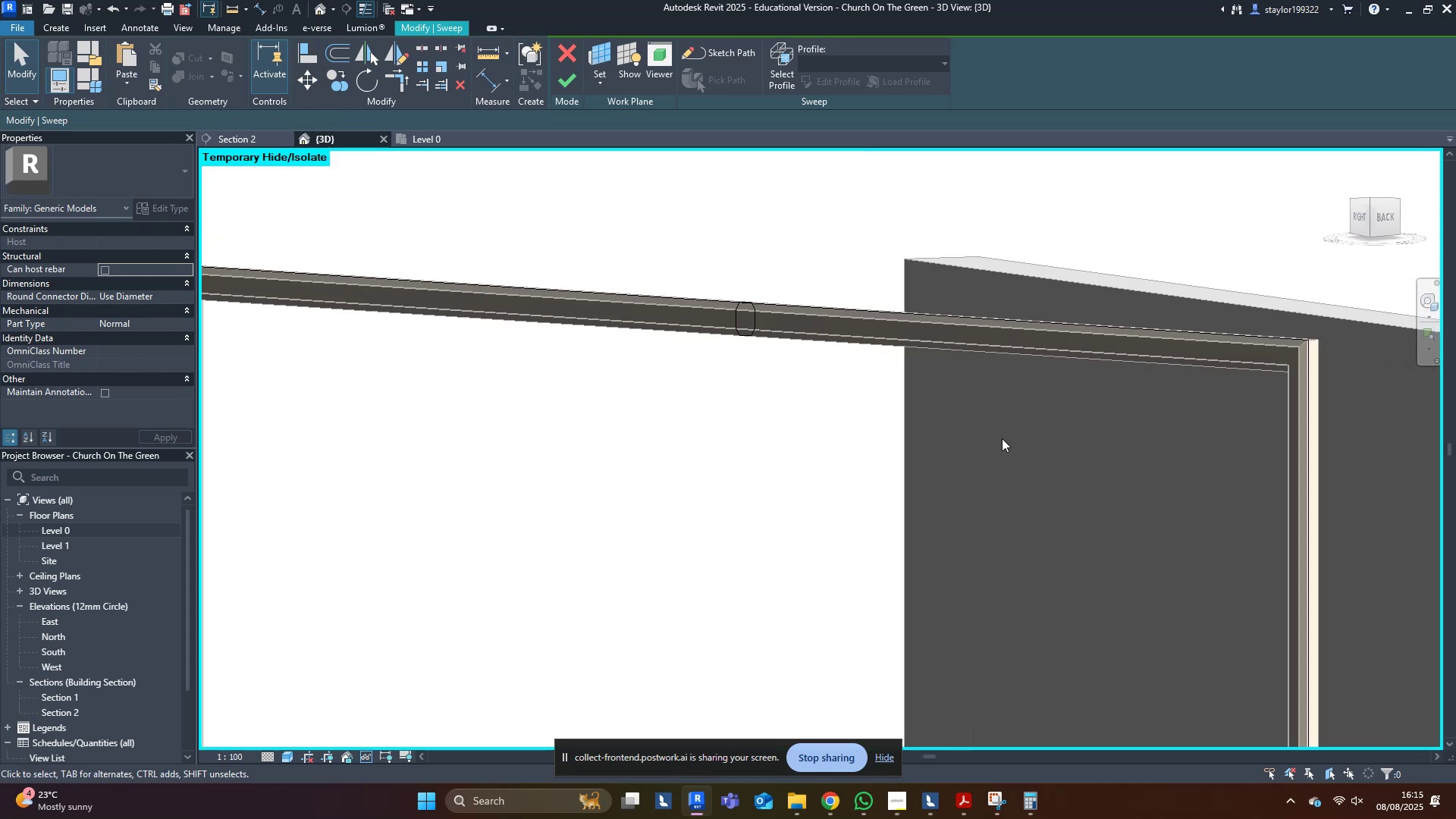 
scroll: coordinate [1037, 403], scroll_direction: none, amount: 0.0
 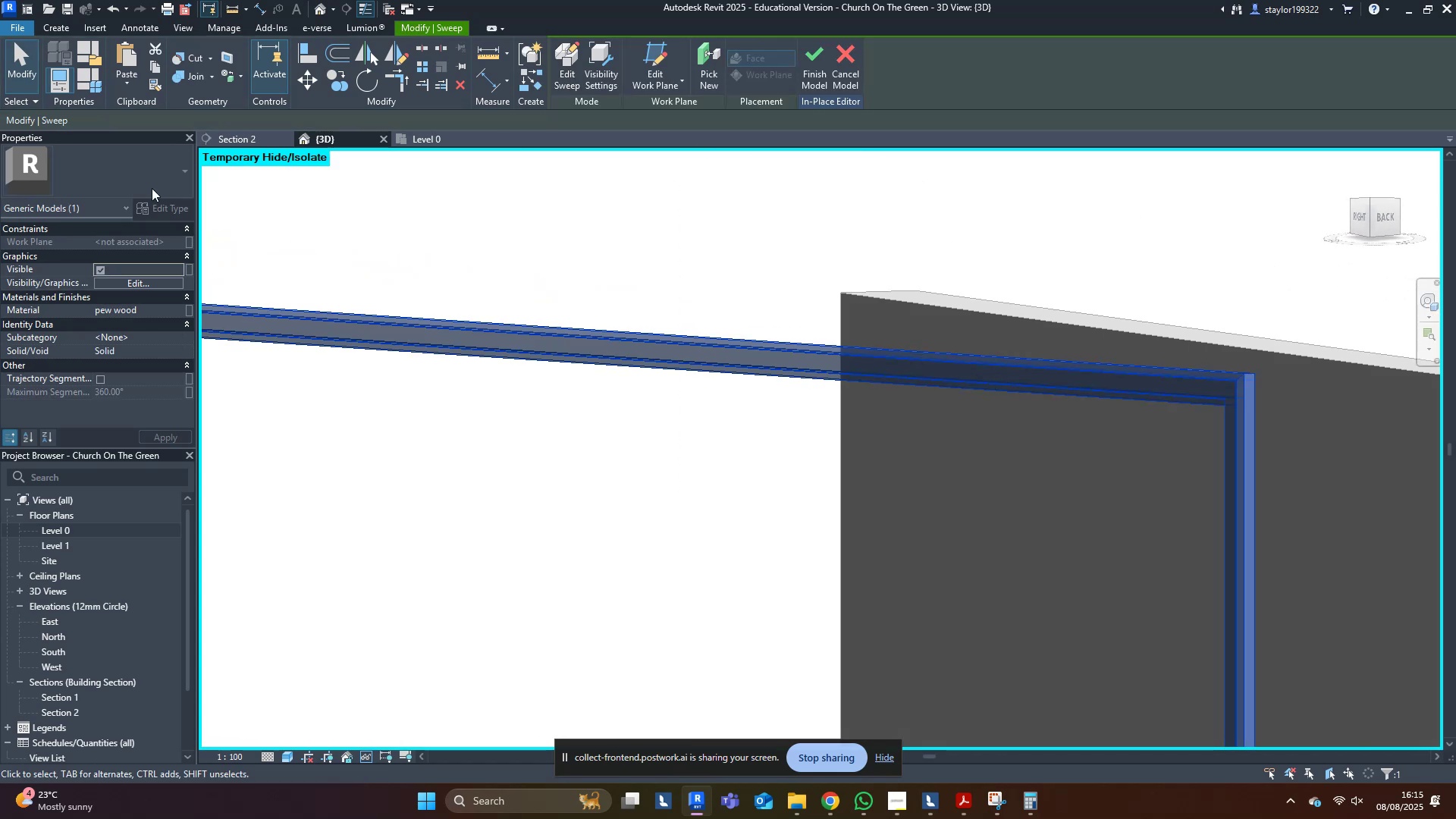 
left_click([234, 140])
 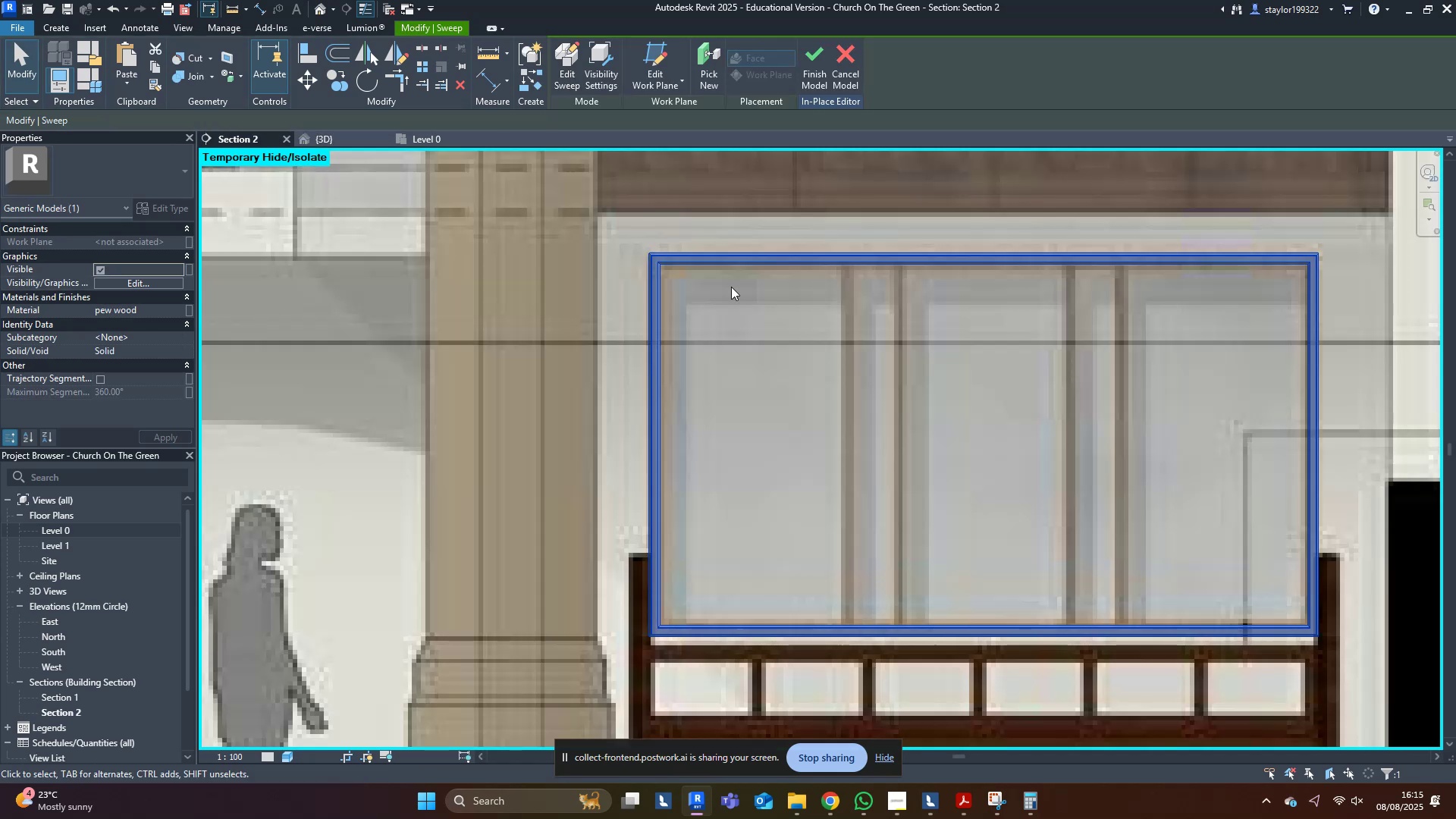 
middle_click([768, 305])
 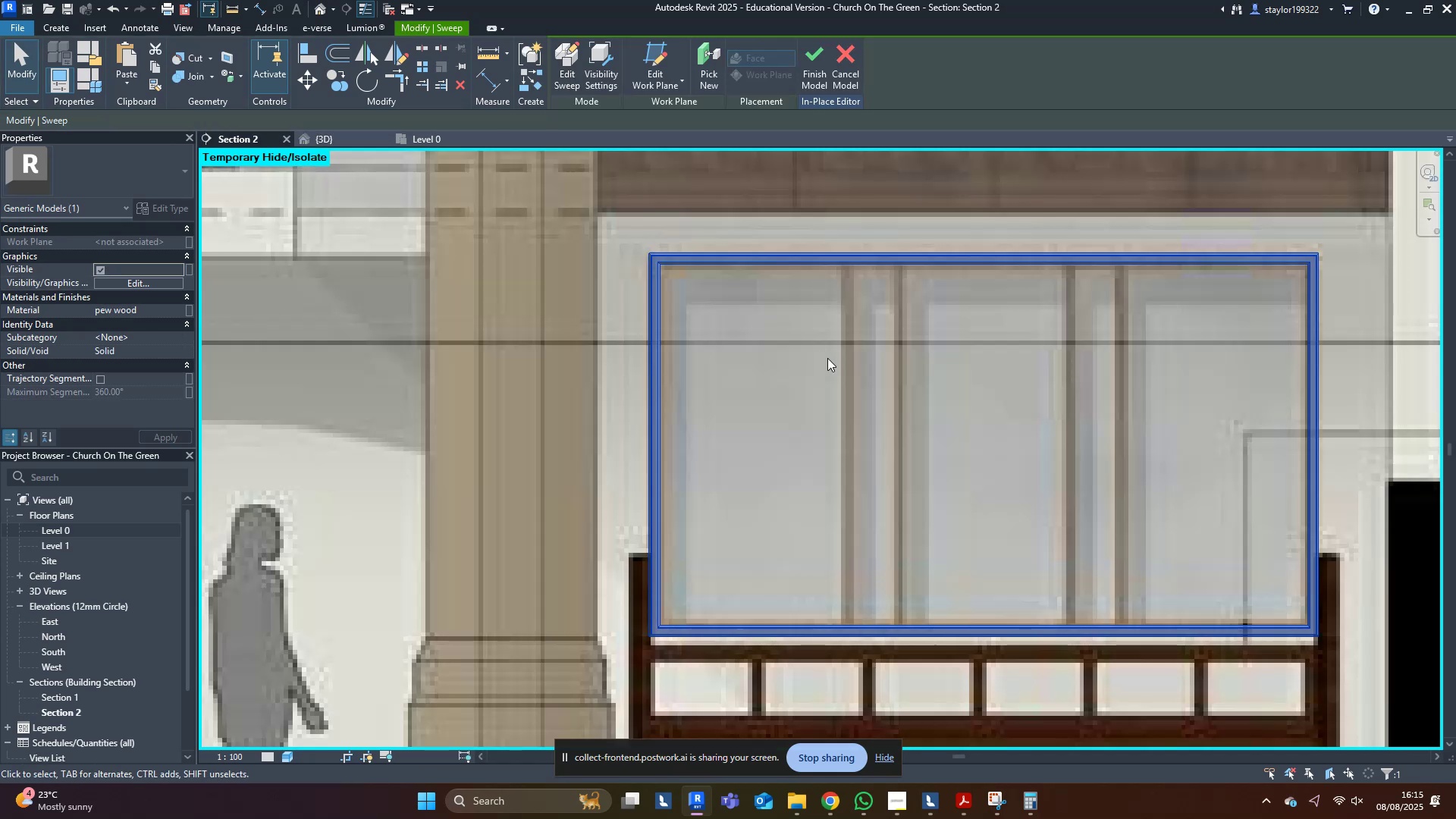 
type(wfsd)
 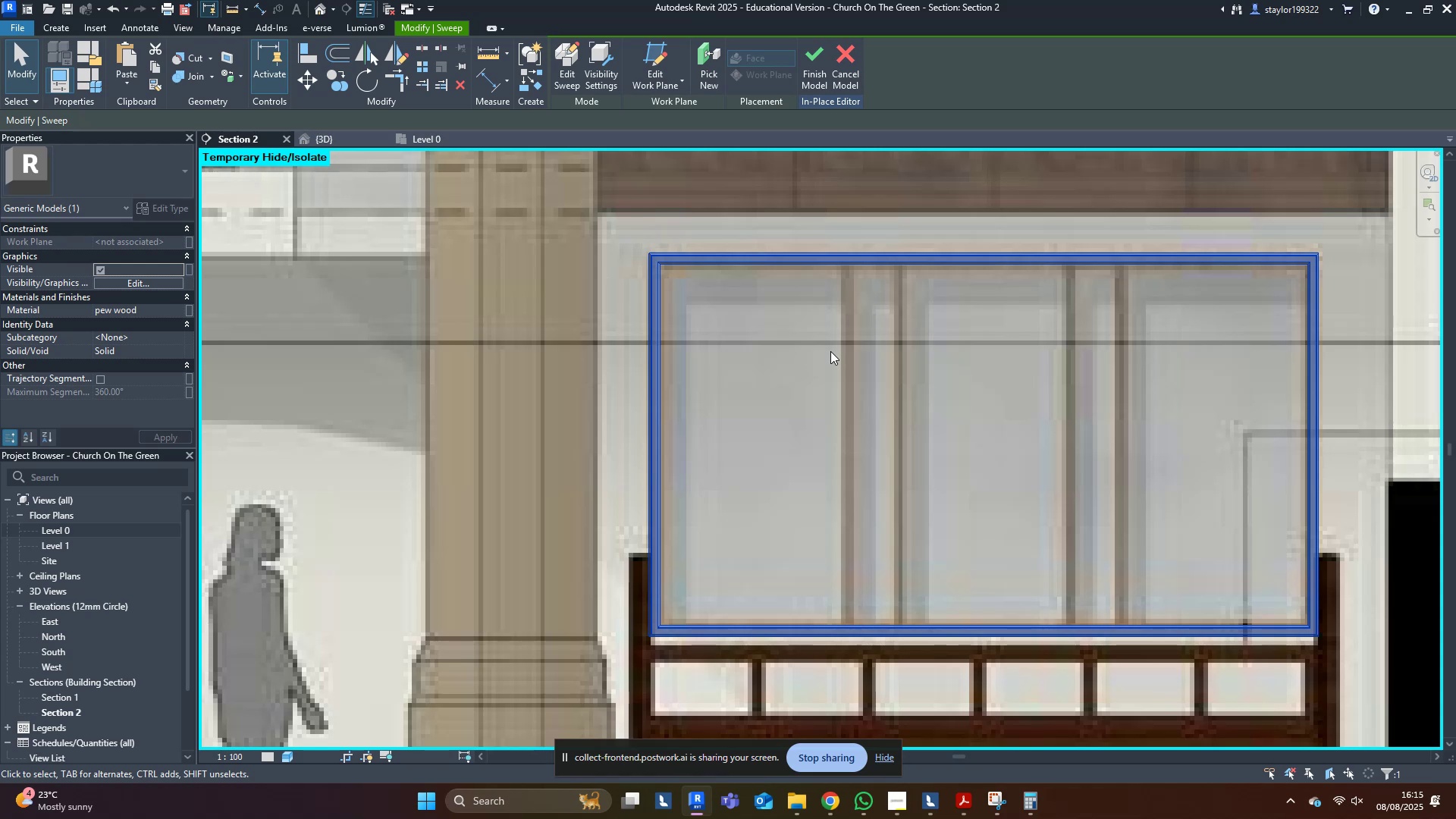 
wait(22.7)
 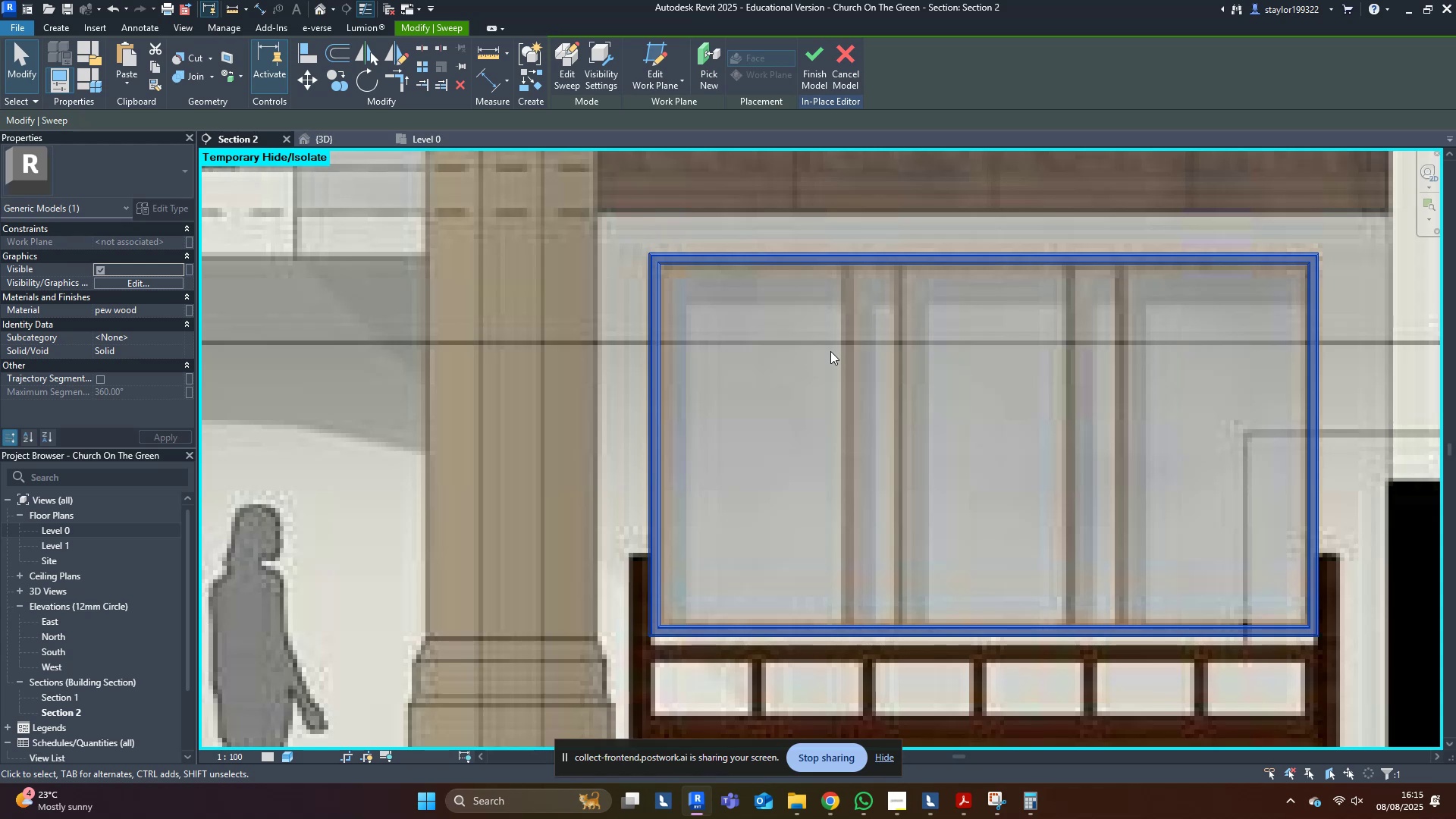 
scroll: coordinate [803, 313], scroll_direction: down, amount: 4.0
 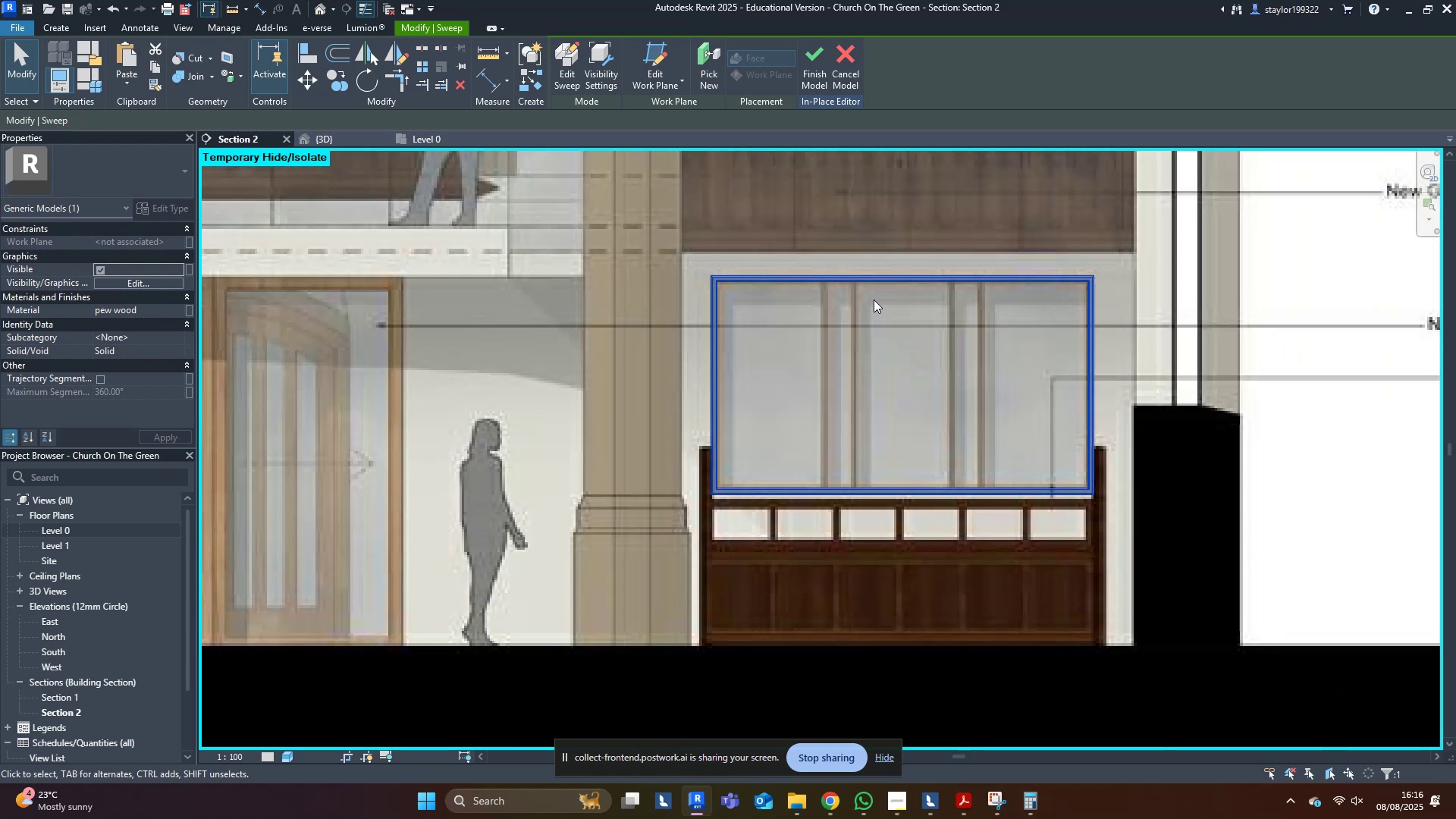 
double_click([855, 280])
 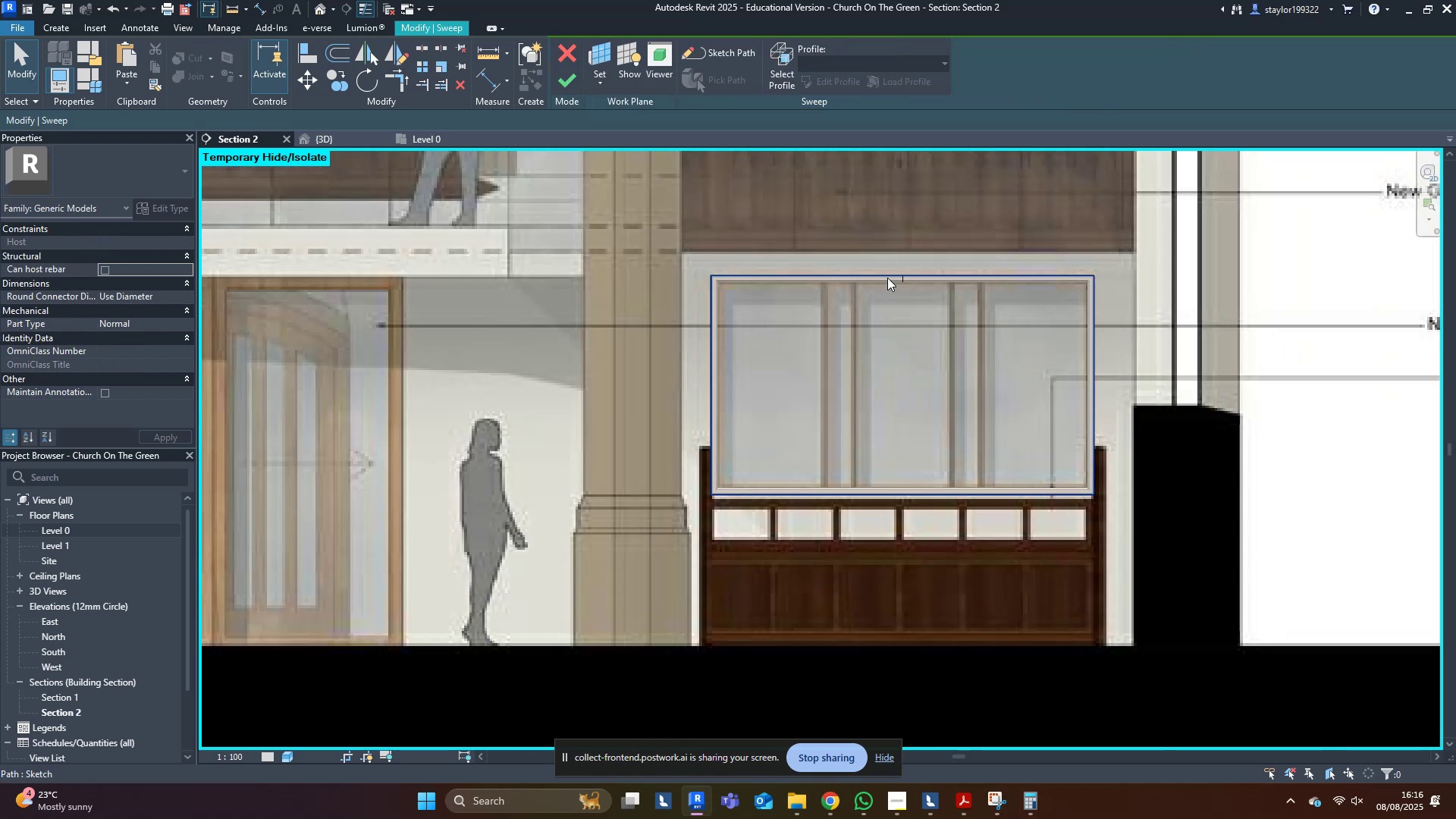 
left_click([882, 275])
 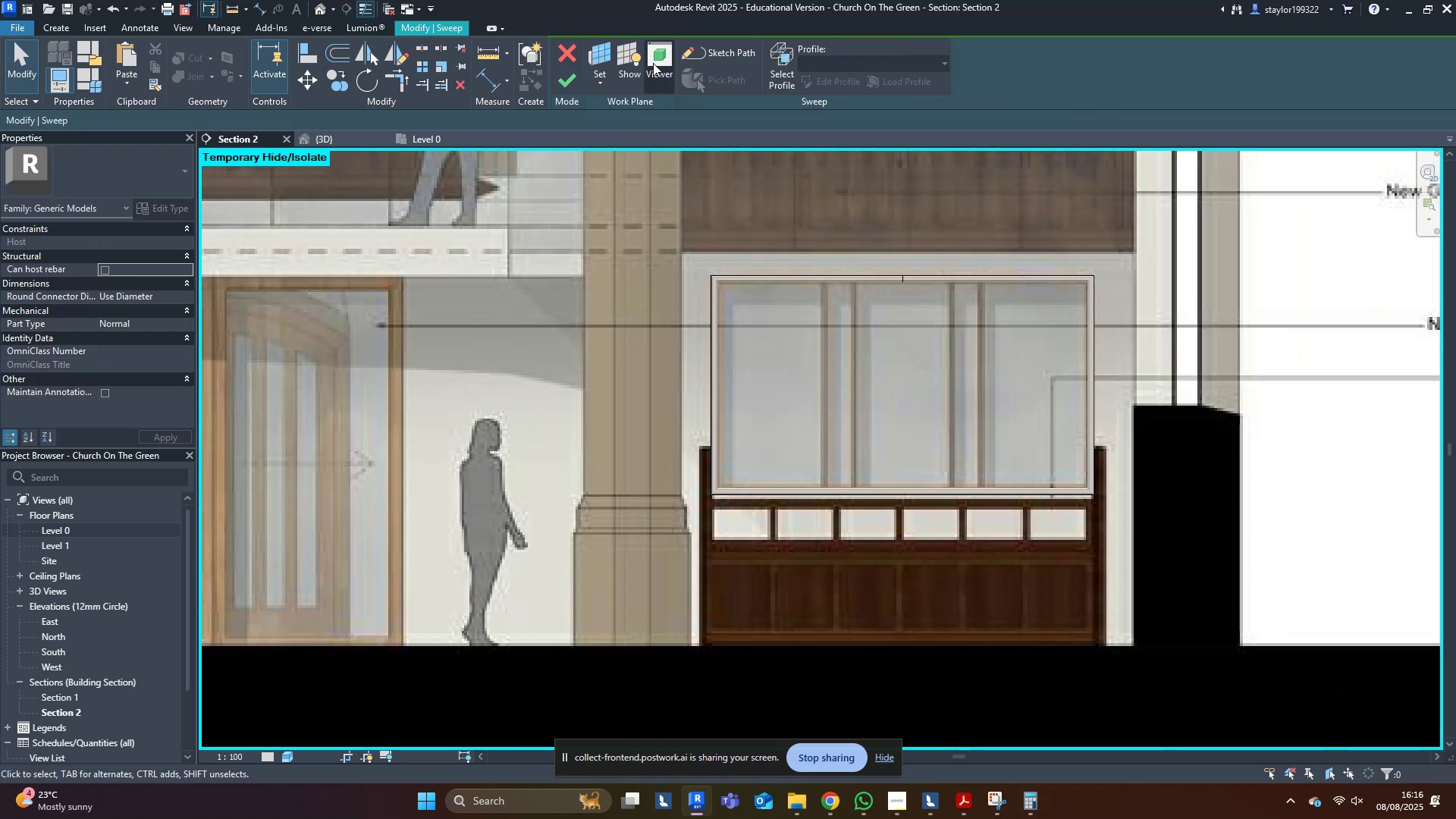 
left_click([565, 83])
 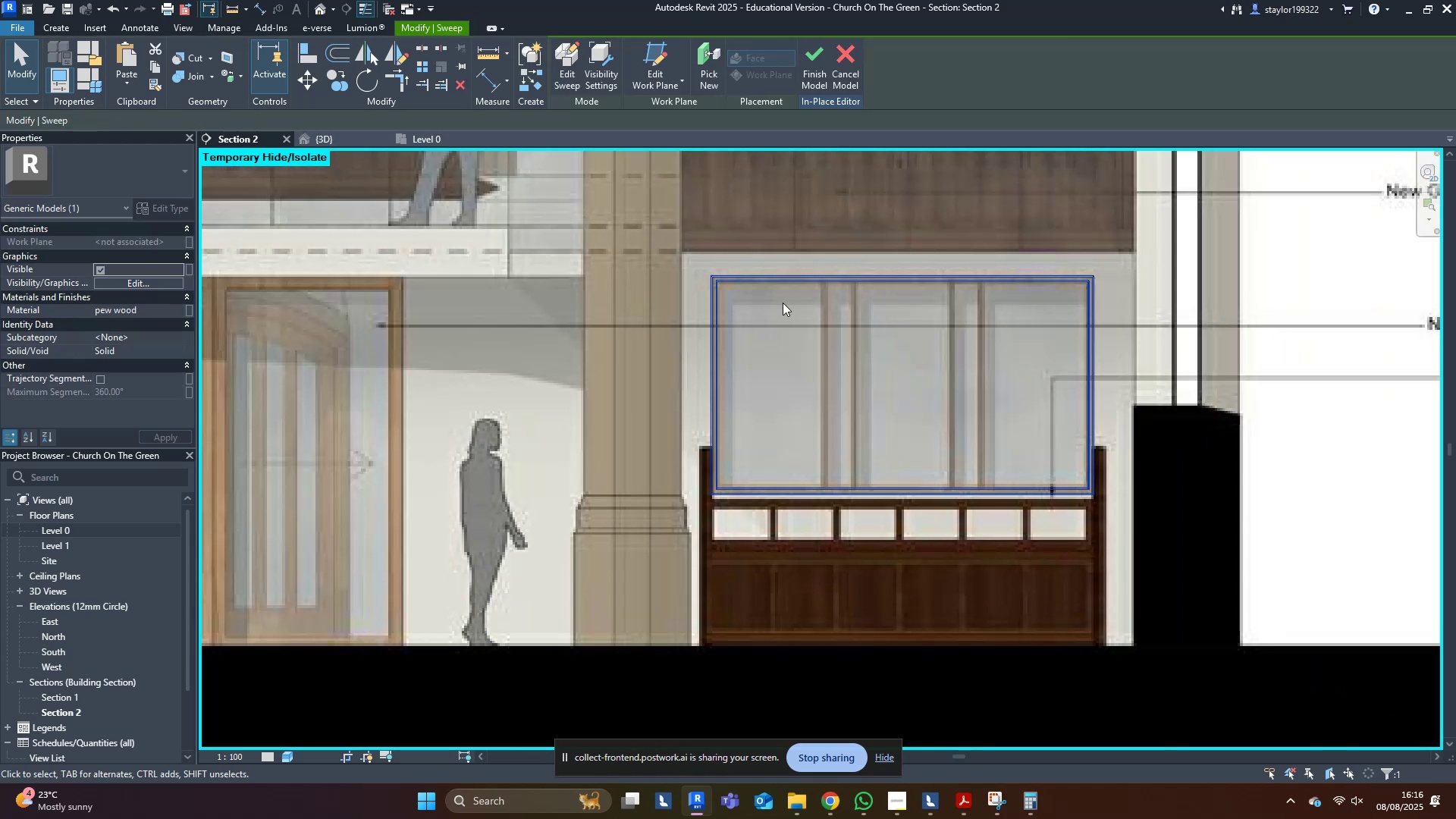 
key(Control+C)
 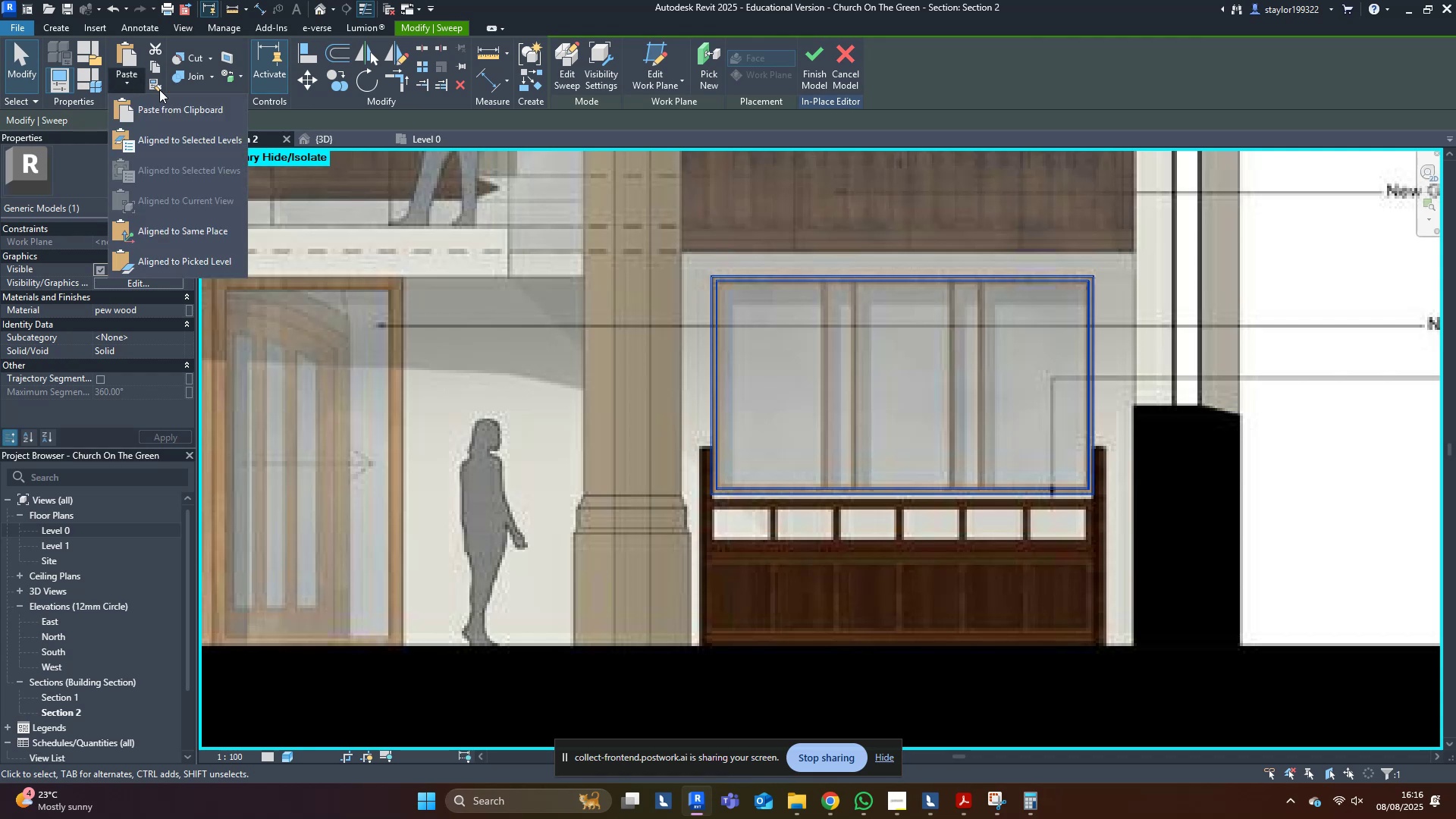 
left_click([190, 221])
 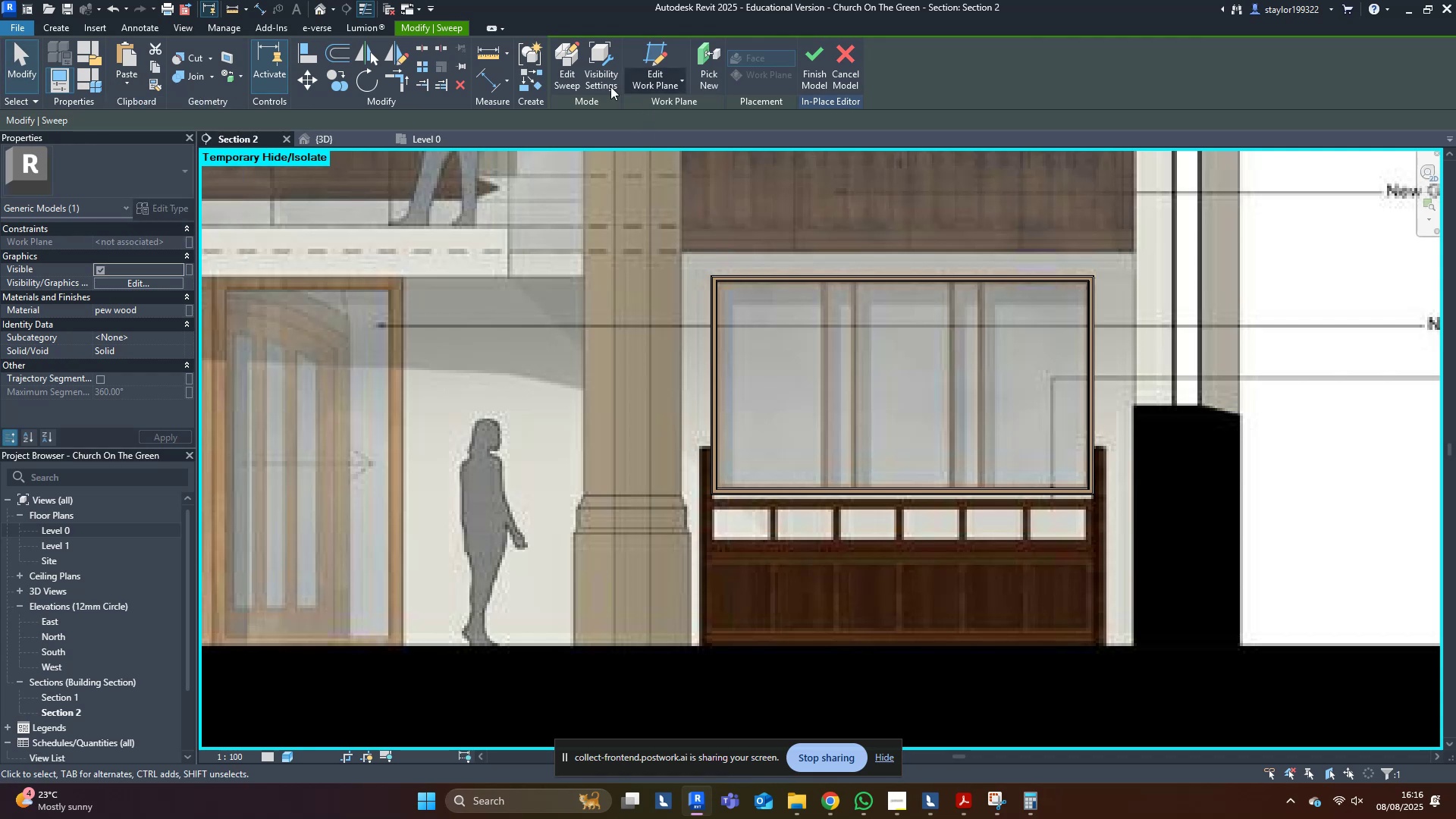 
left_click([565, 67])
 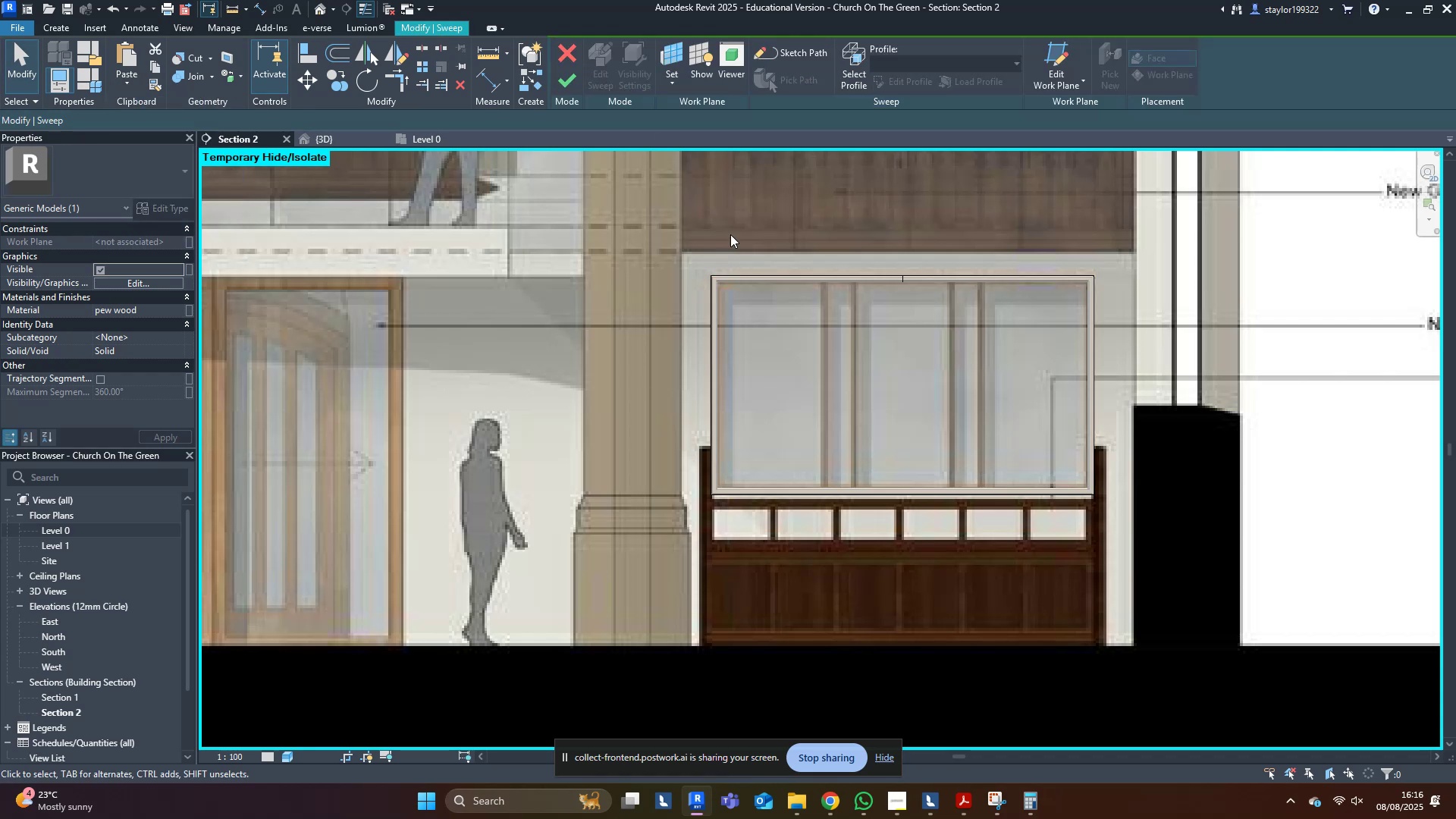 
middle_click([730, 234])
 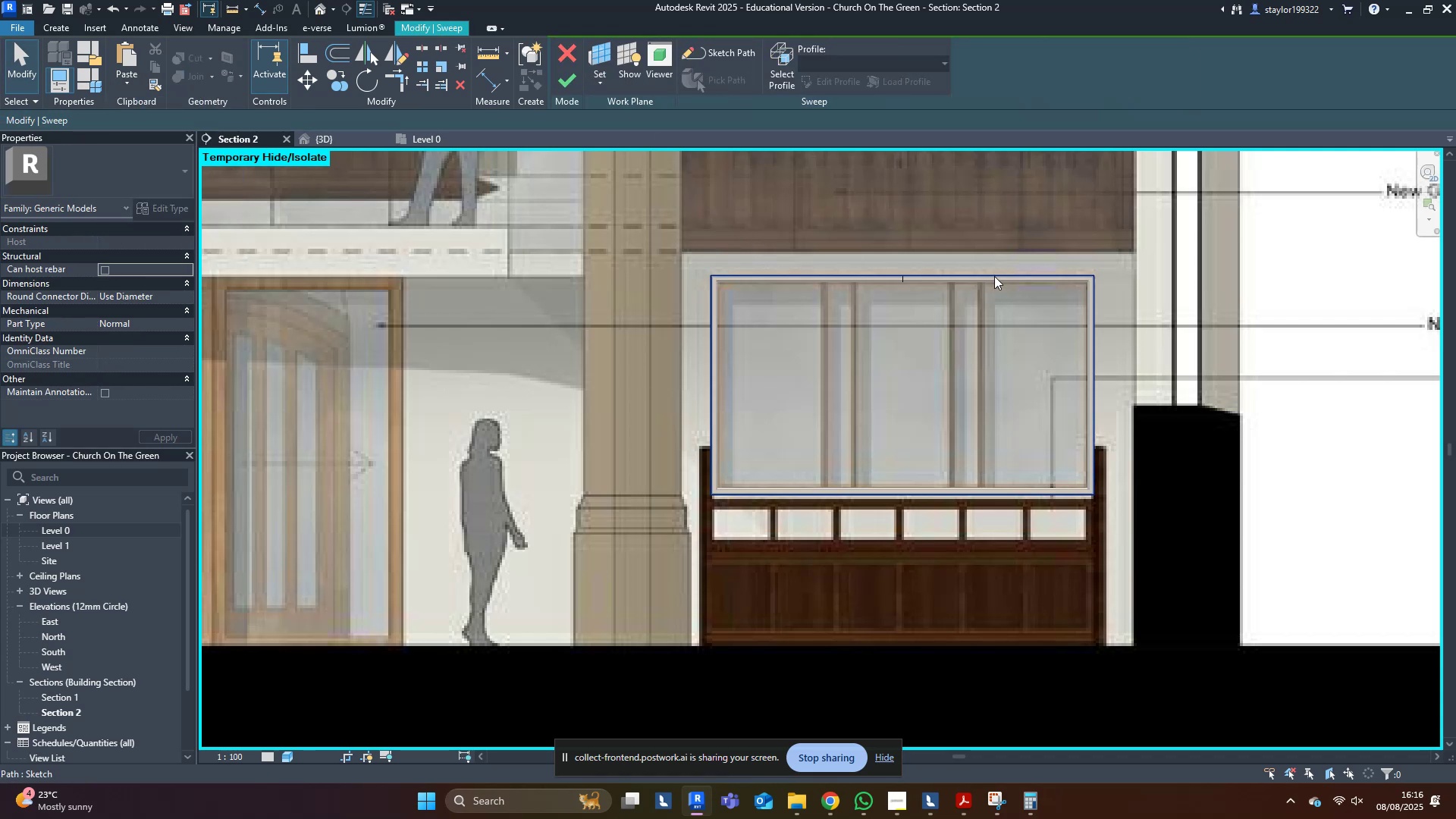 
double_click([996, 279])
 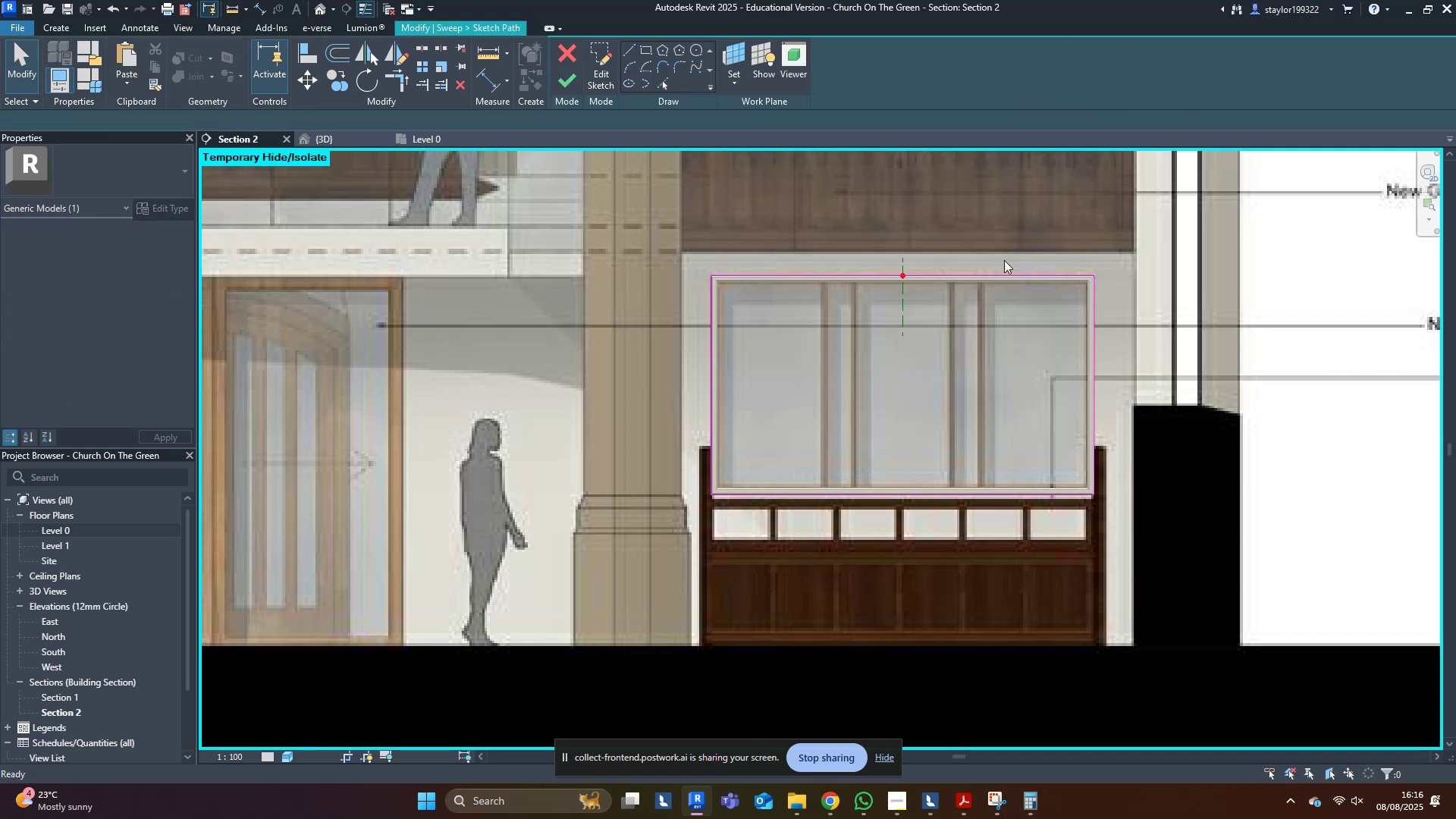 
triple_click([1012, 242])
 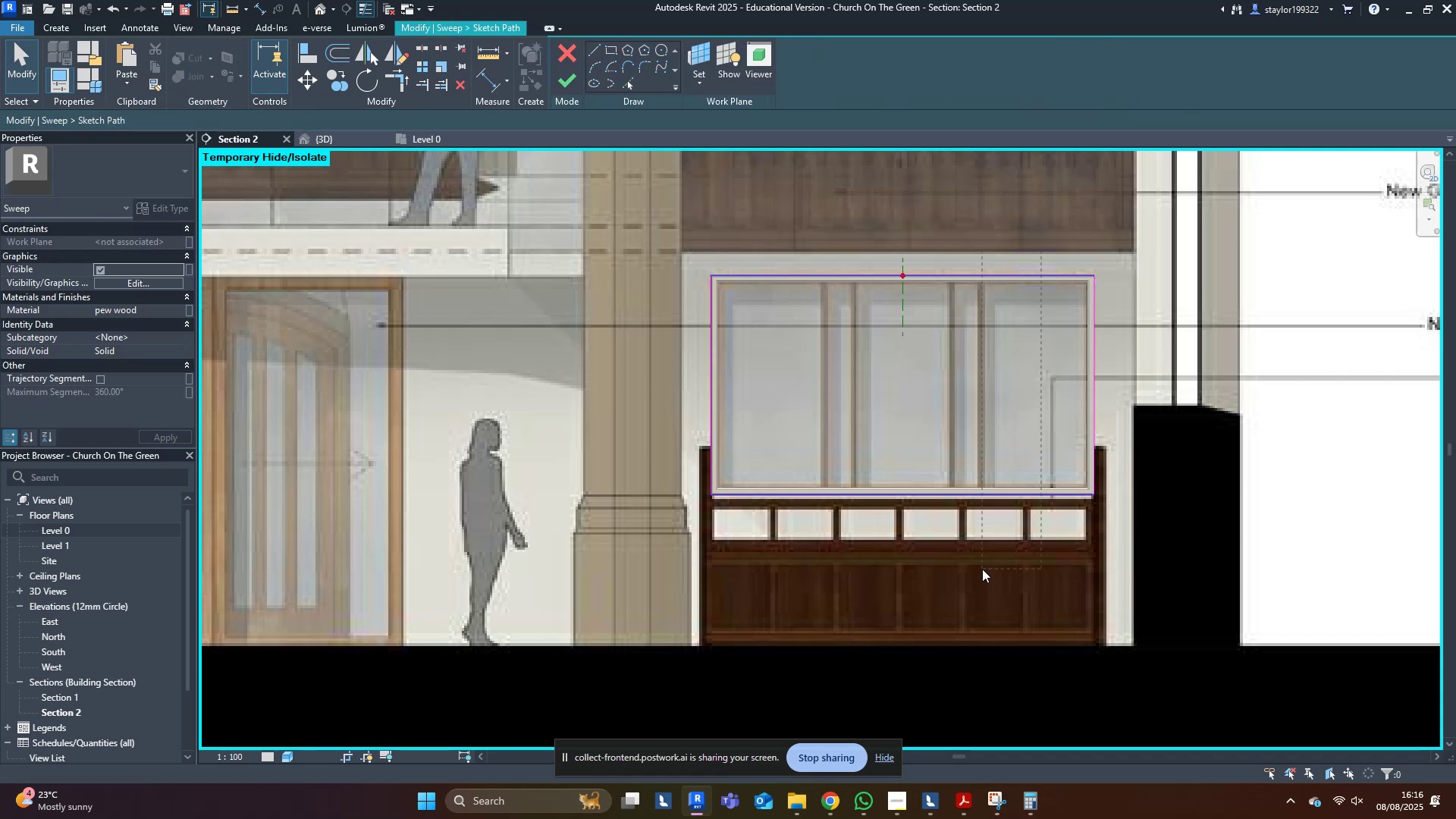 
type([Delete][Delete]mv)
key(Escape)
key(Escape)
 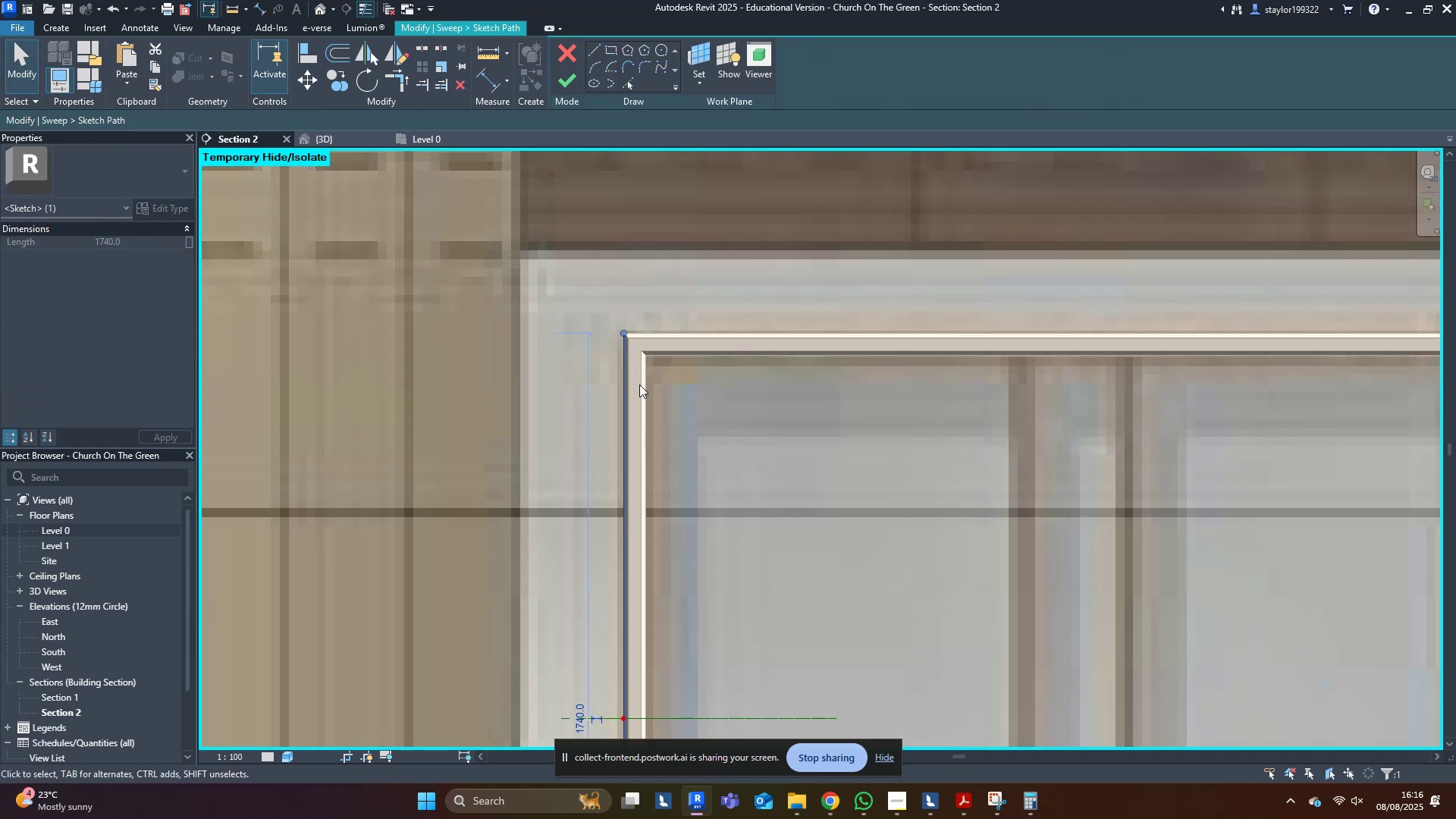 
scroll: coordinate [682, 298], scroll_direction: up, amount: 9.0
 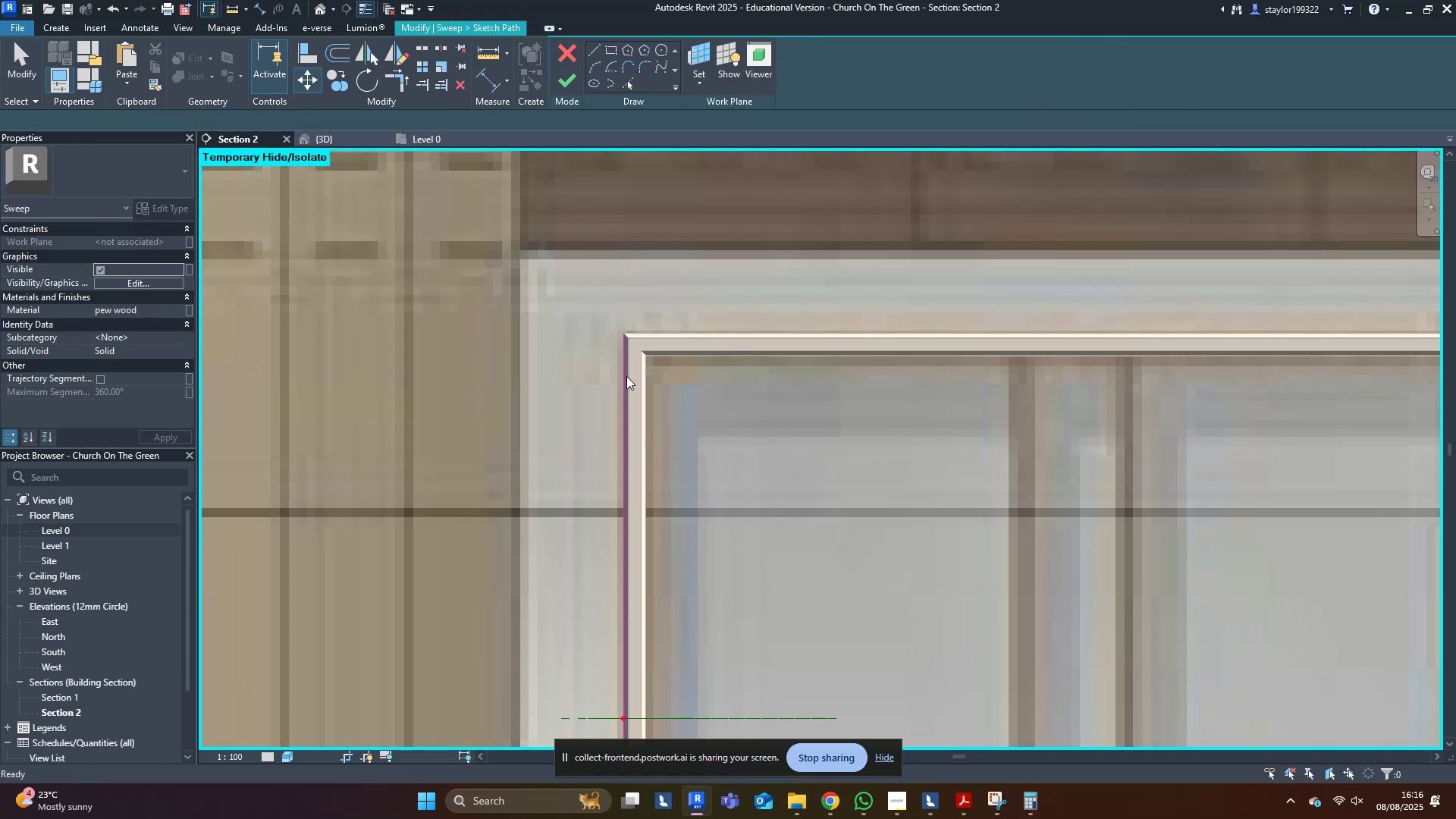 
left_click([624, 375])
 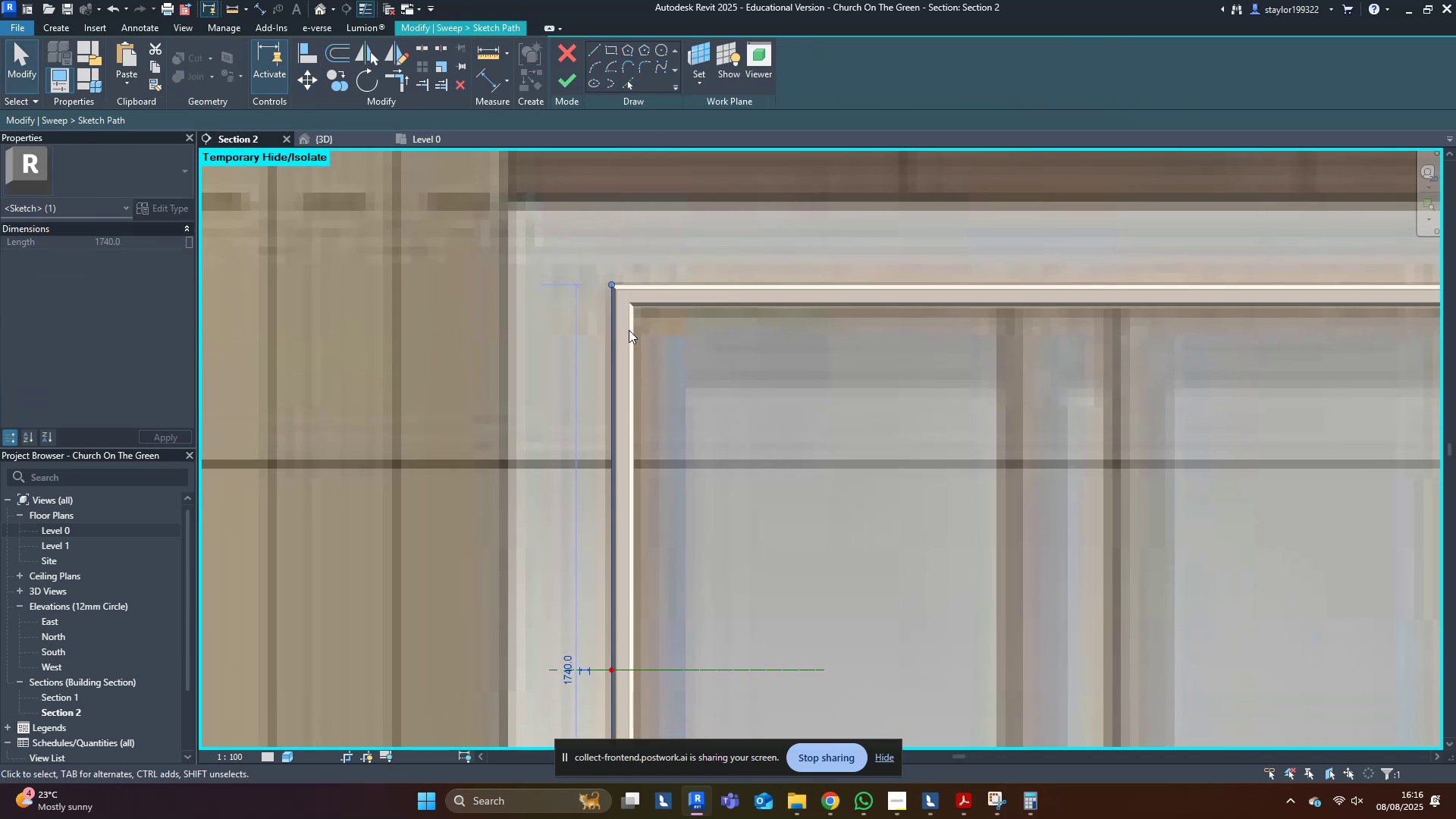 
key(M)
 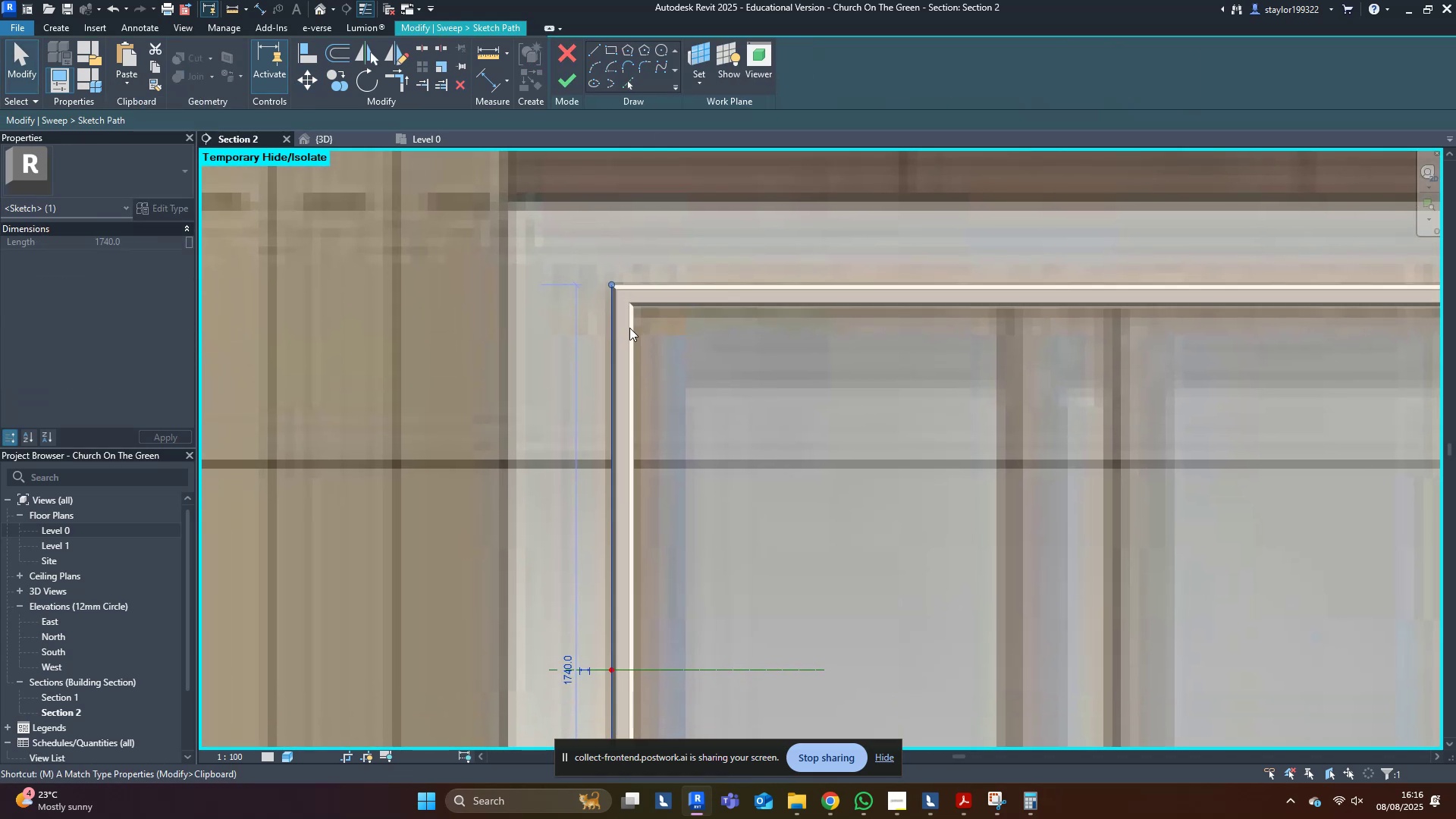 
scroll: coordinate [670, 440], scroll_direction: down, amount: 5.0
 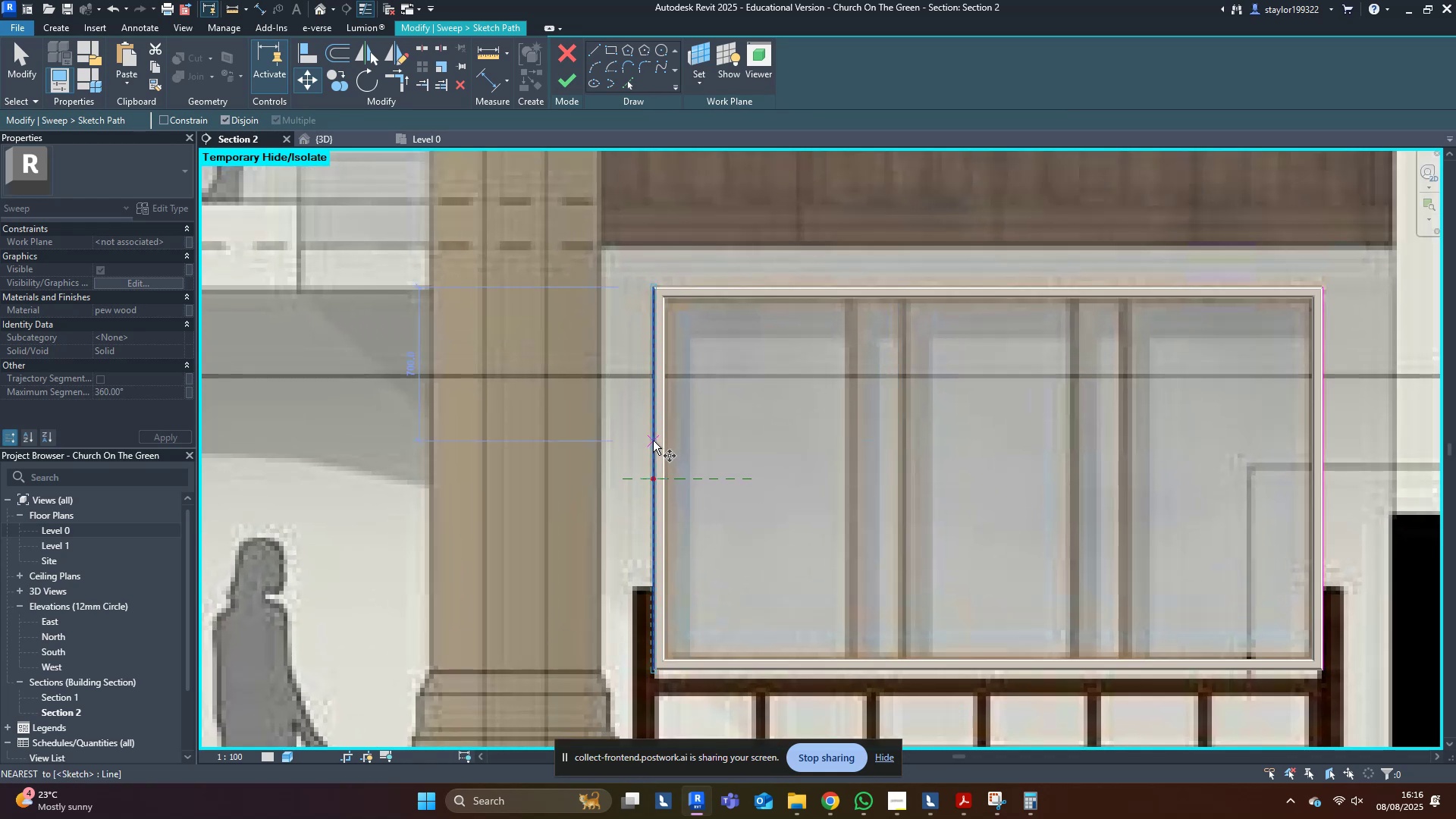 
scroll: coordinate [660, 442], scroll_direction: up, amount: 4.0
 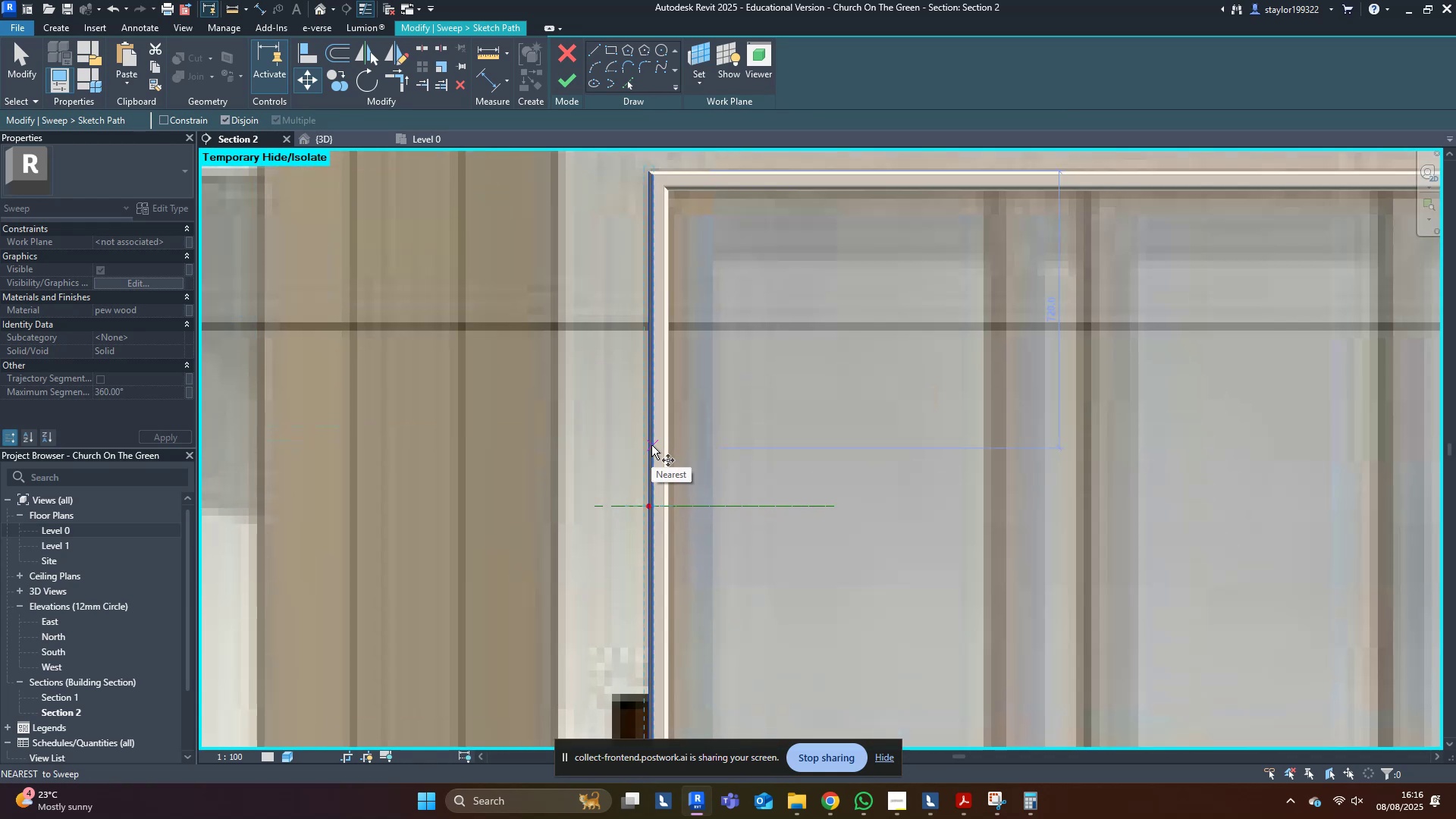 
left_click([651, 445])
 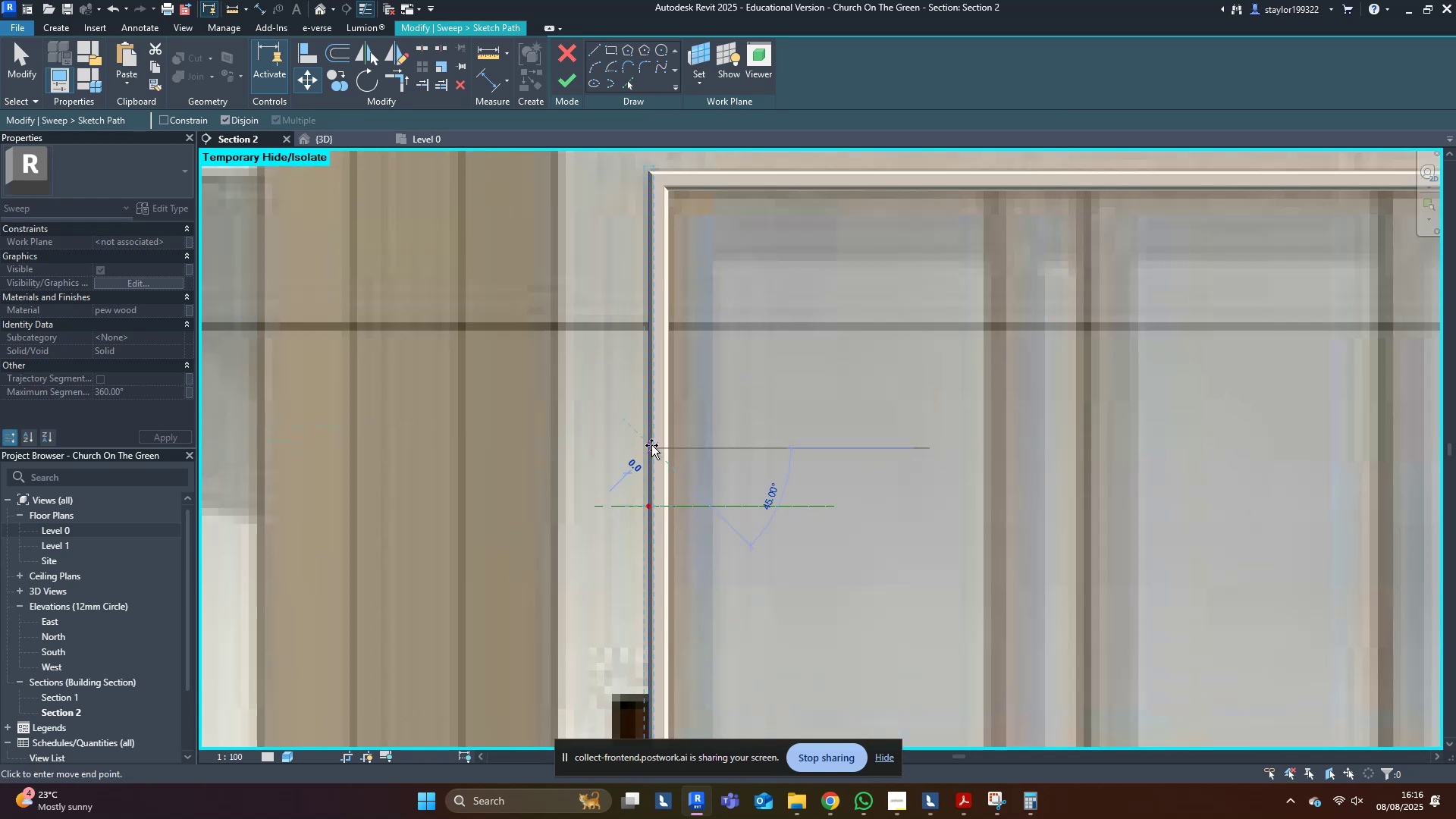 
hold_key(key=ControlLeft, duration=1.02)
hold_key(key=ShiftLeft, duration=0.91)
left_click([983, 440])
 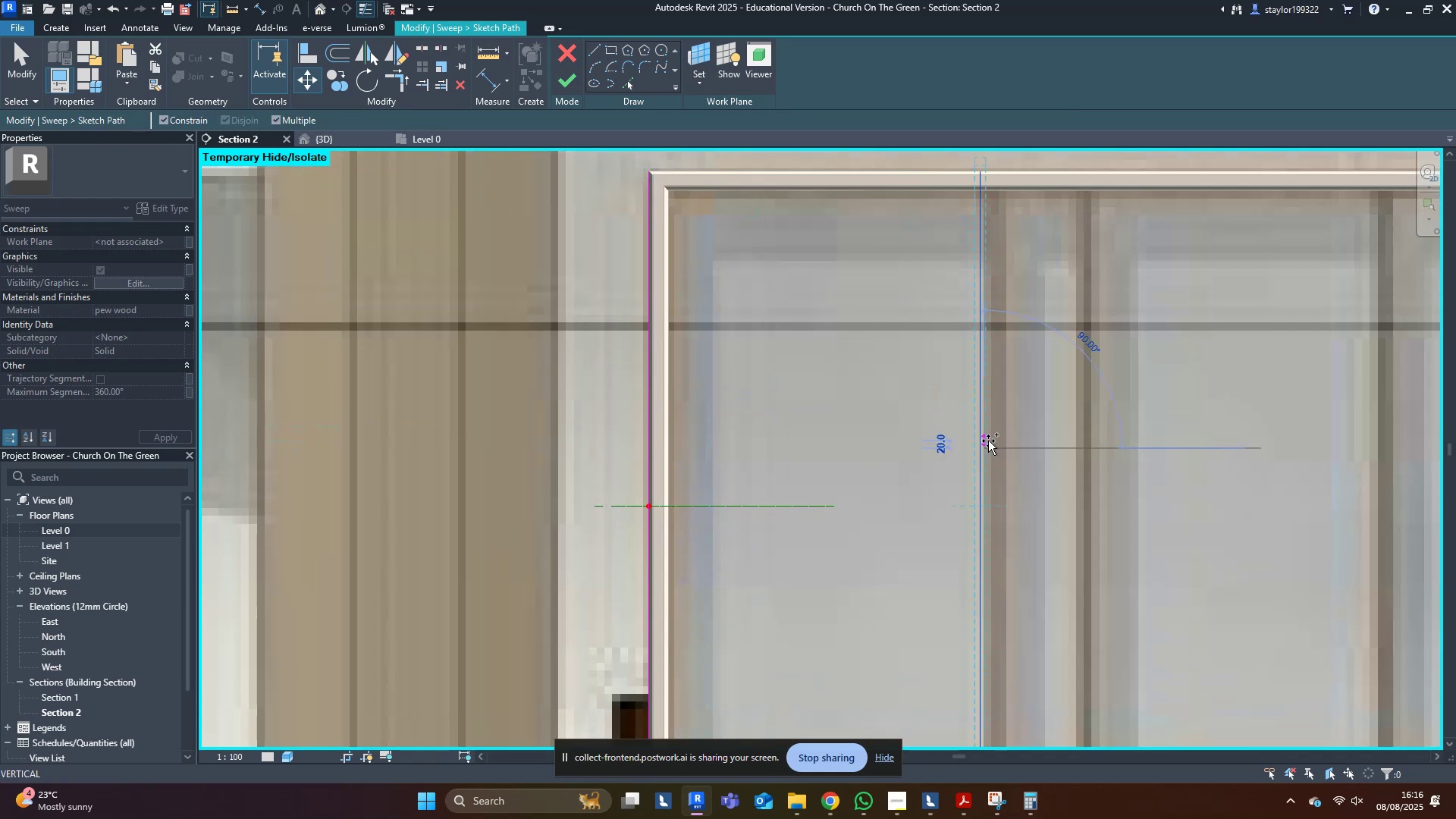 
key(Escape)
 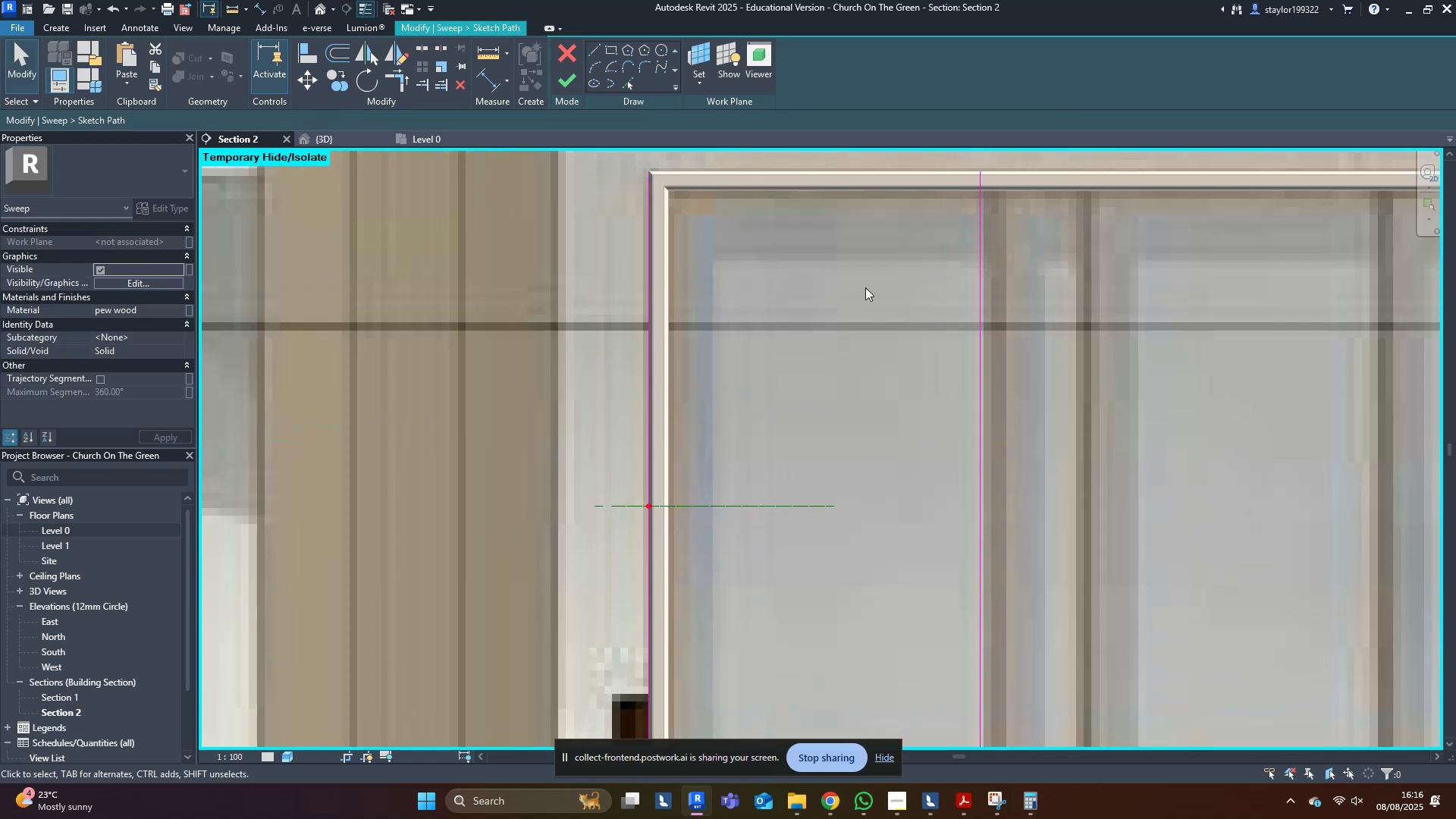 
left_click([561, 81])
 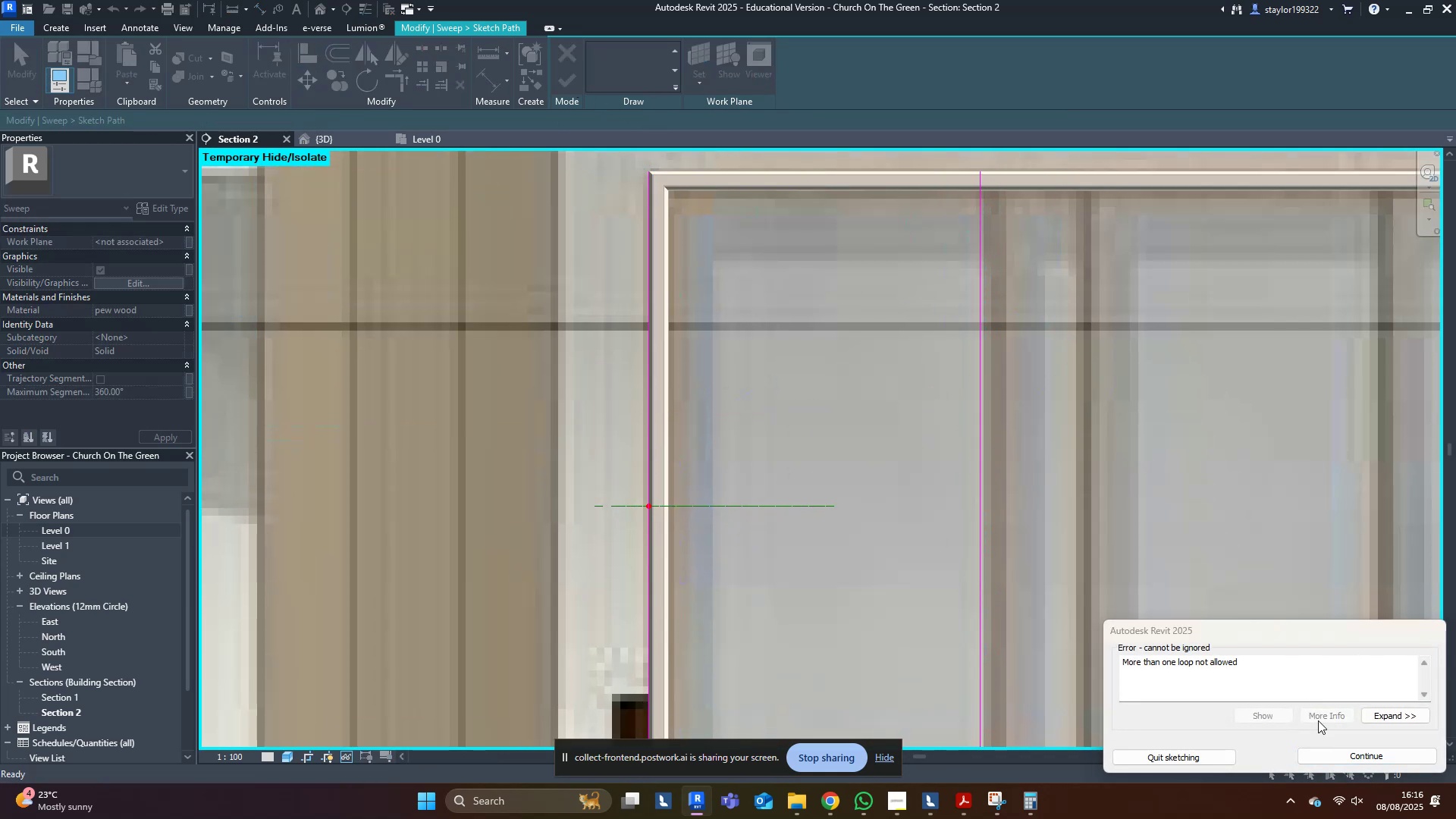 
left_click([1328, 760])
 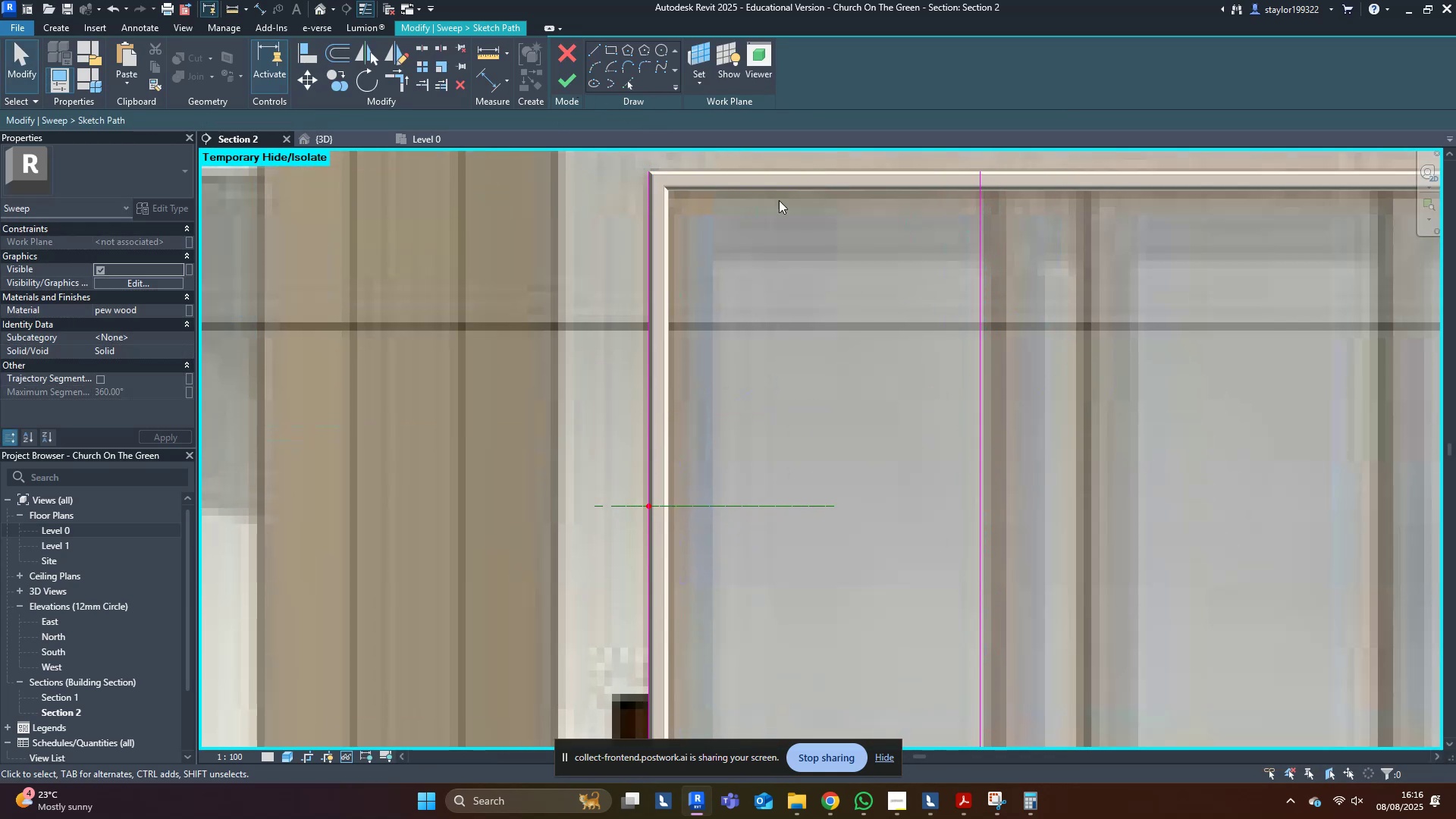 
key(Delete)
 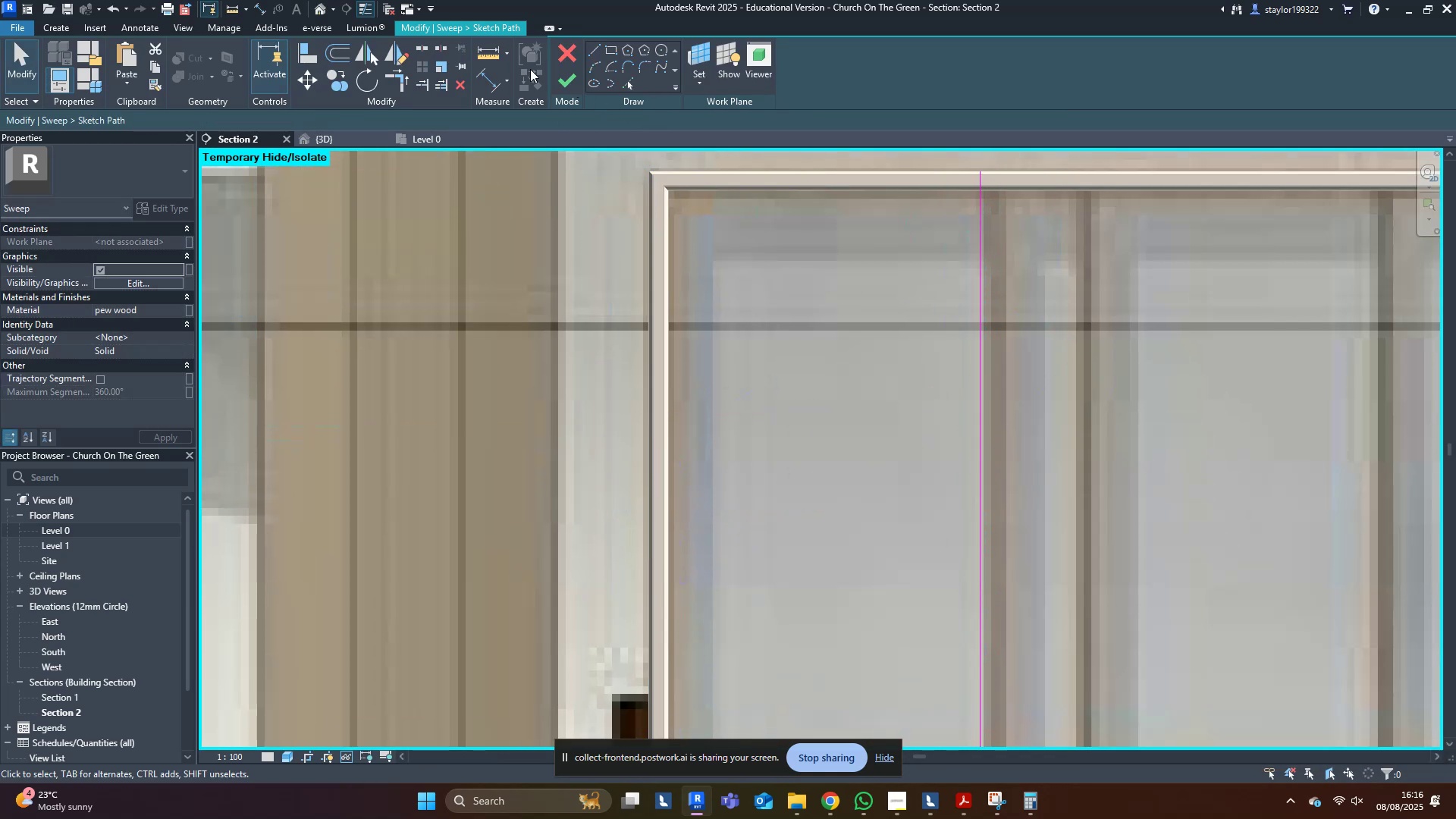 
left_click([574, 74])
 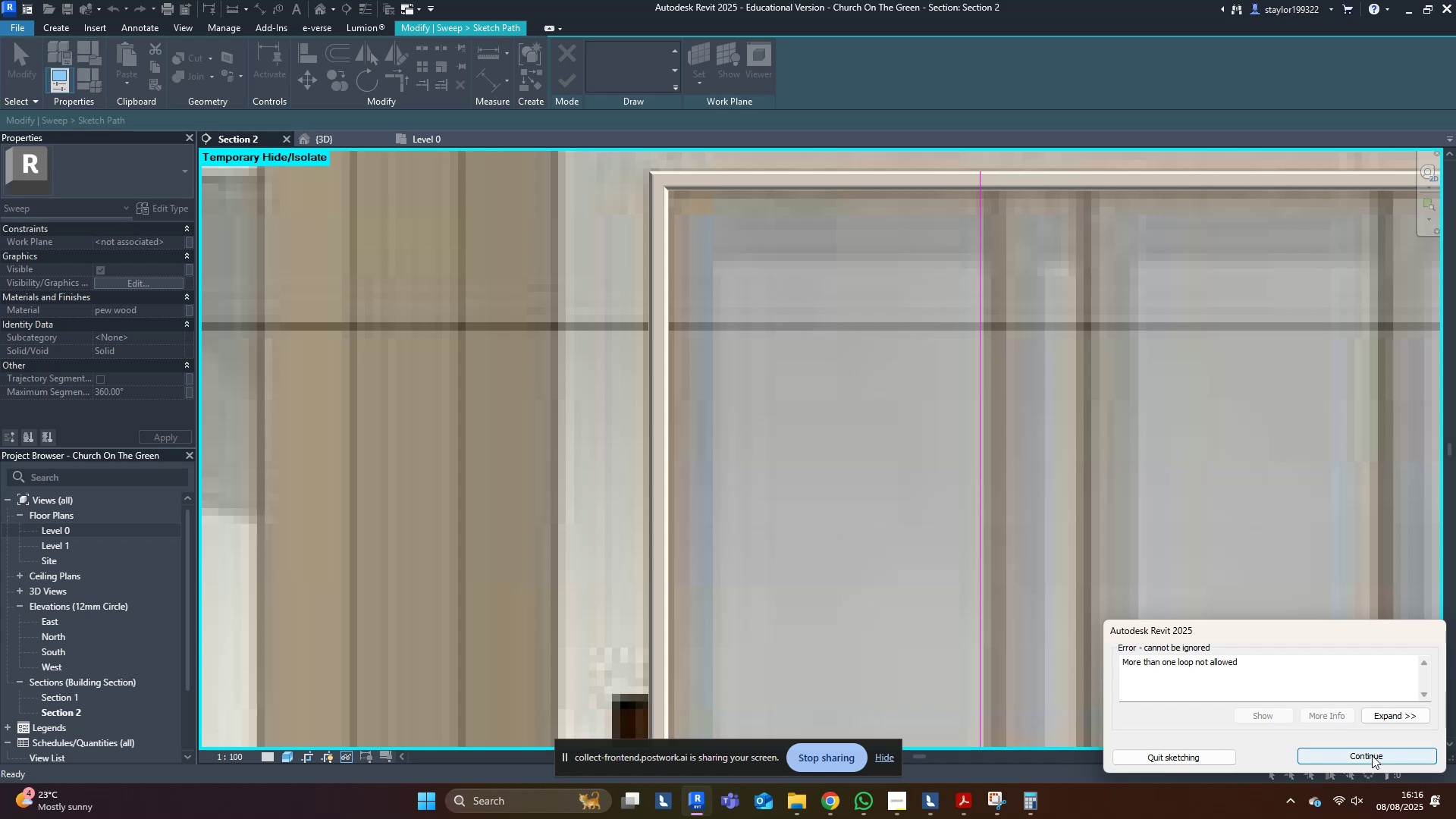 
middle_click([1011, 540])
 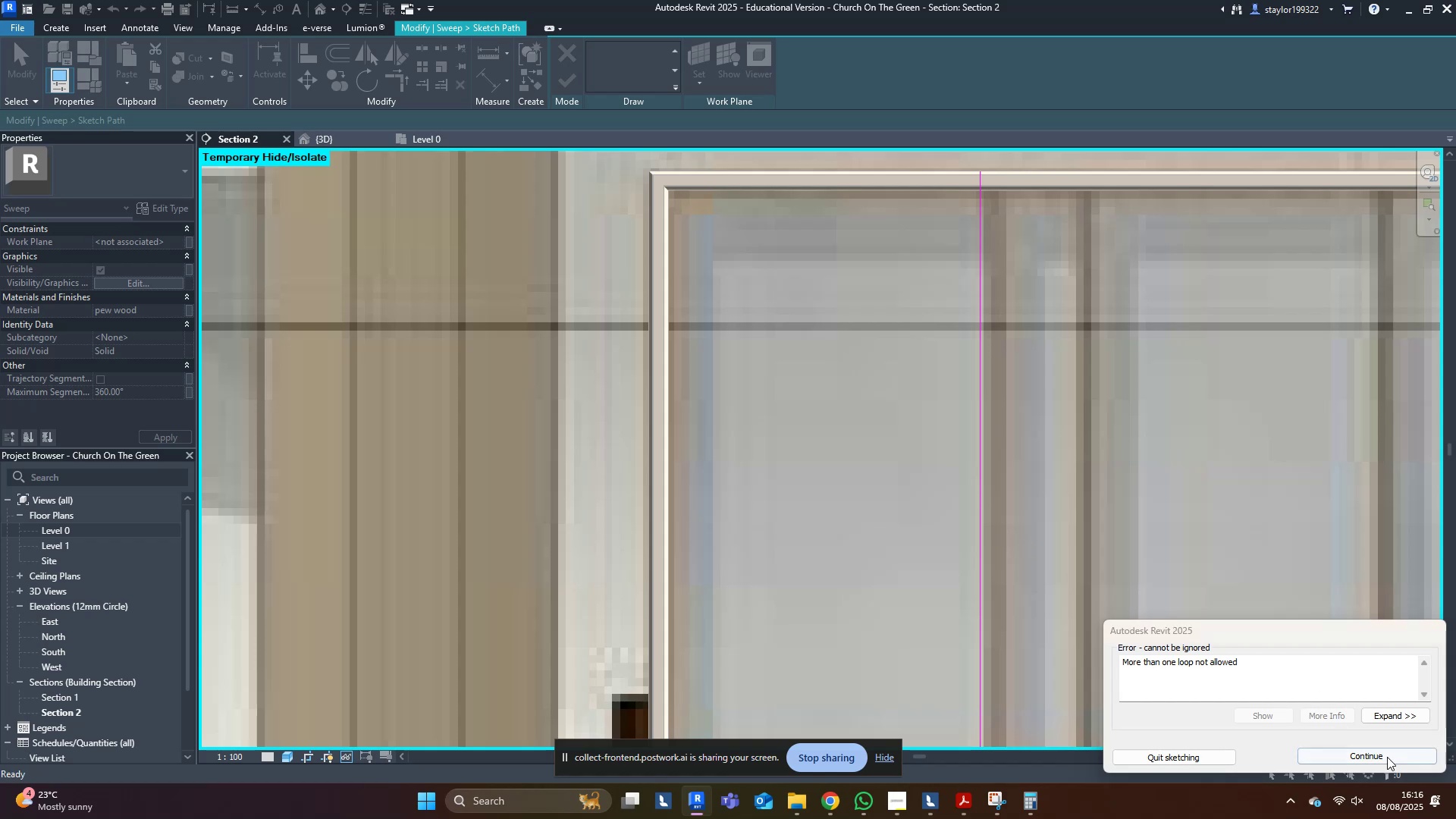 
left_click([1376, 752])
 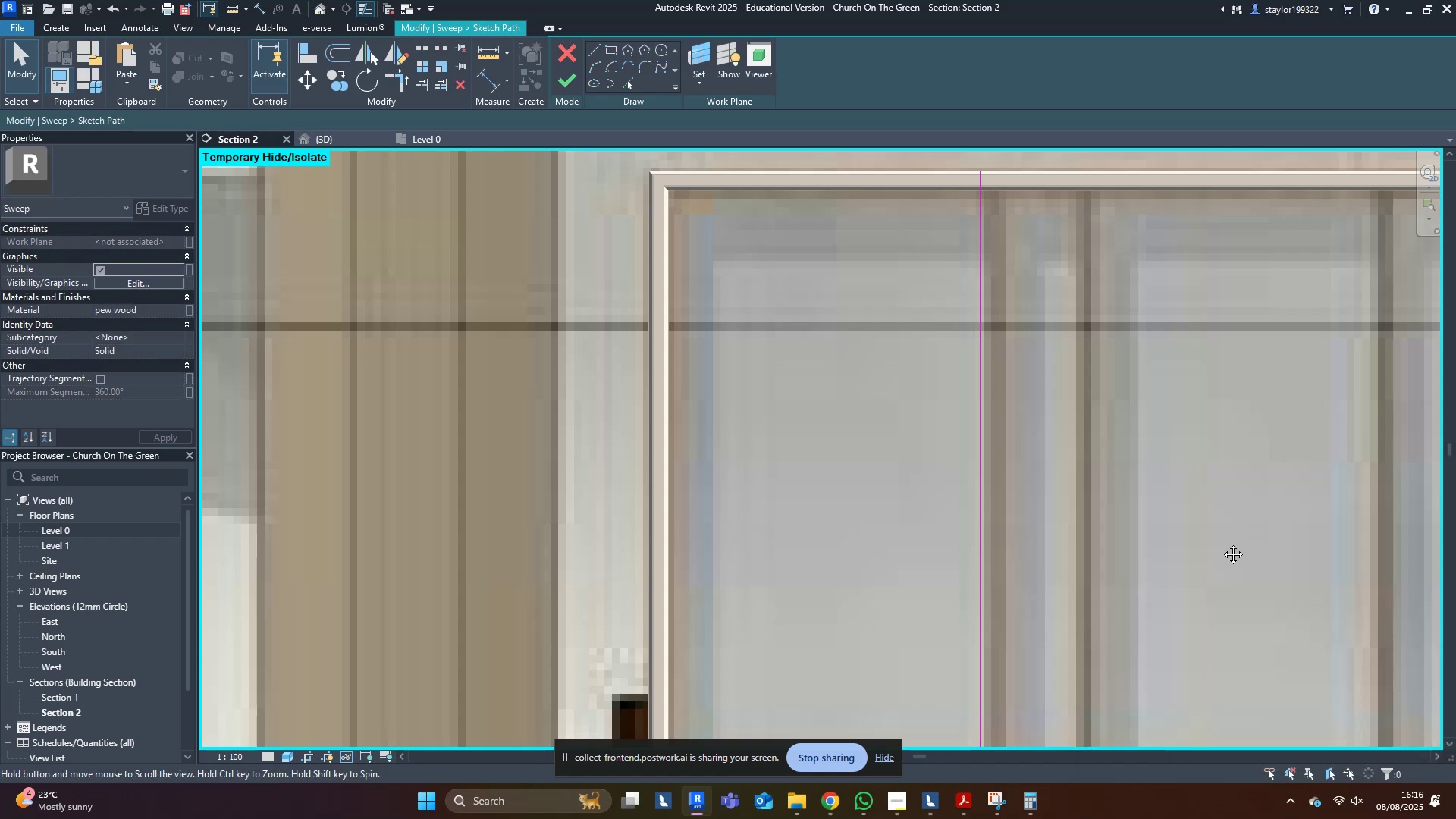 
double_click([1223, 540])
 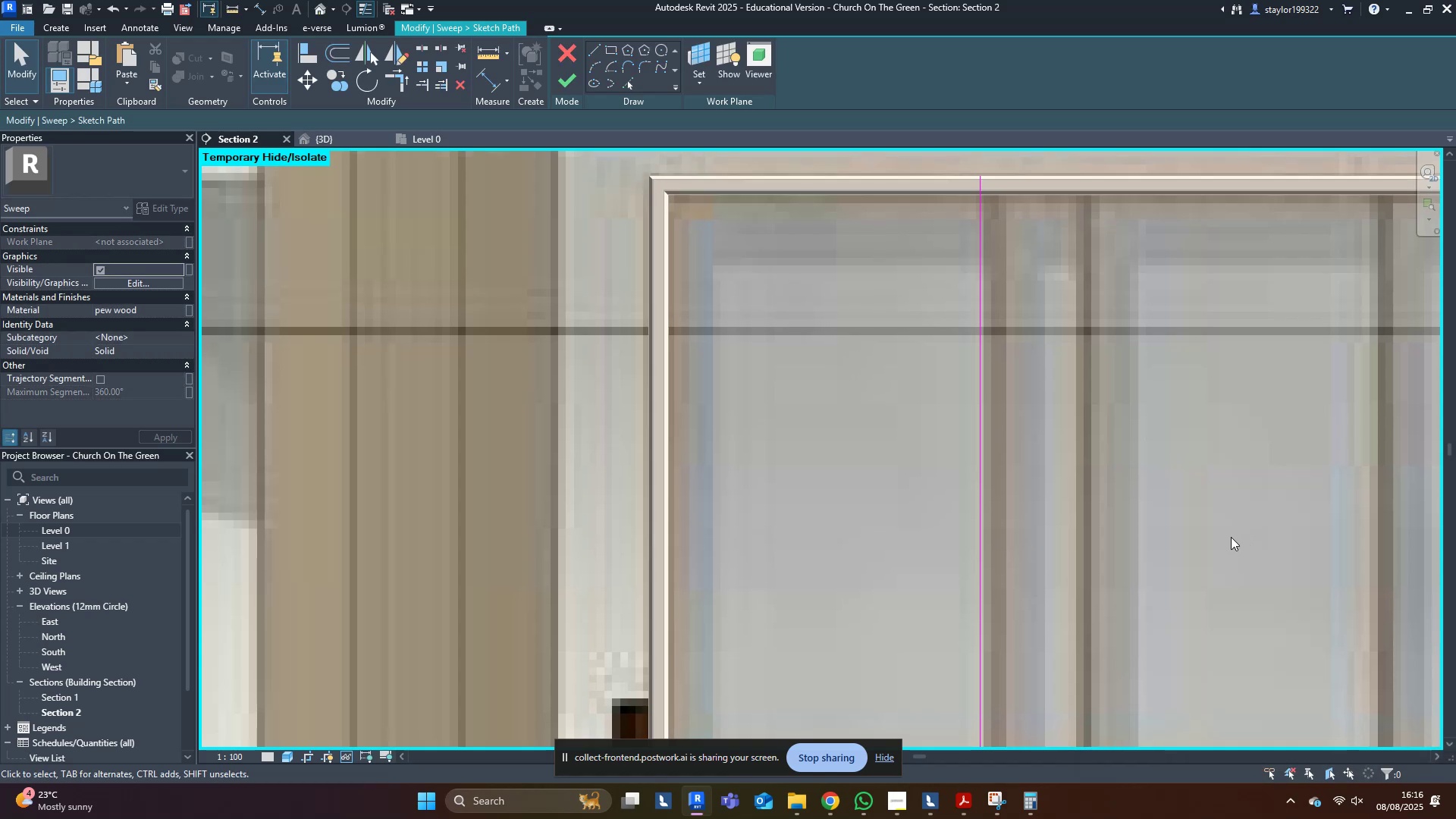 
triple_click([1232, 538])
 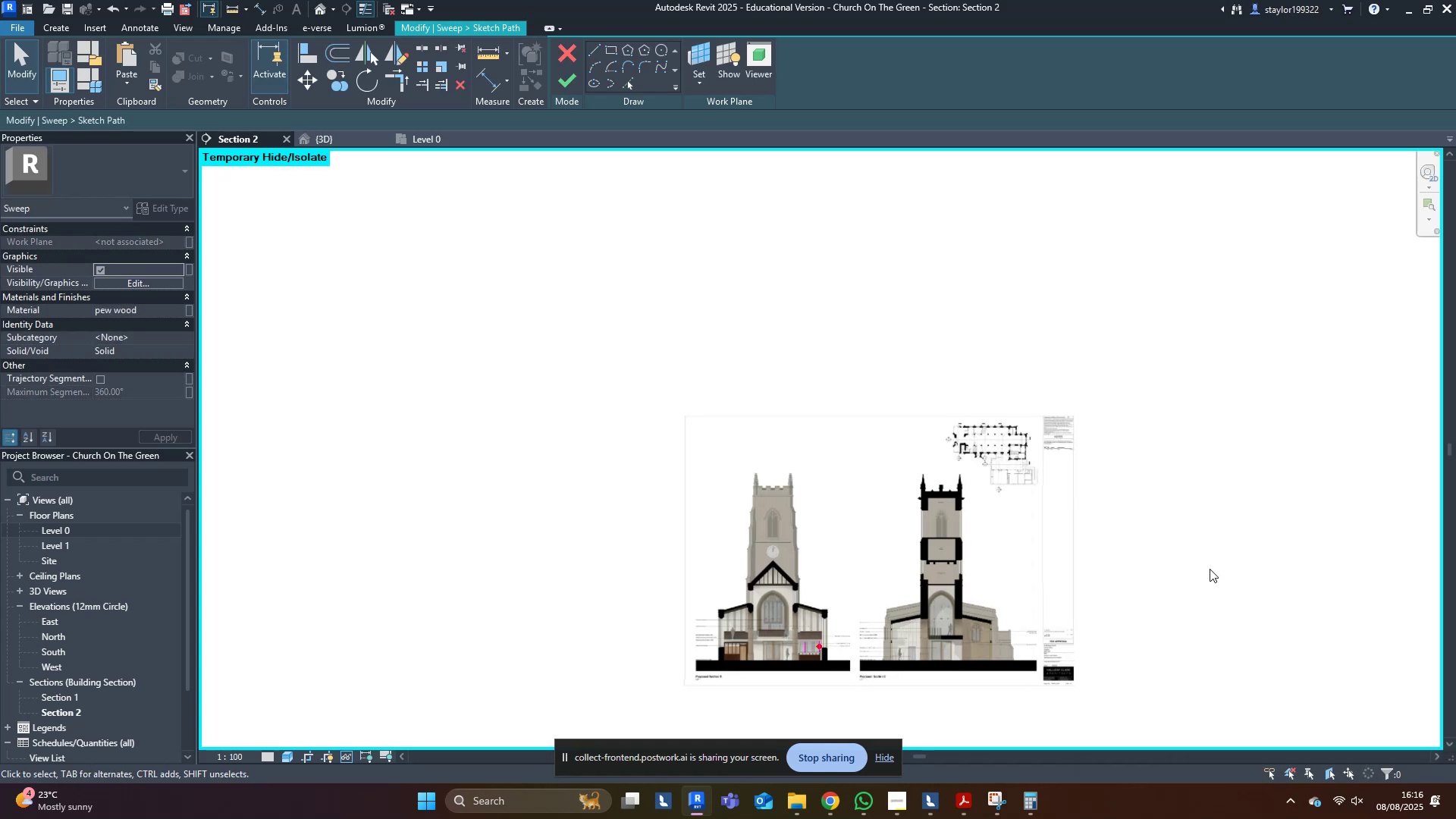 
scroll: coordinate [833, 559], scroll_direction: up, amount: 21.0
 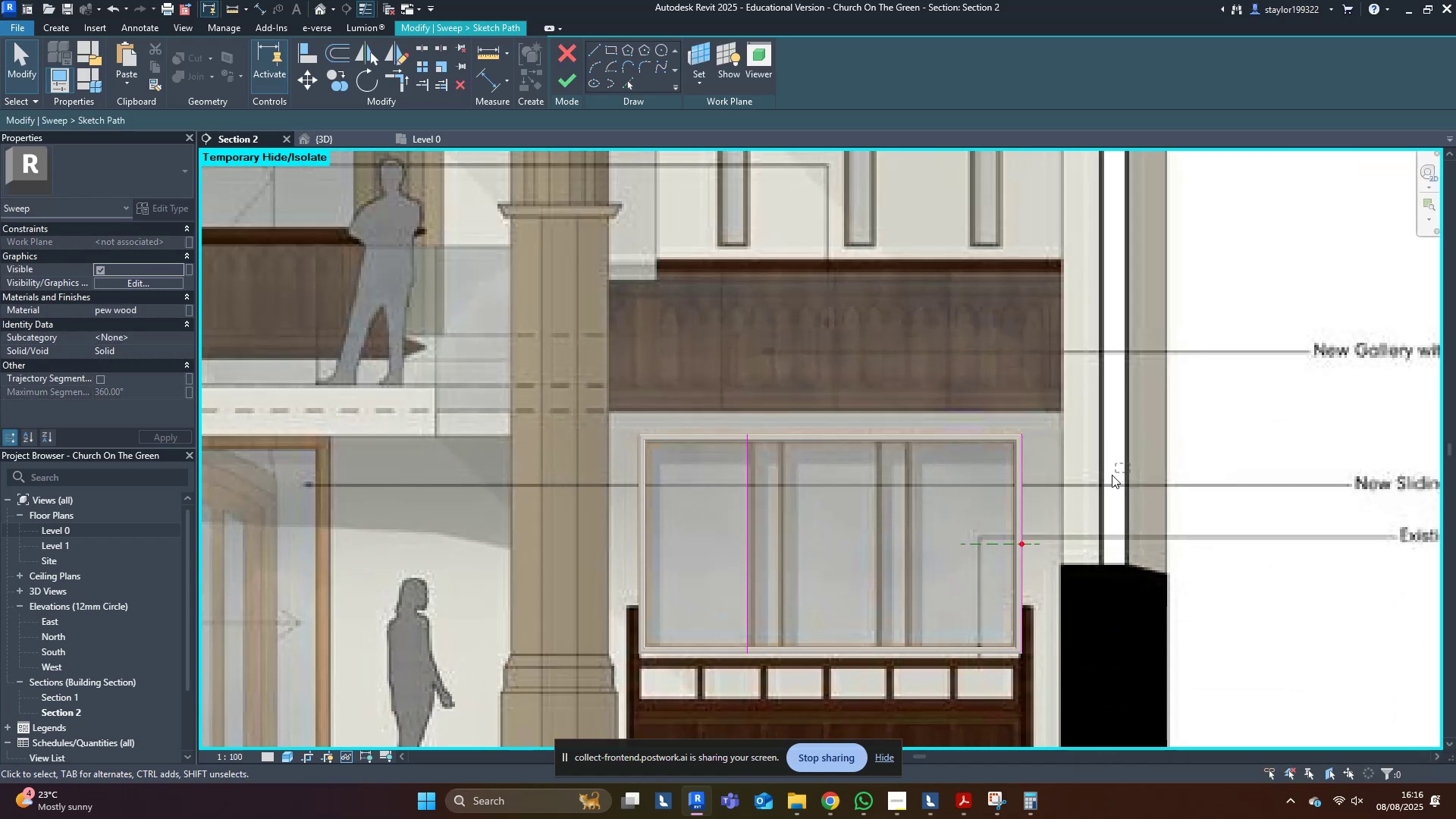 
key(Delete)
 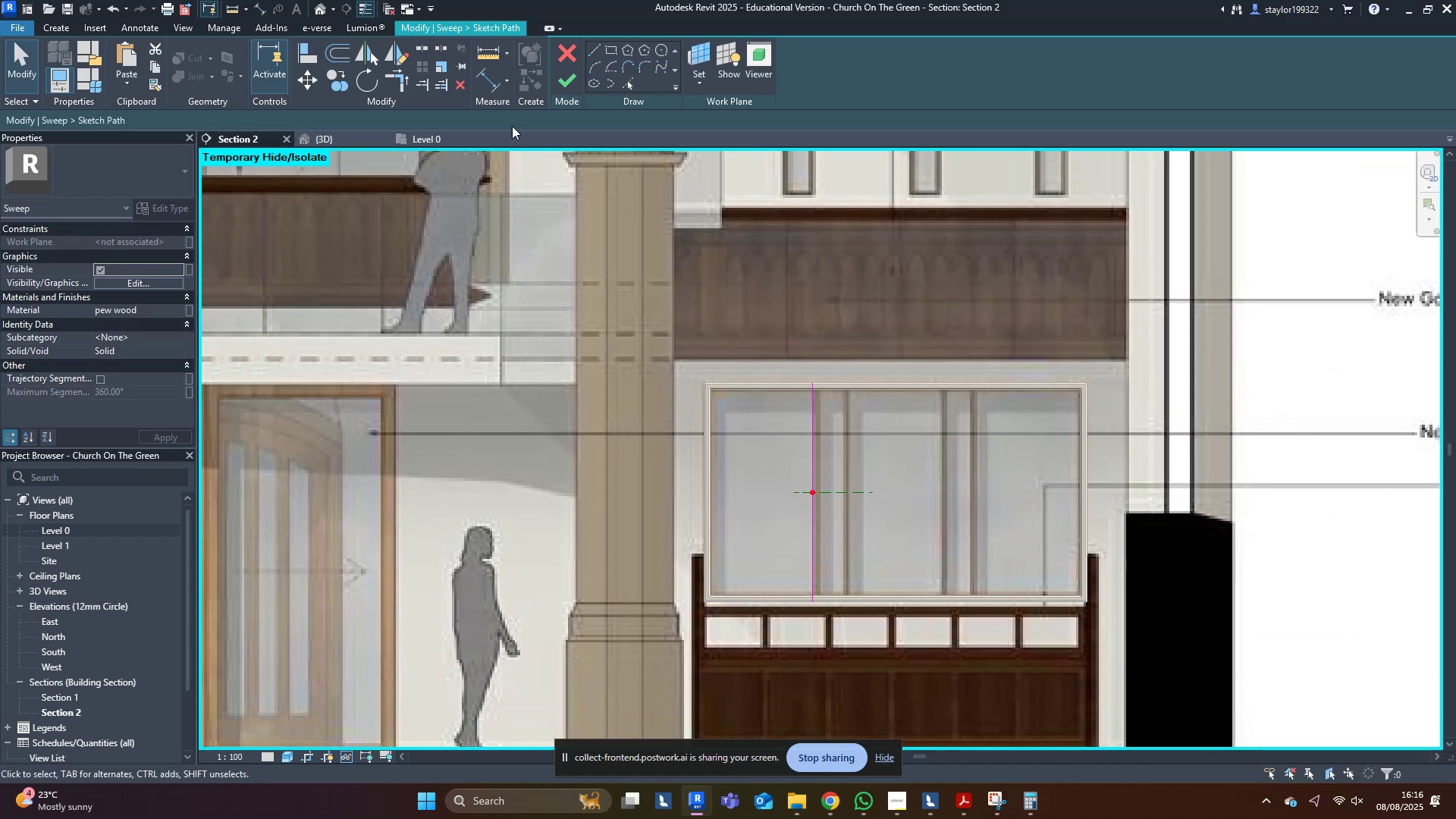 
left_click([560, 81])
 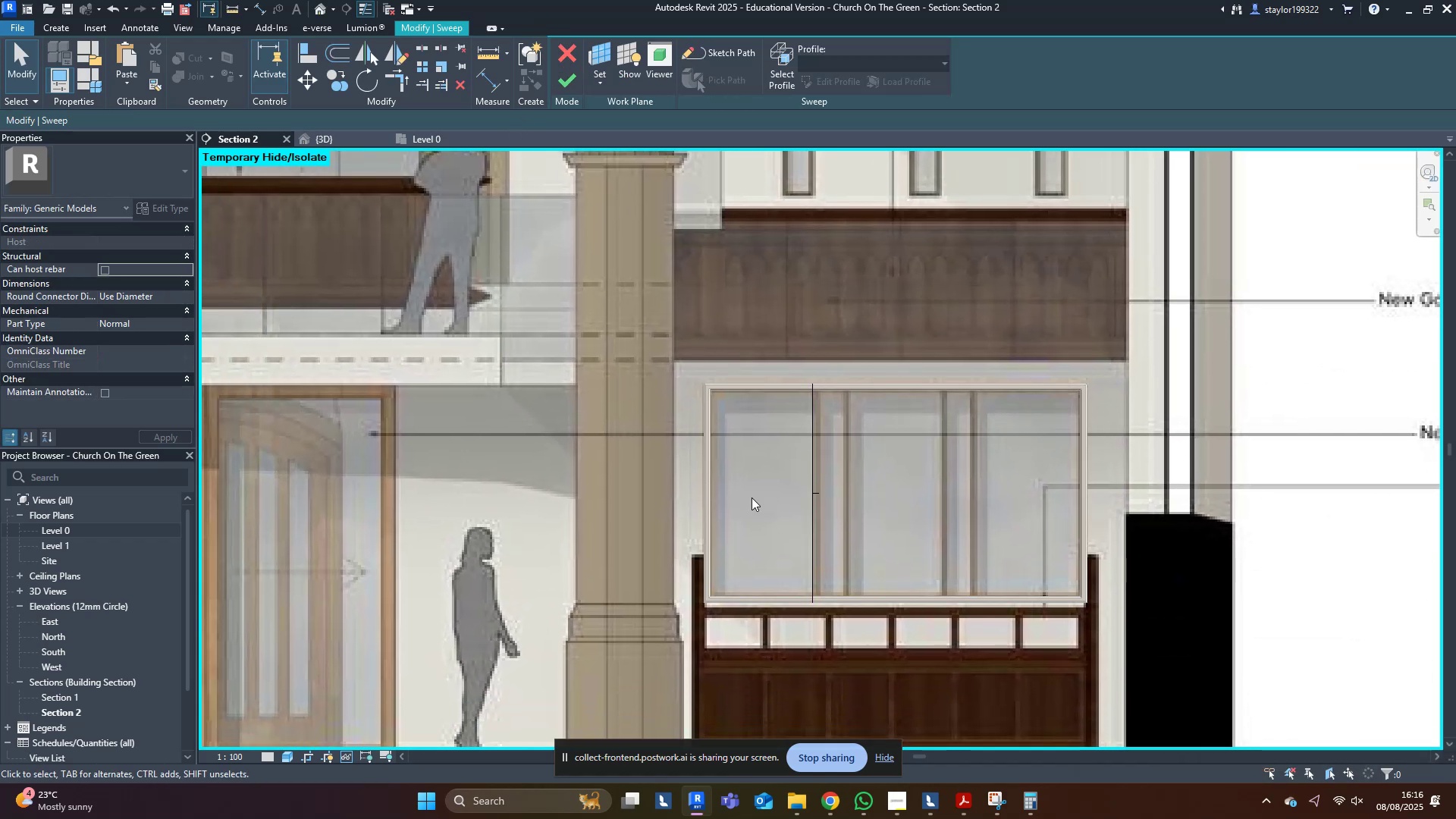 
scroll: coordinate [823, 468], scroll_direction: up, amount: 4.0
 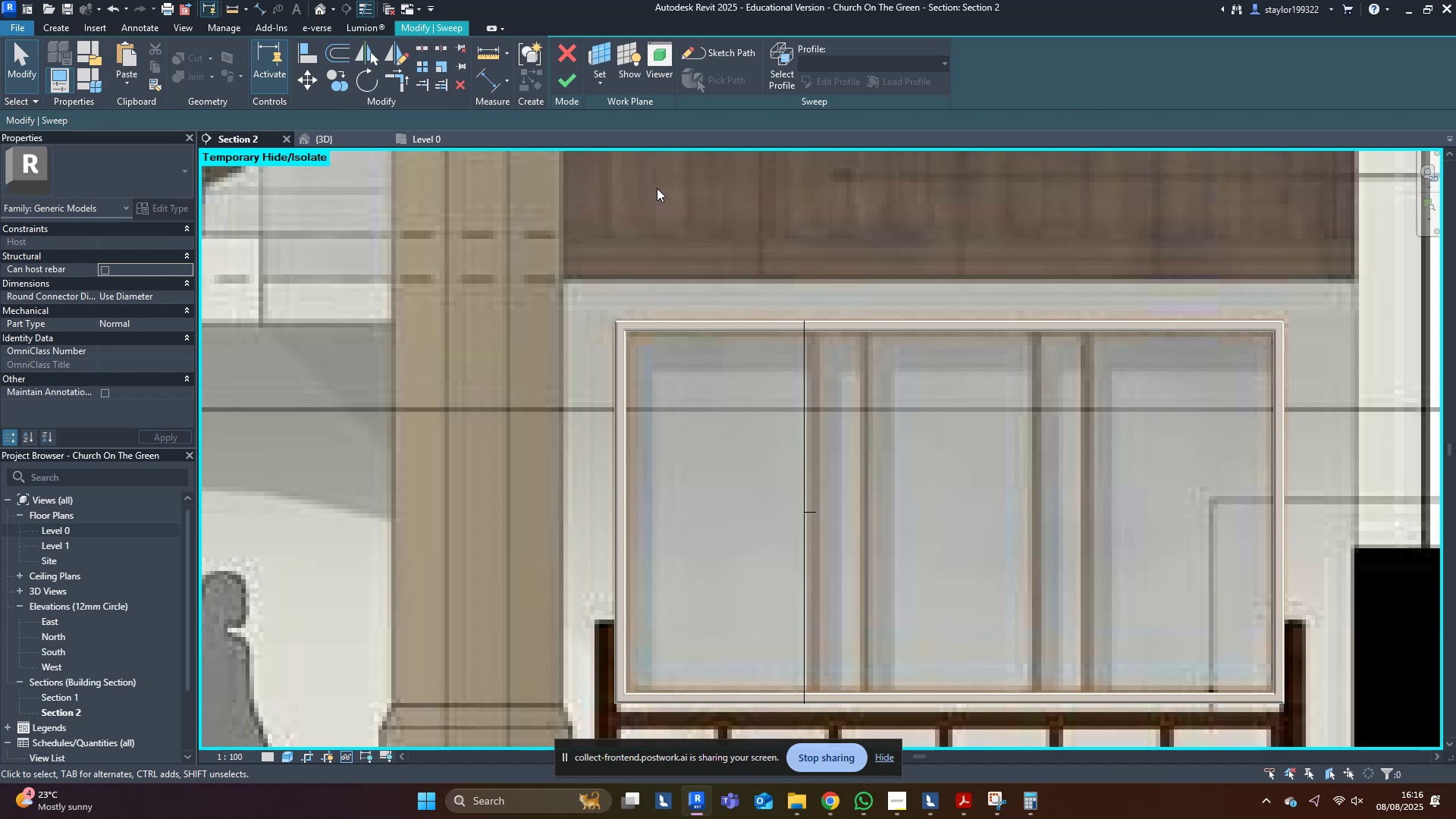 
left_click([560, 80])
 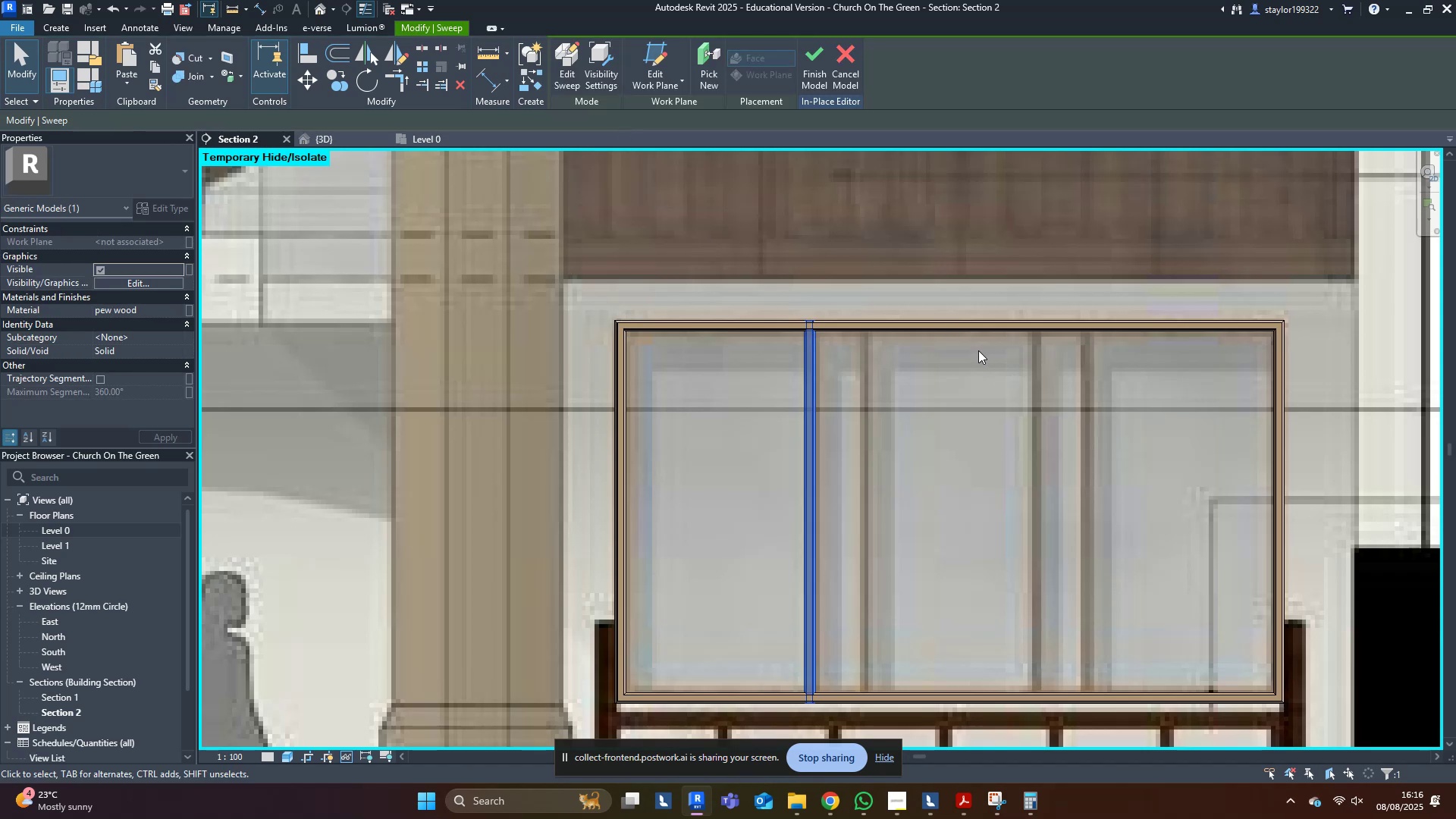 
key(Escape)
 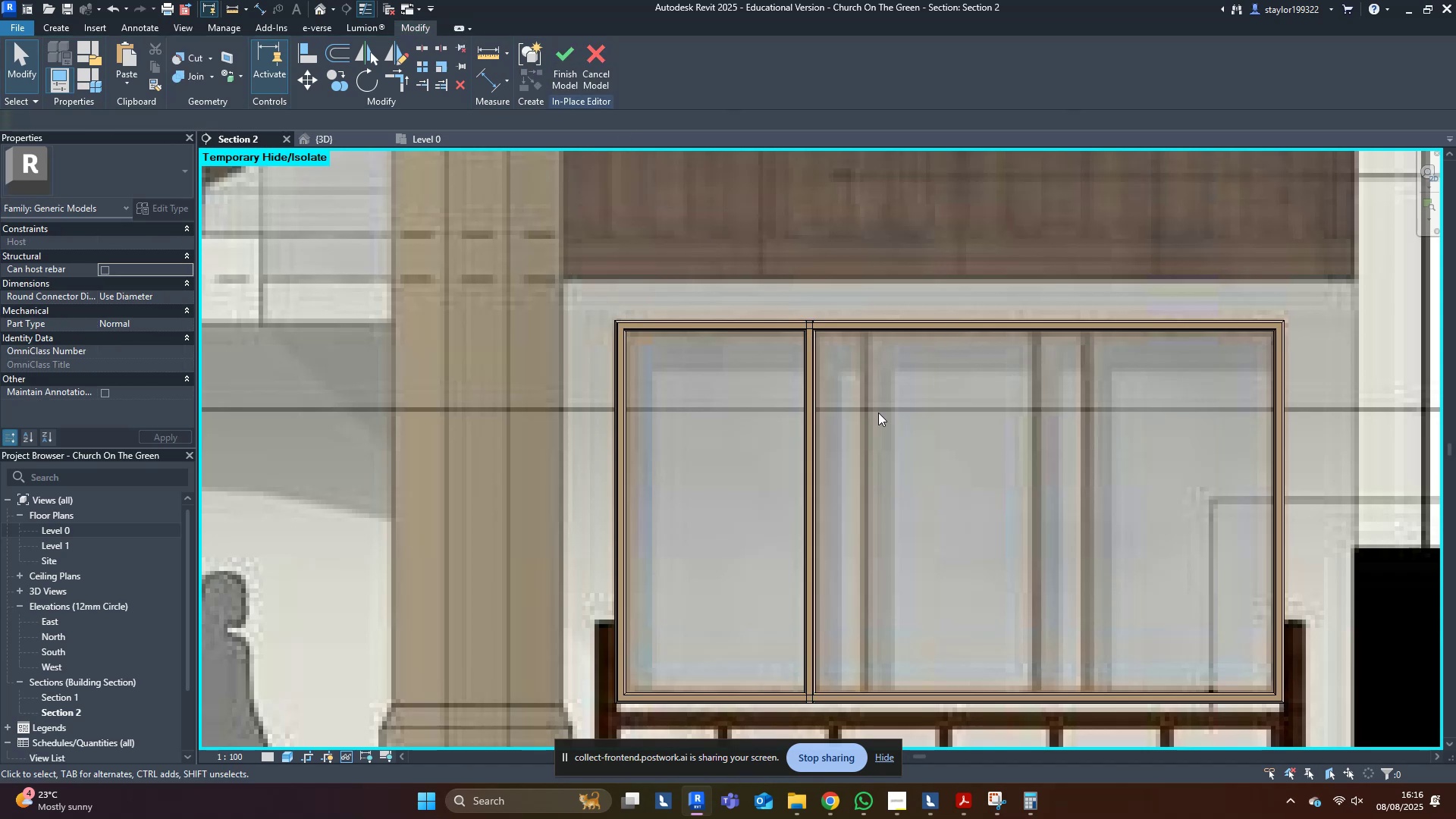 
scroll: coordinate [842, 436], scroll_direction: up, amount: 5.0
 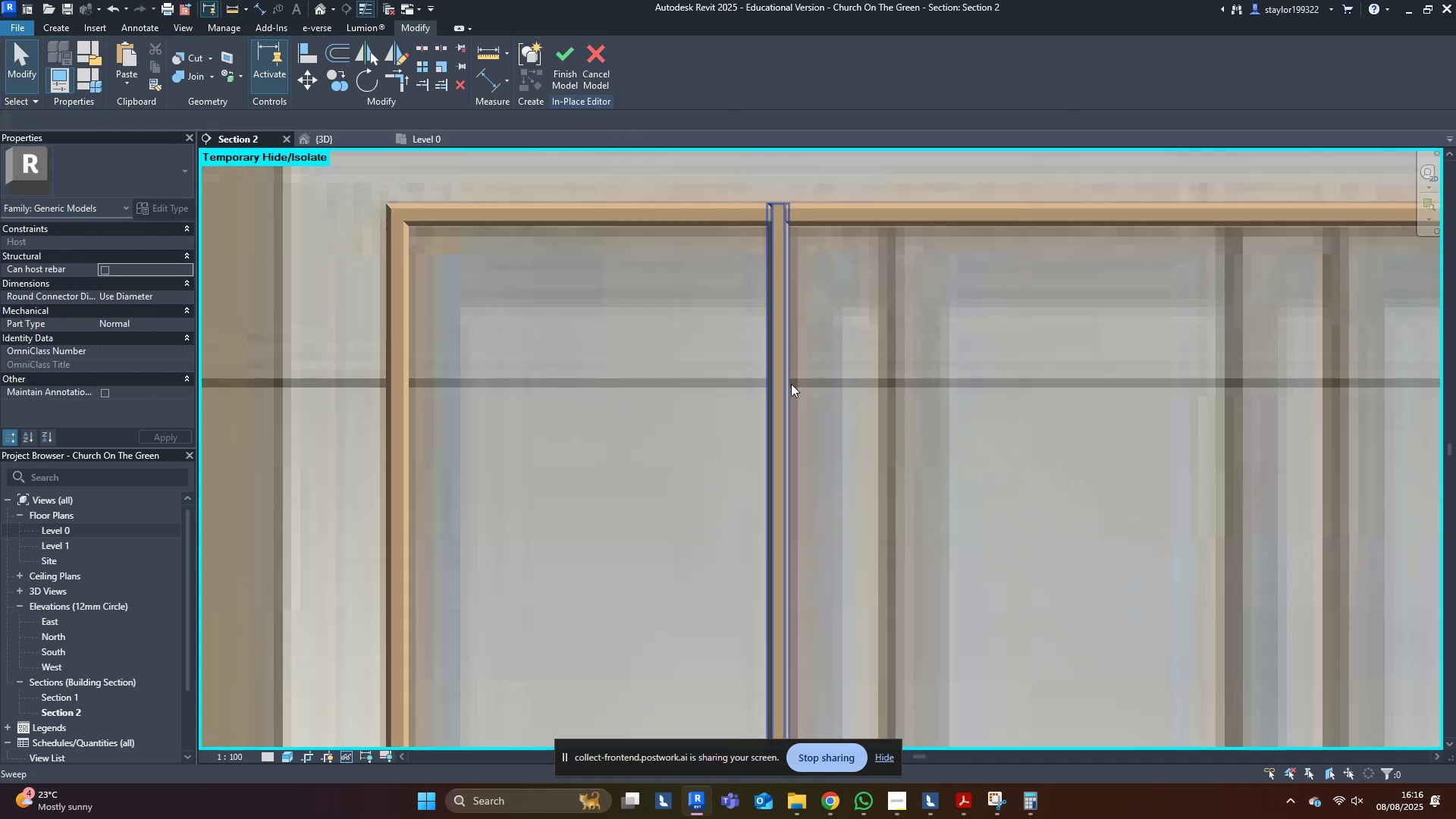 
left_click([793, 379])
 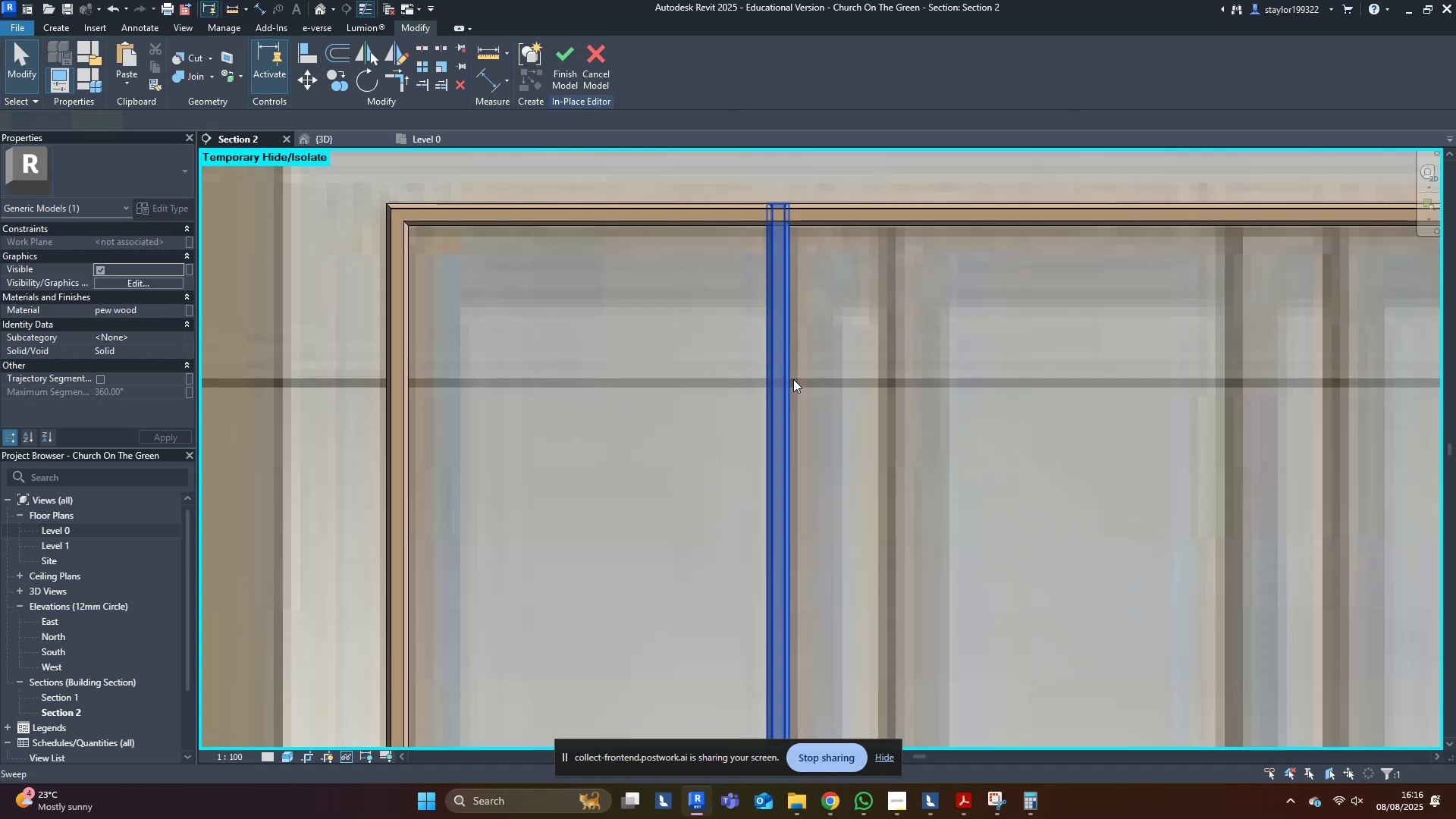 
left_click([793, 379])
 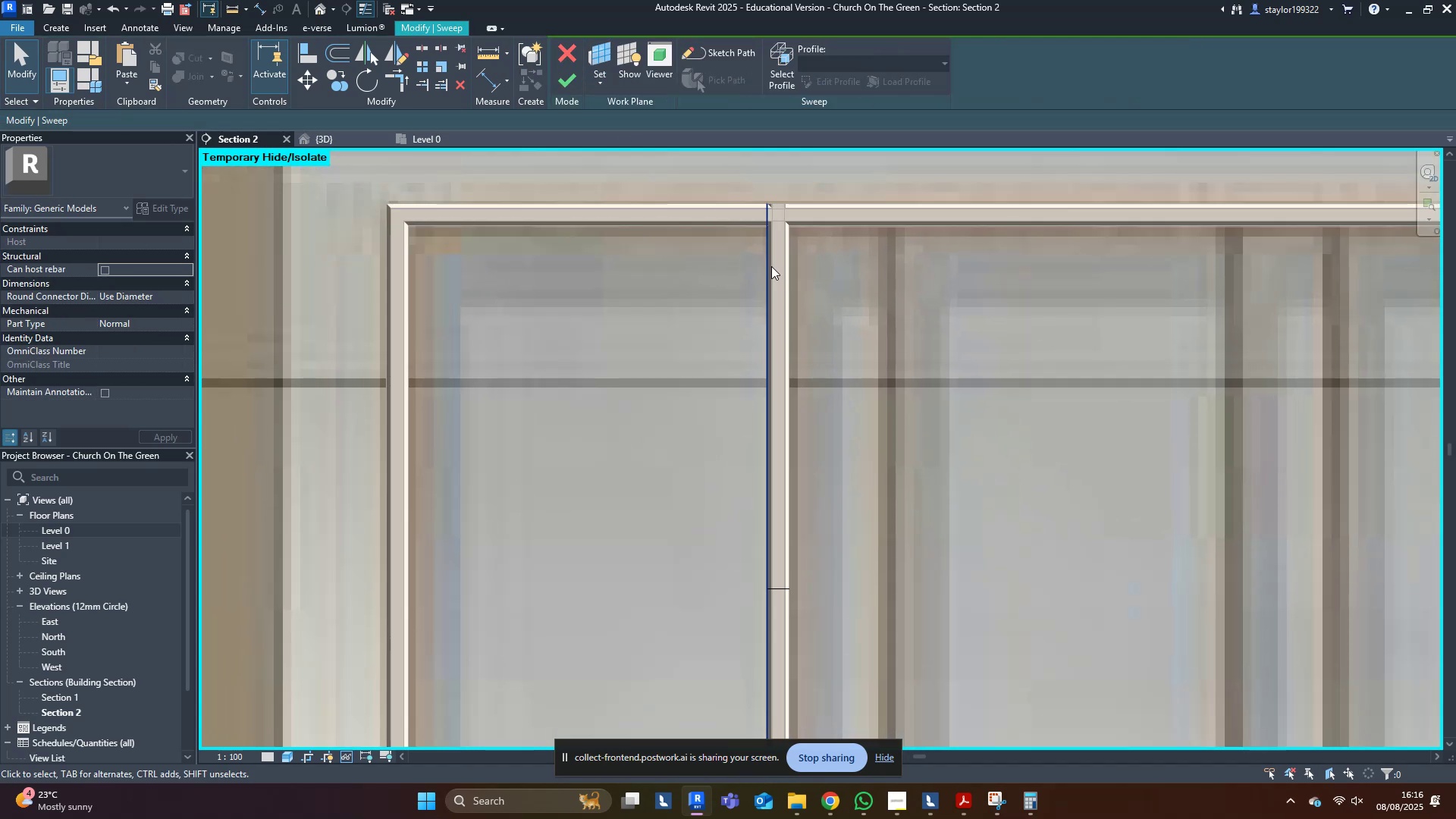 
left_click([764, 252])
 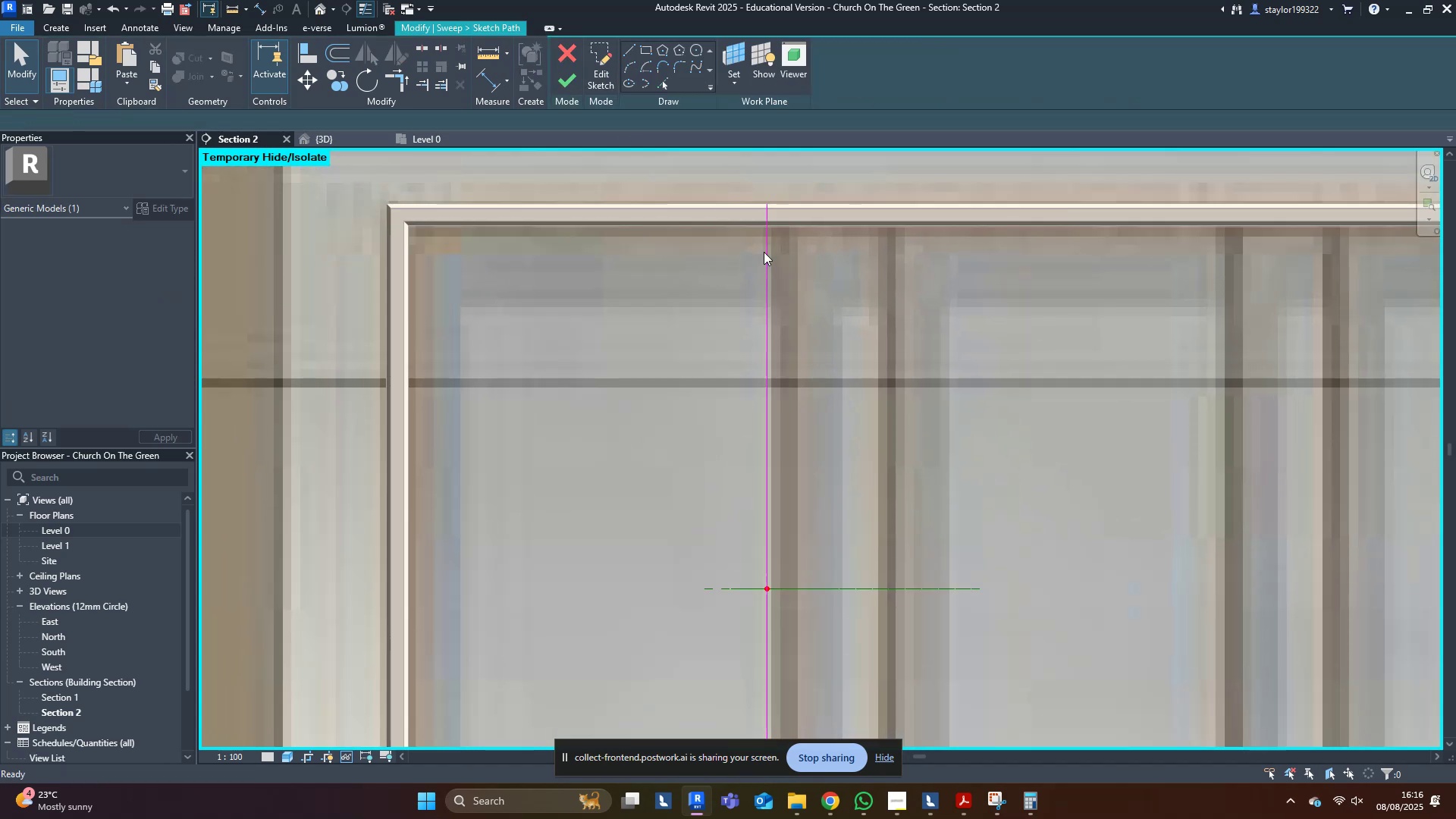 
scroll: coordinate [758, 190], scroll_direction: up, amount: 5.0
 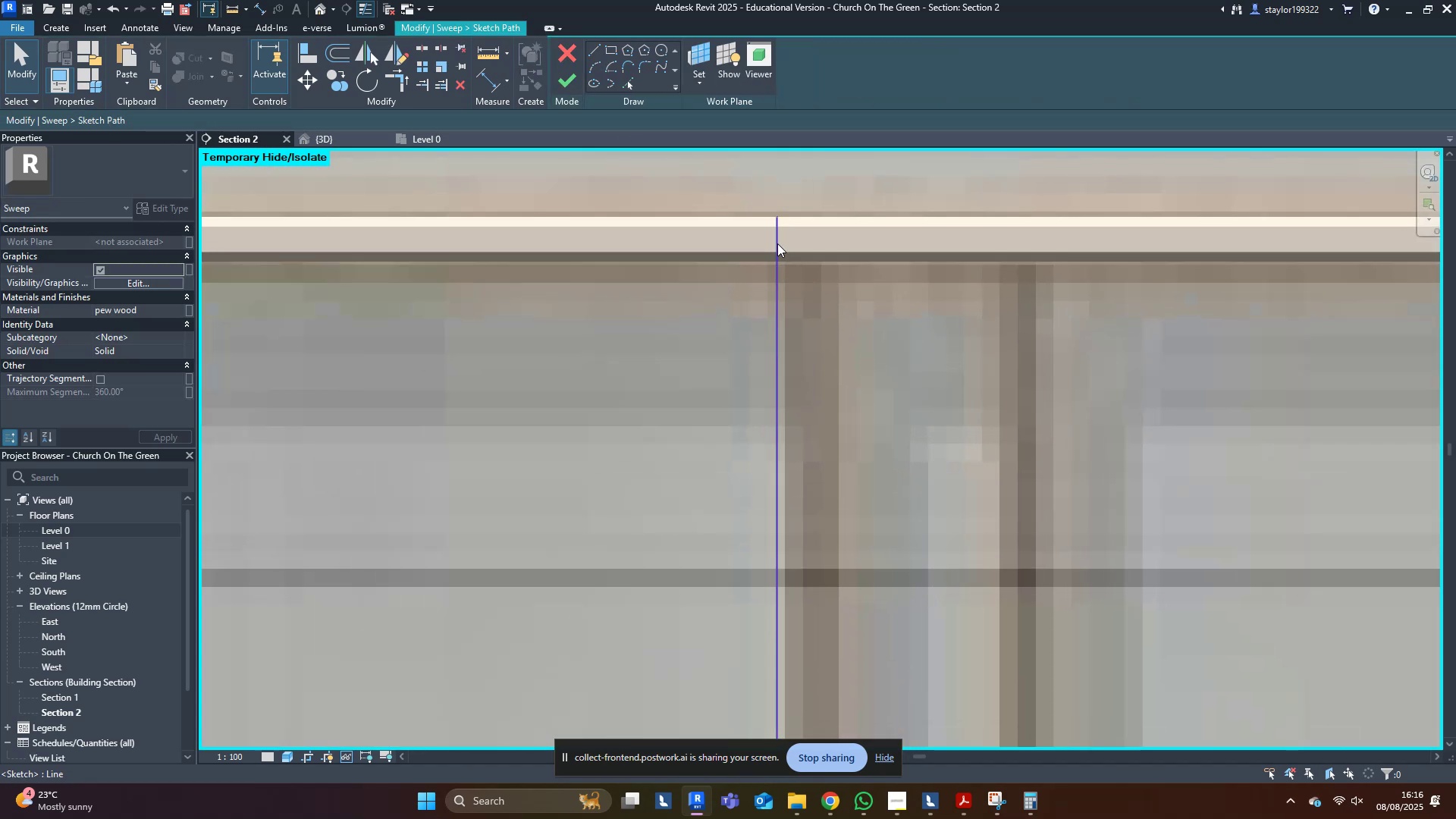 
left_click([778, 243])
 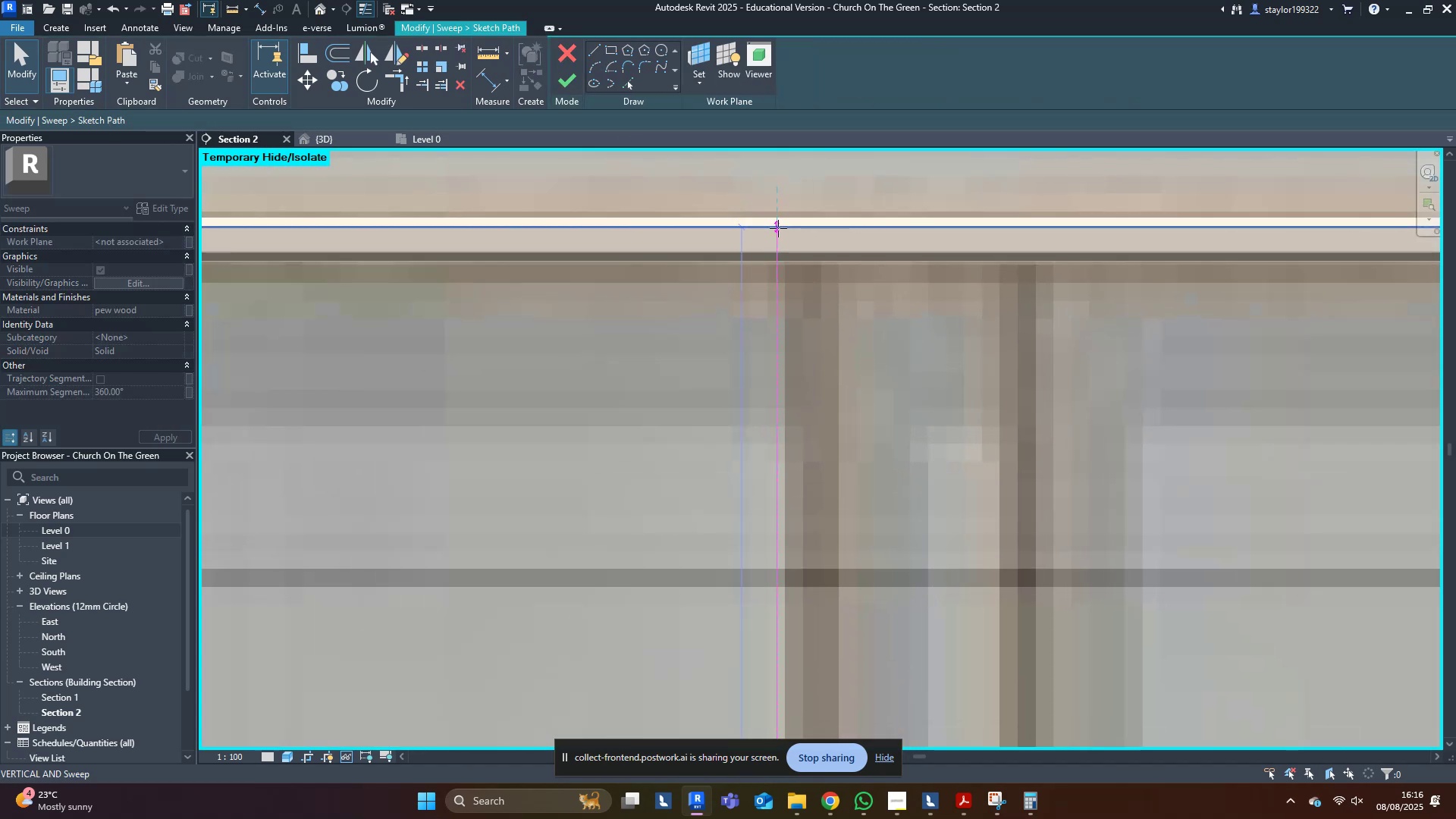 
scroll: coordinate [993, 267], scroll_direction: down, amount: 10.0
 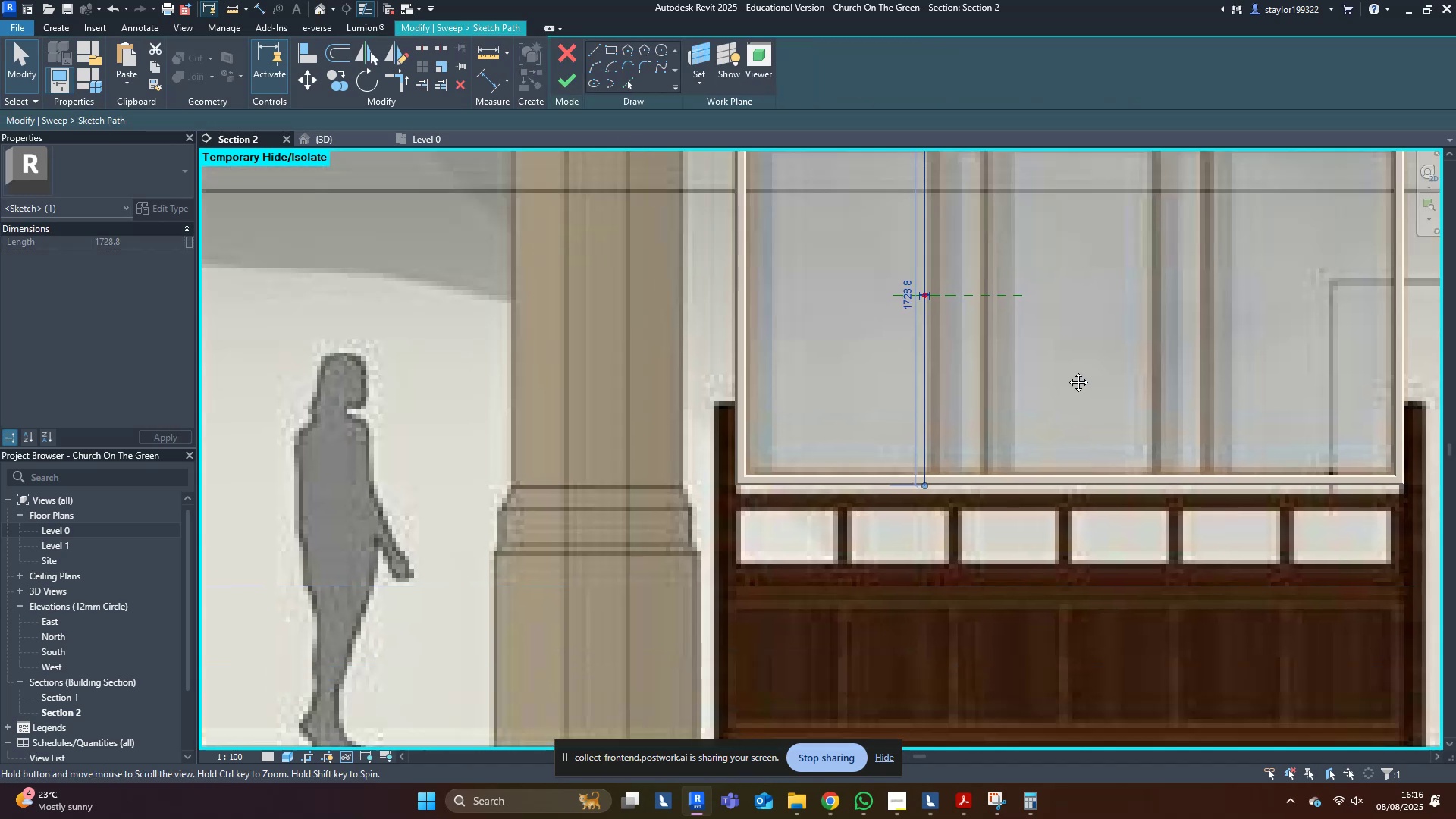 
scroll: coordinate [868, 263], scroll_direction: up, amount: 10.0
 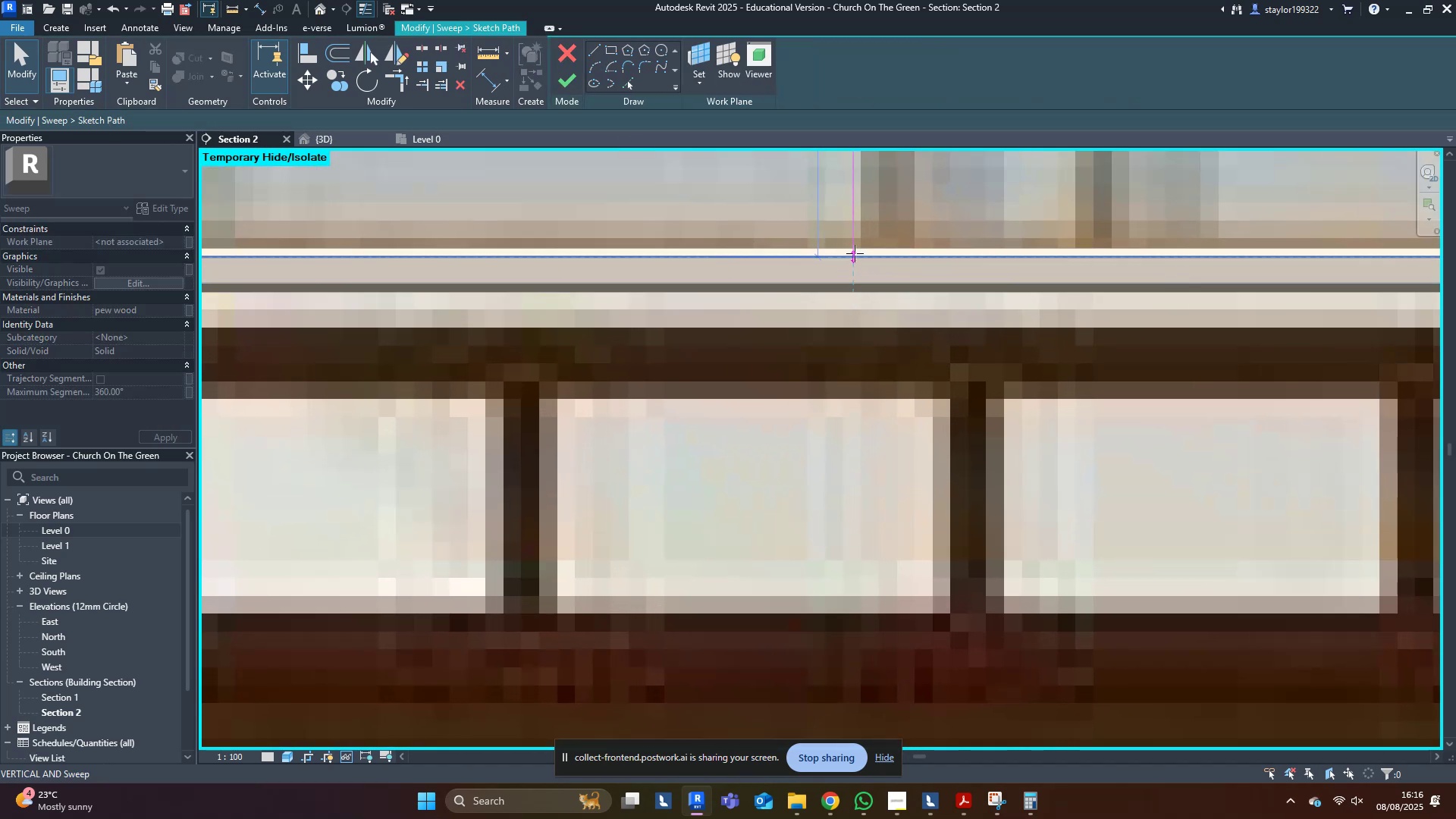 
left_click([934, 212])
 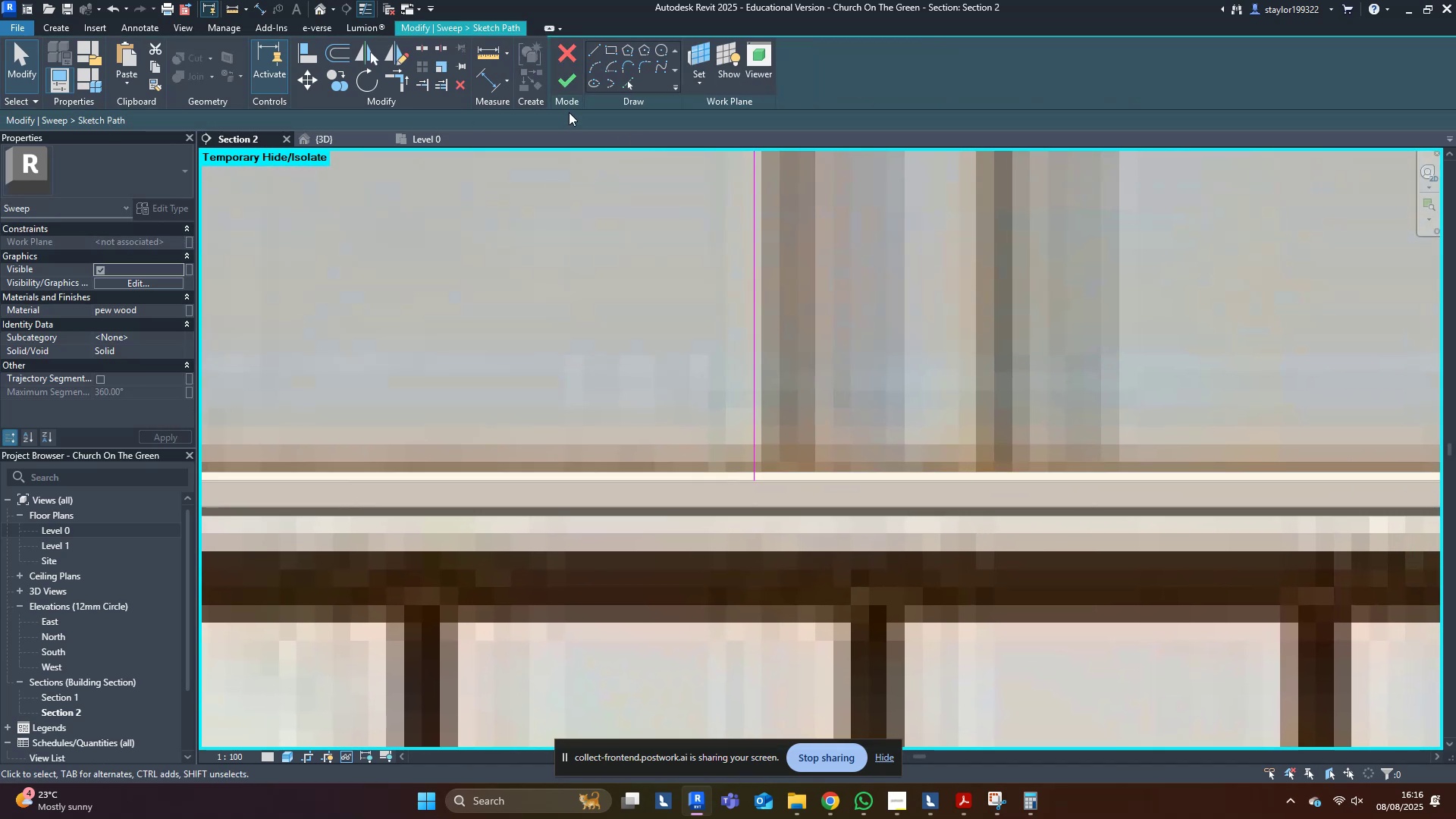 
middle_click([874, 224])
 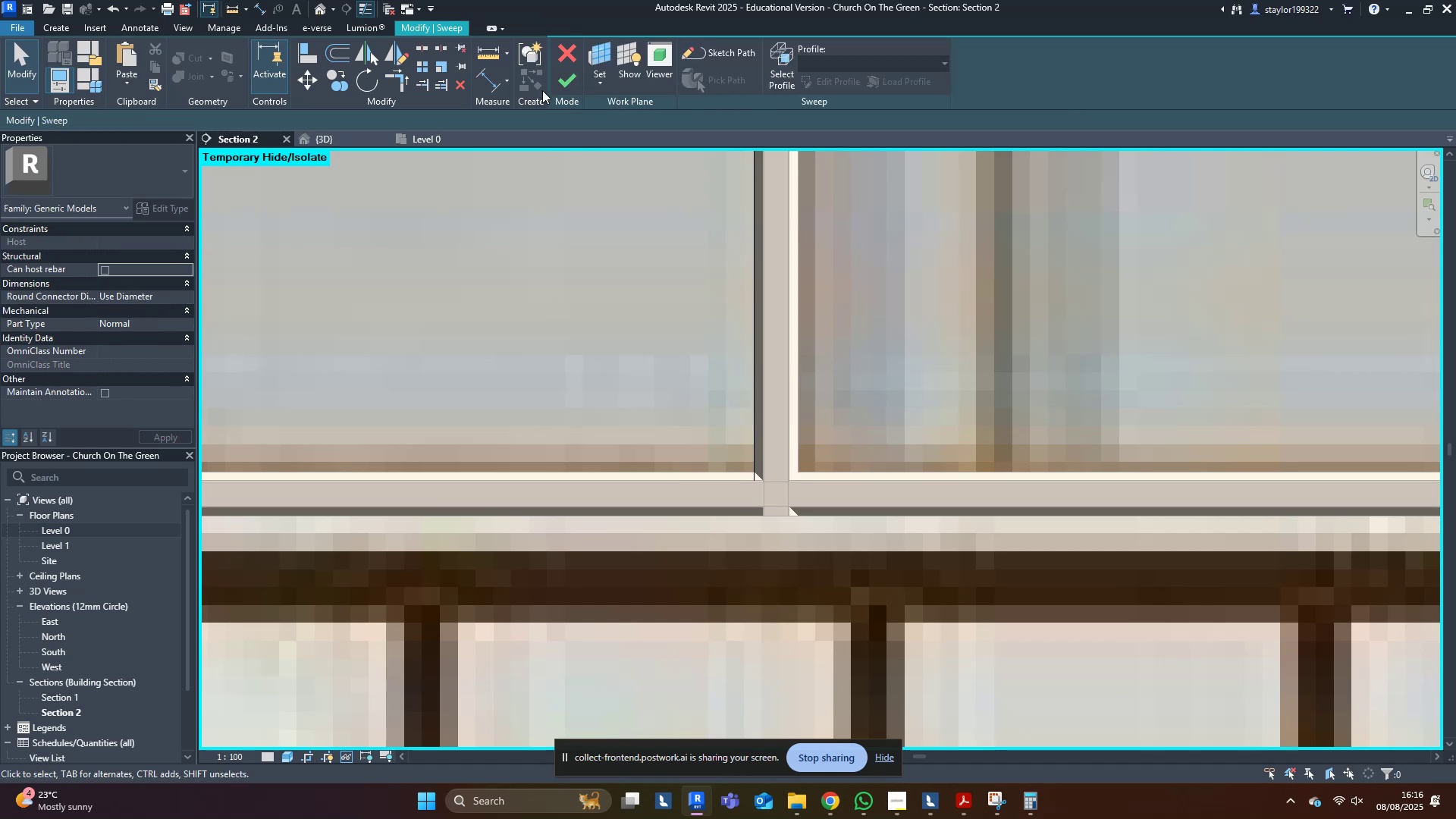 
left_click([576, 77])
 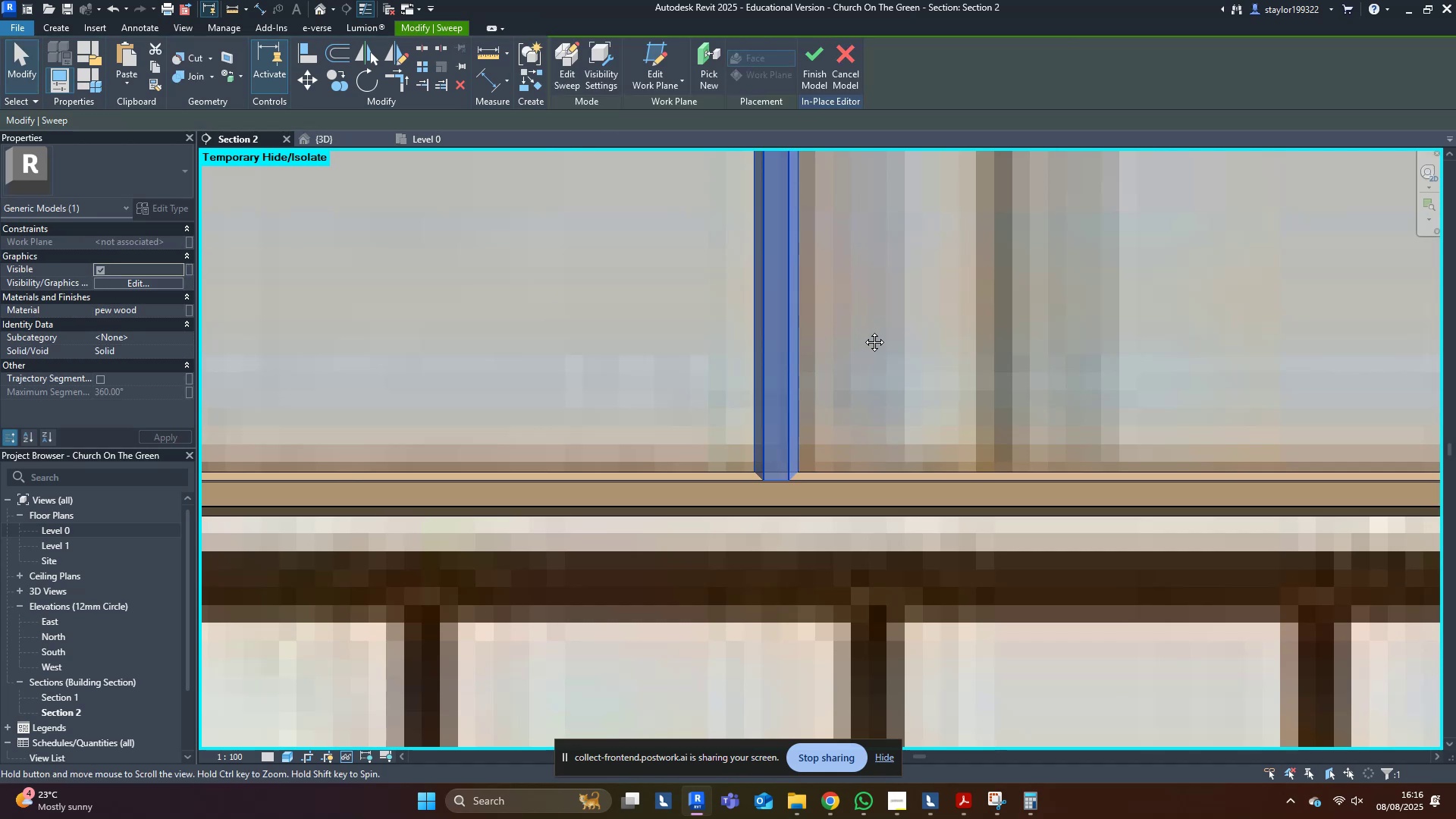 
hold_key(key=ShiftLeft, duration=0.47)
 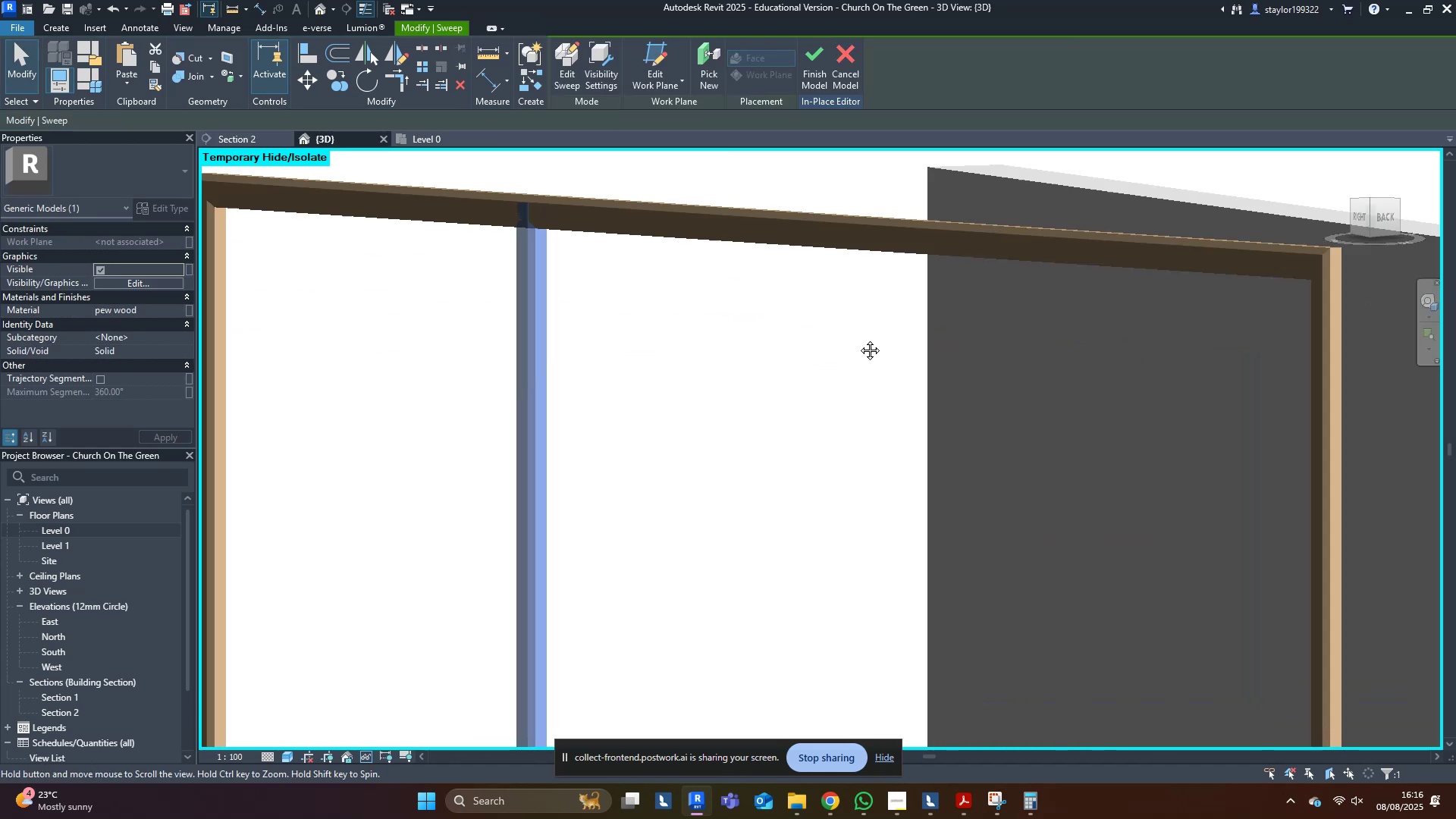 
hold_key(key=ShiftLeft, duration=0.44)
 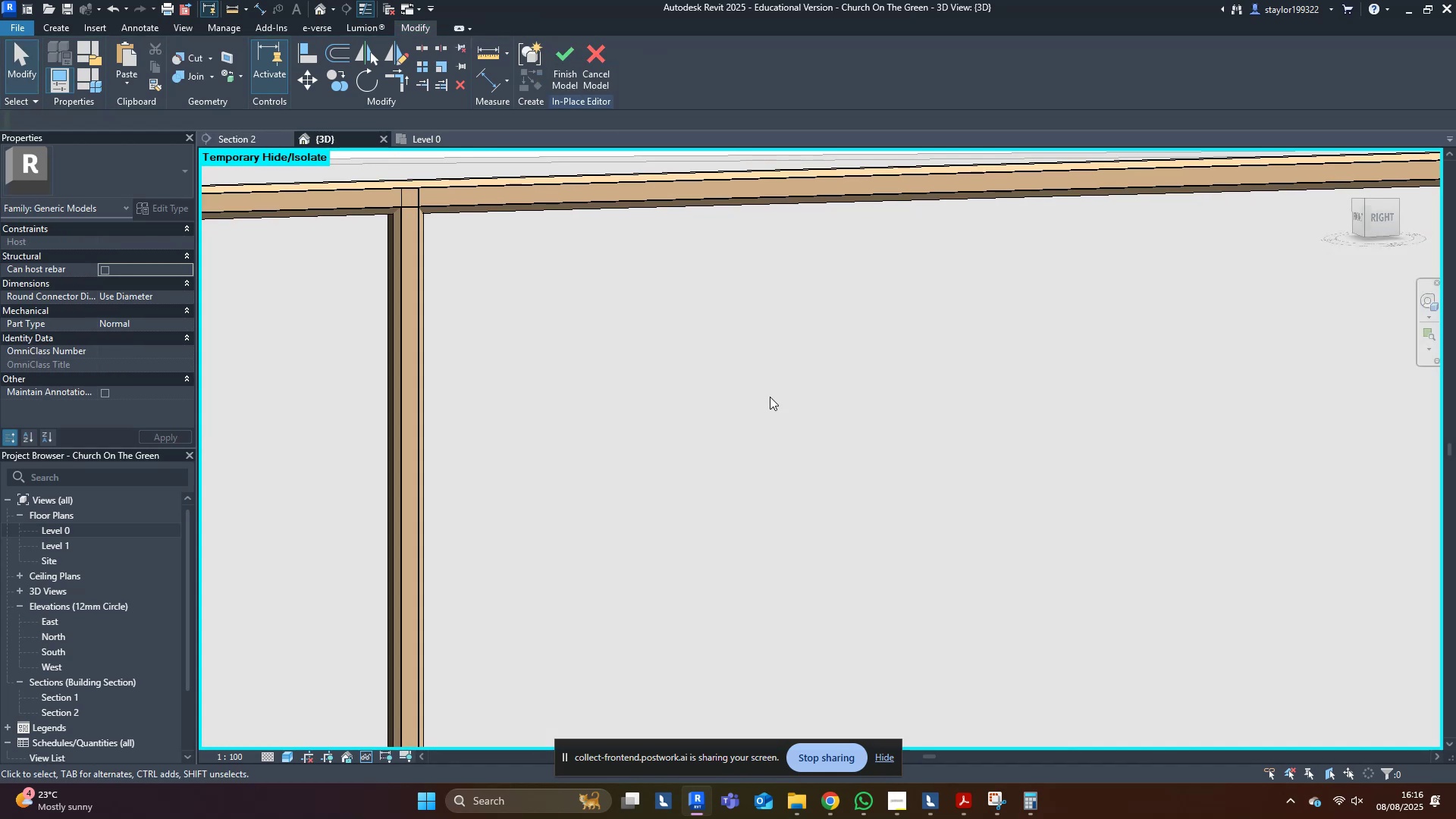 
hold_key(key=ShiftLeft, duration=0.47)
 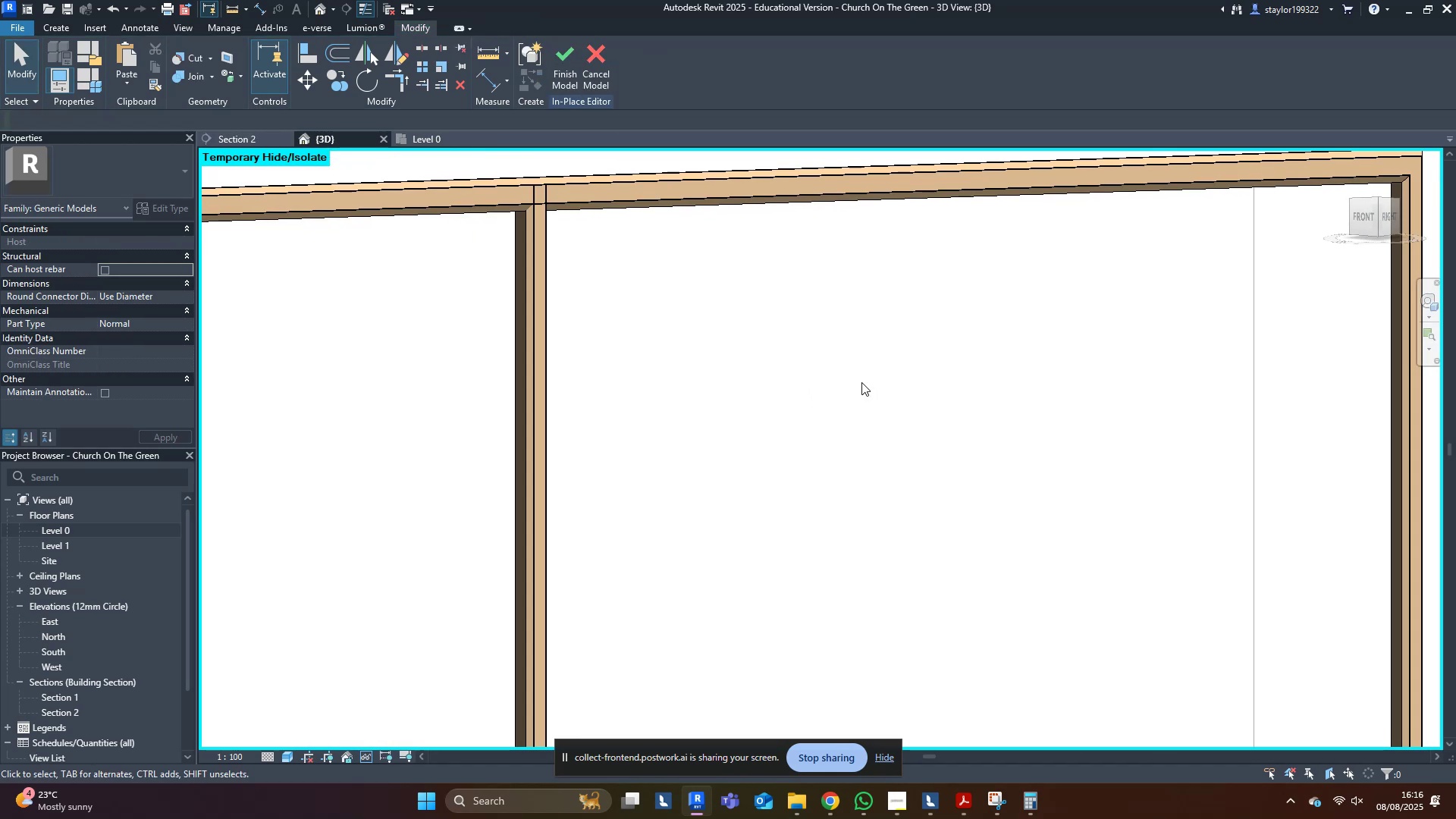 
scroll: coordinate [861, 382], scroll_direction: down, amount: 5.0
 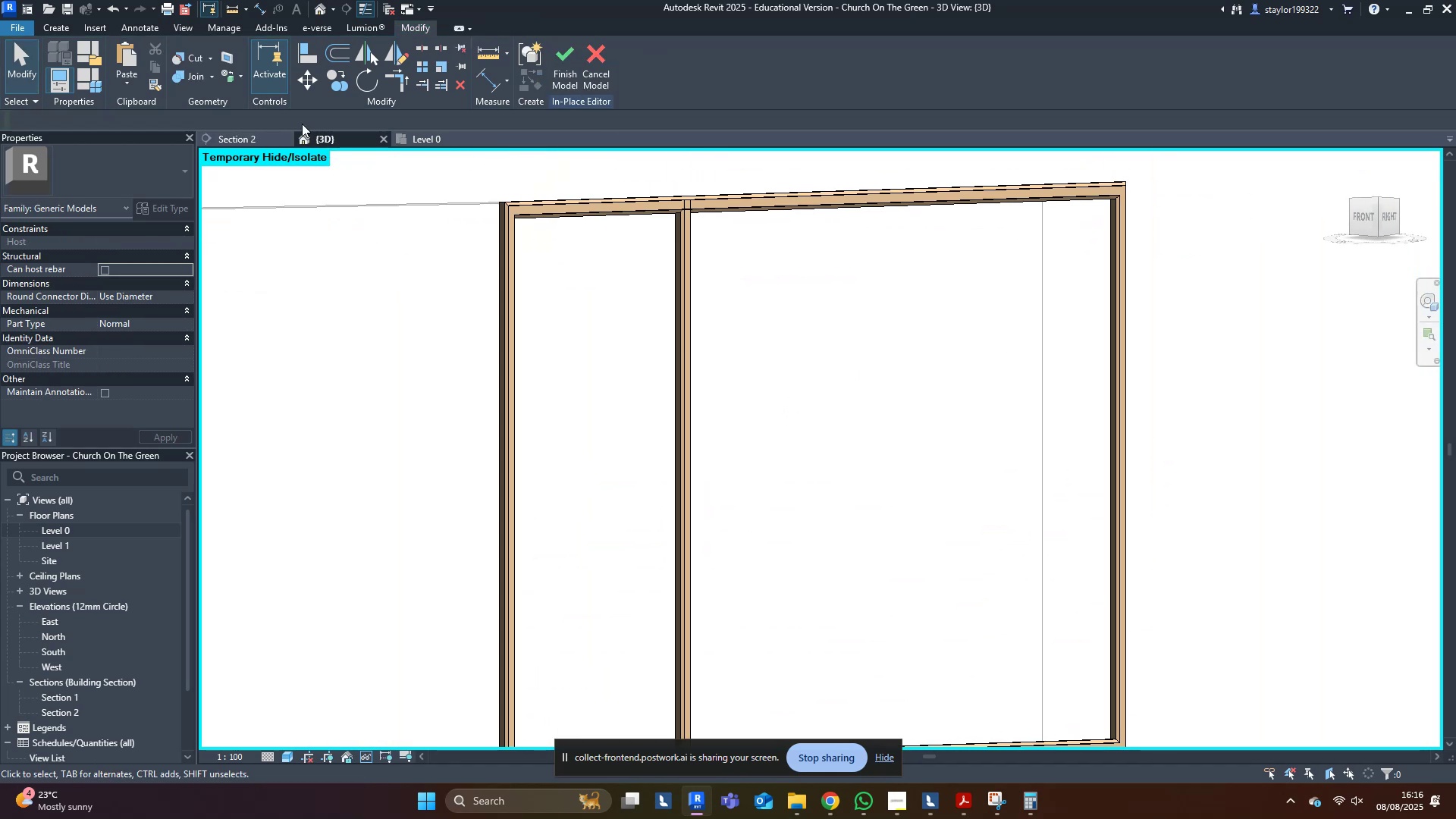 
left_click([247, 143])
 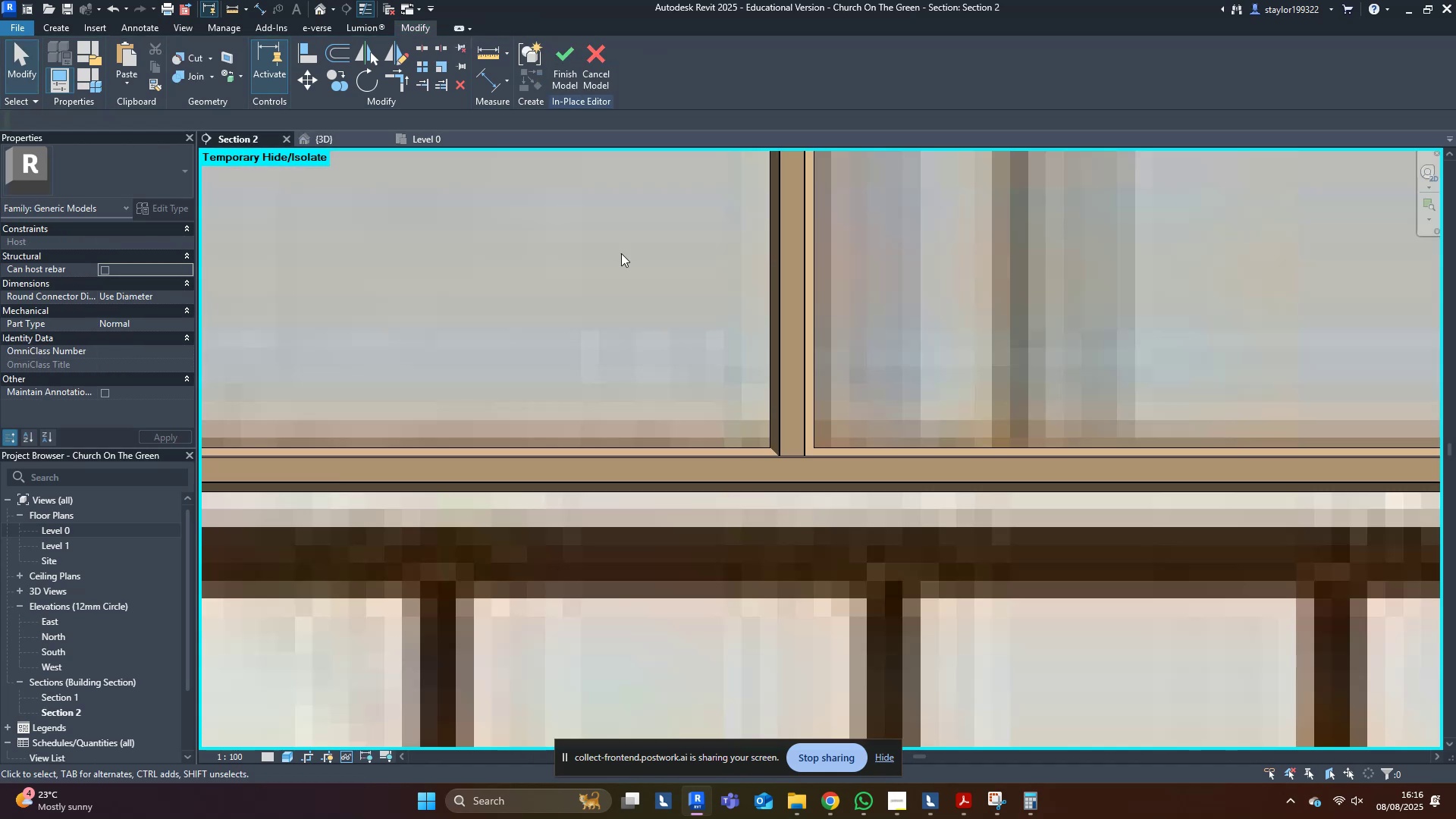 
middle_click([744, 290])
 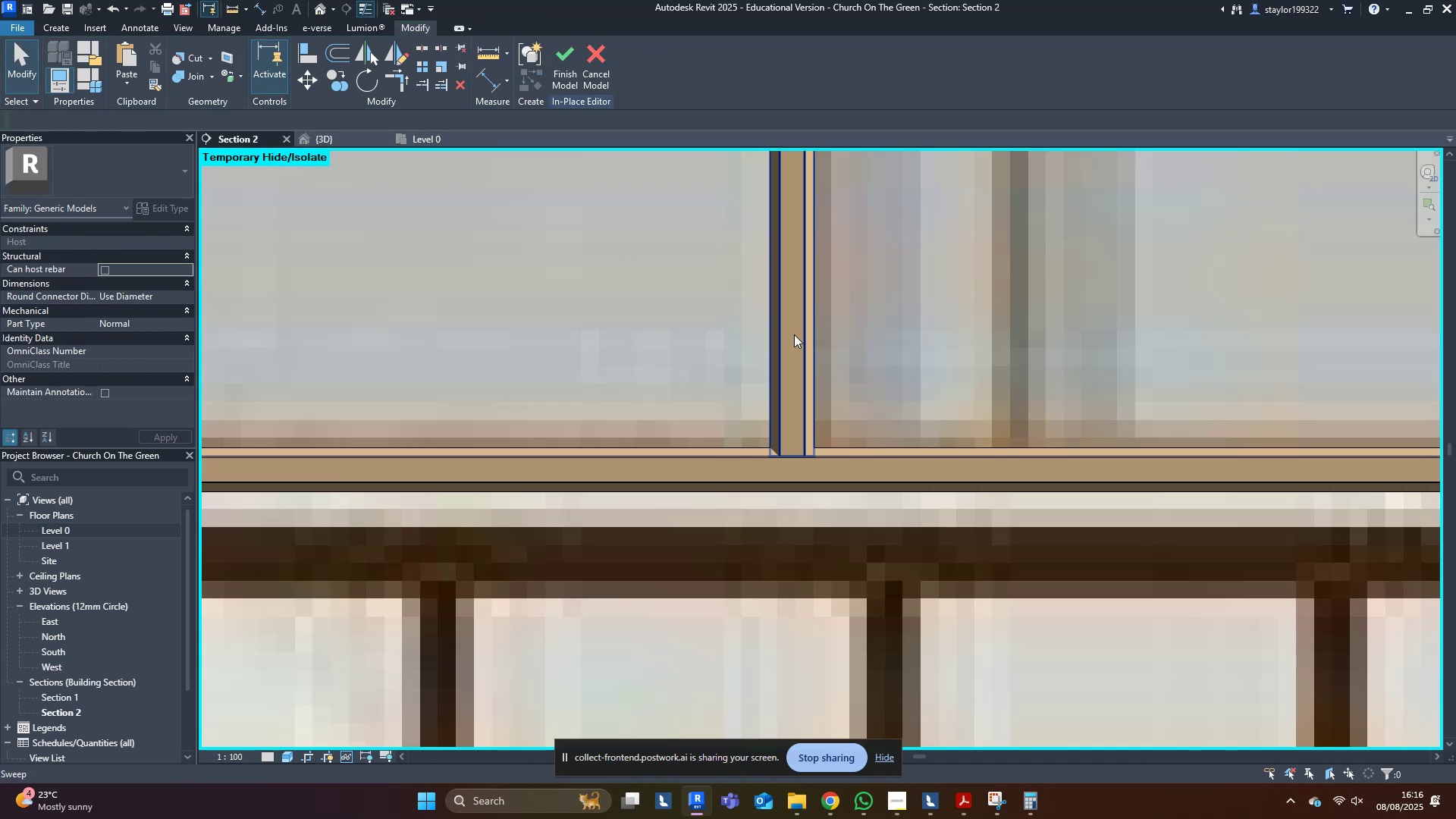 
left_click([795, 334])
 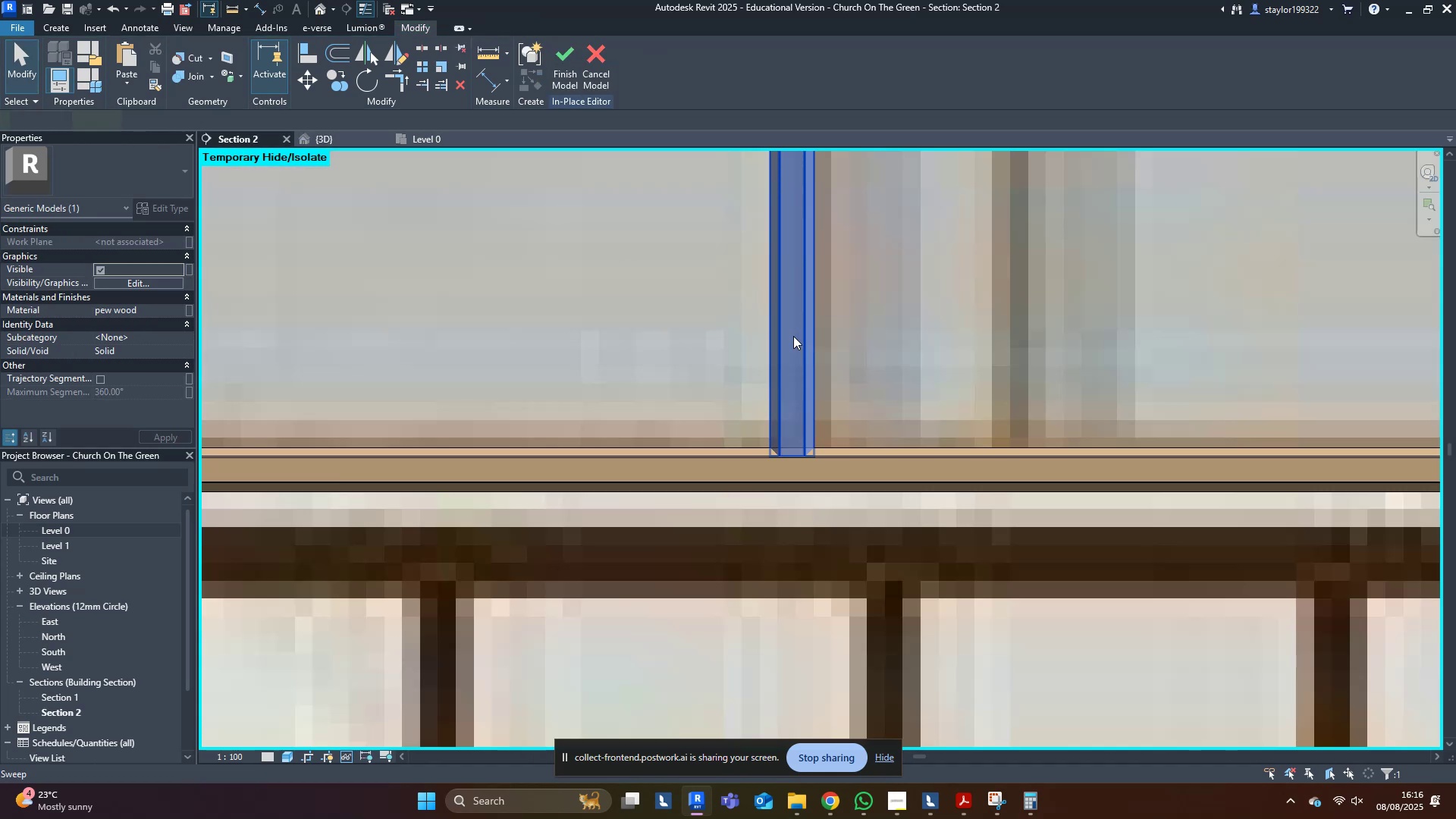 
scroll: coordinate [786, 338], scroll_direction: down, amount: 13.0
 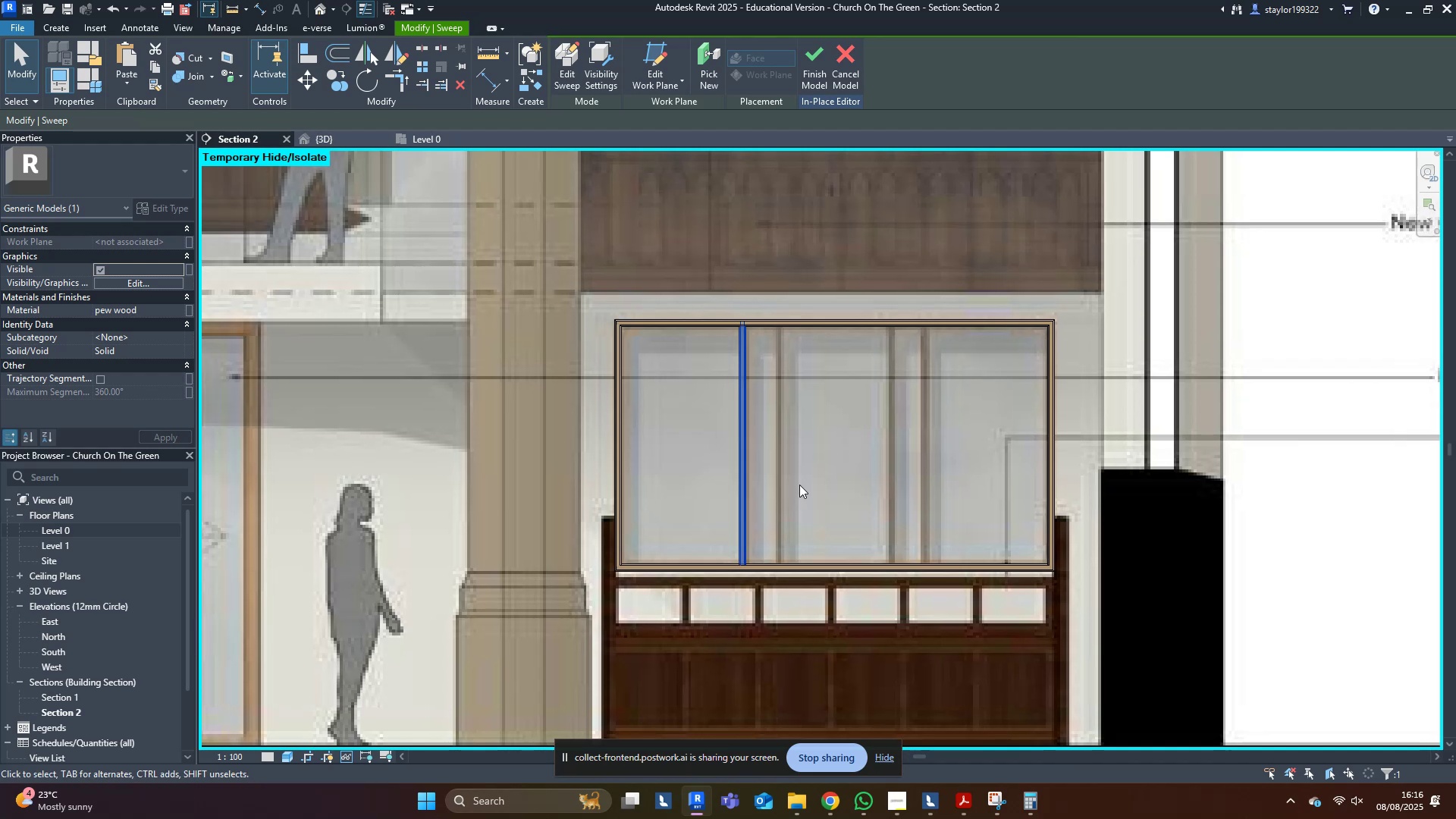 
scroll: coordinate [756, 326], scroll_direction: up, amount: 9.0
 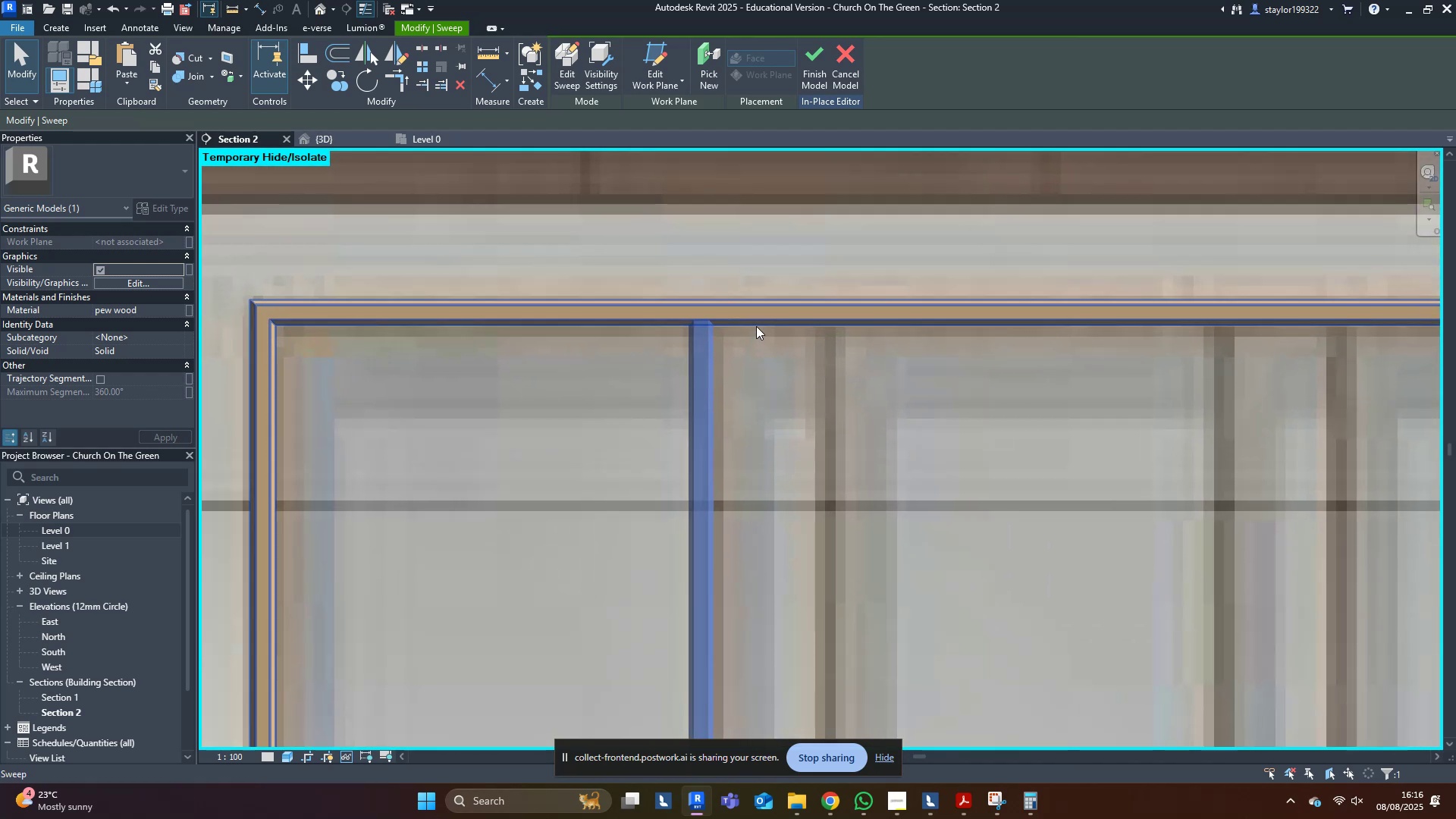 
type(mv)
 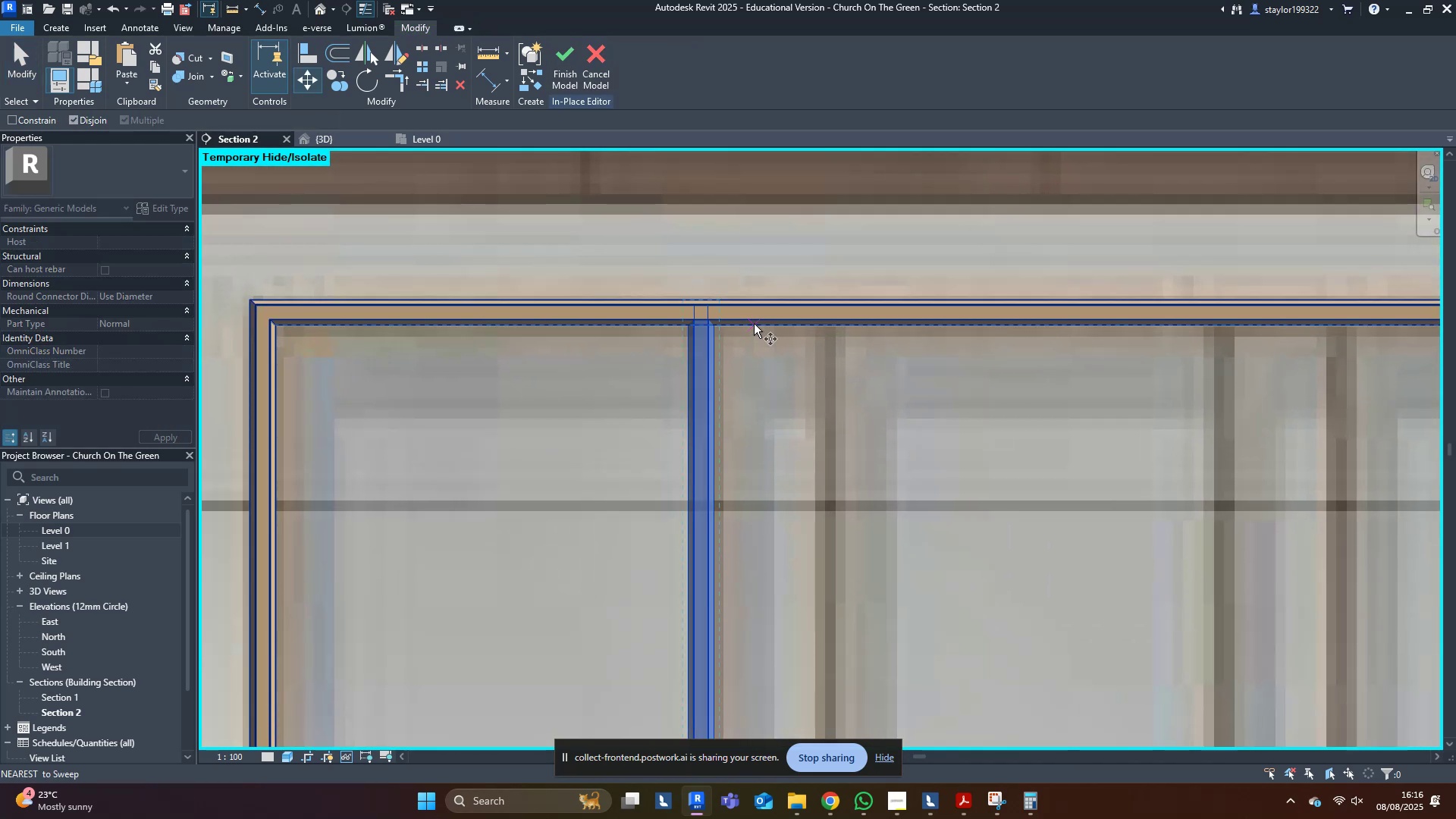 
scroll: coordinate [754, 324], scroll_direction: up, amount: 5.0
 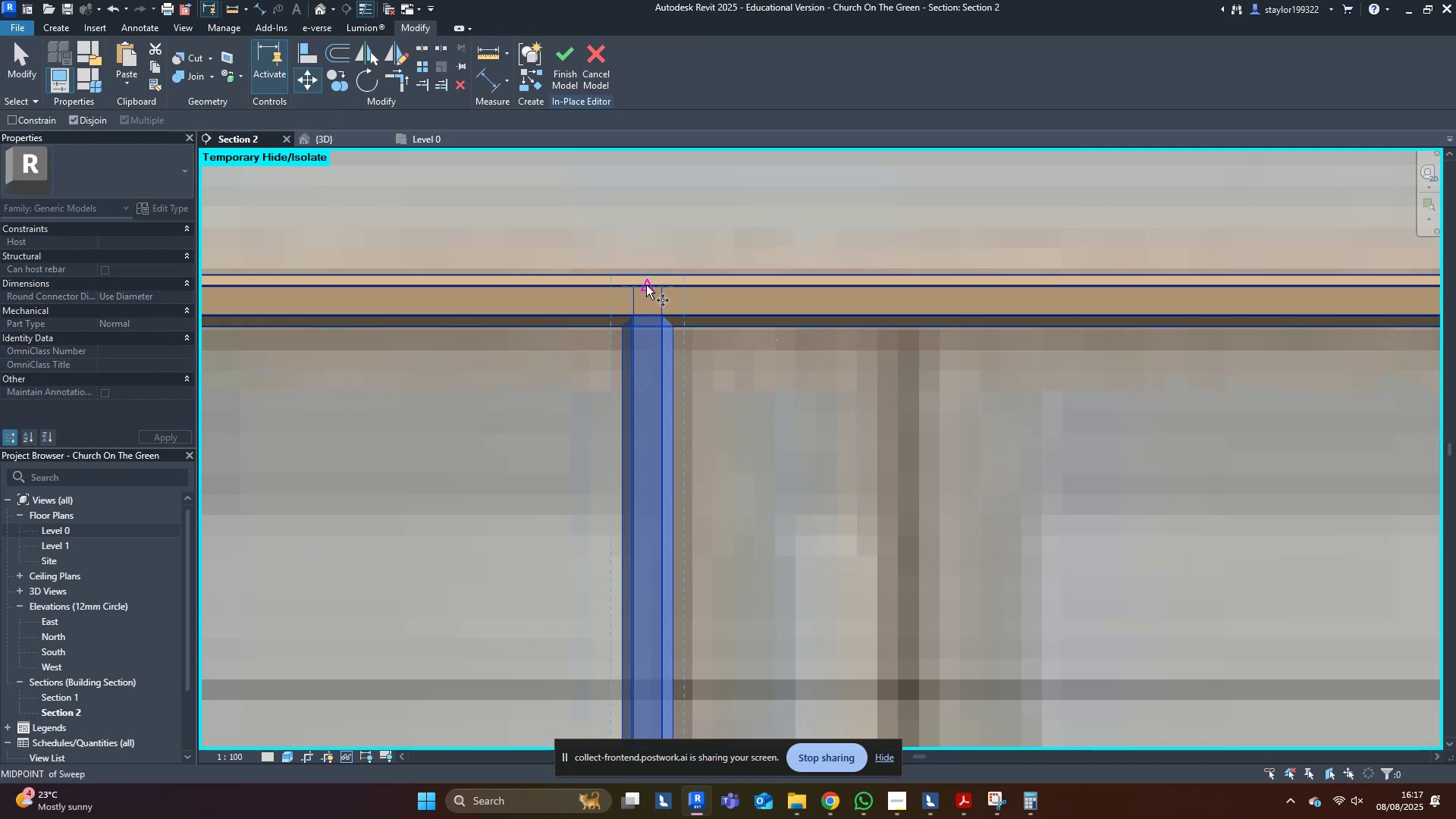 
left_click([646, 285])
 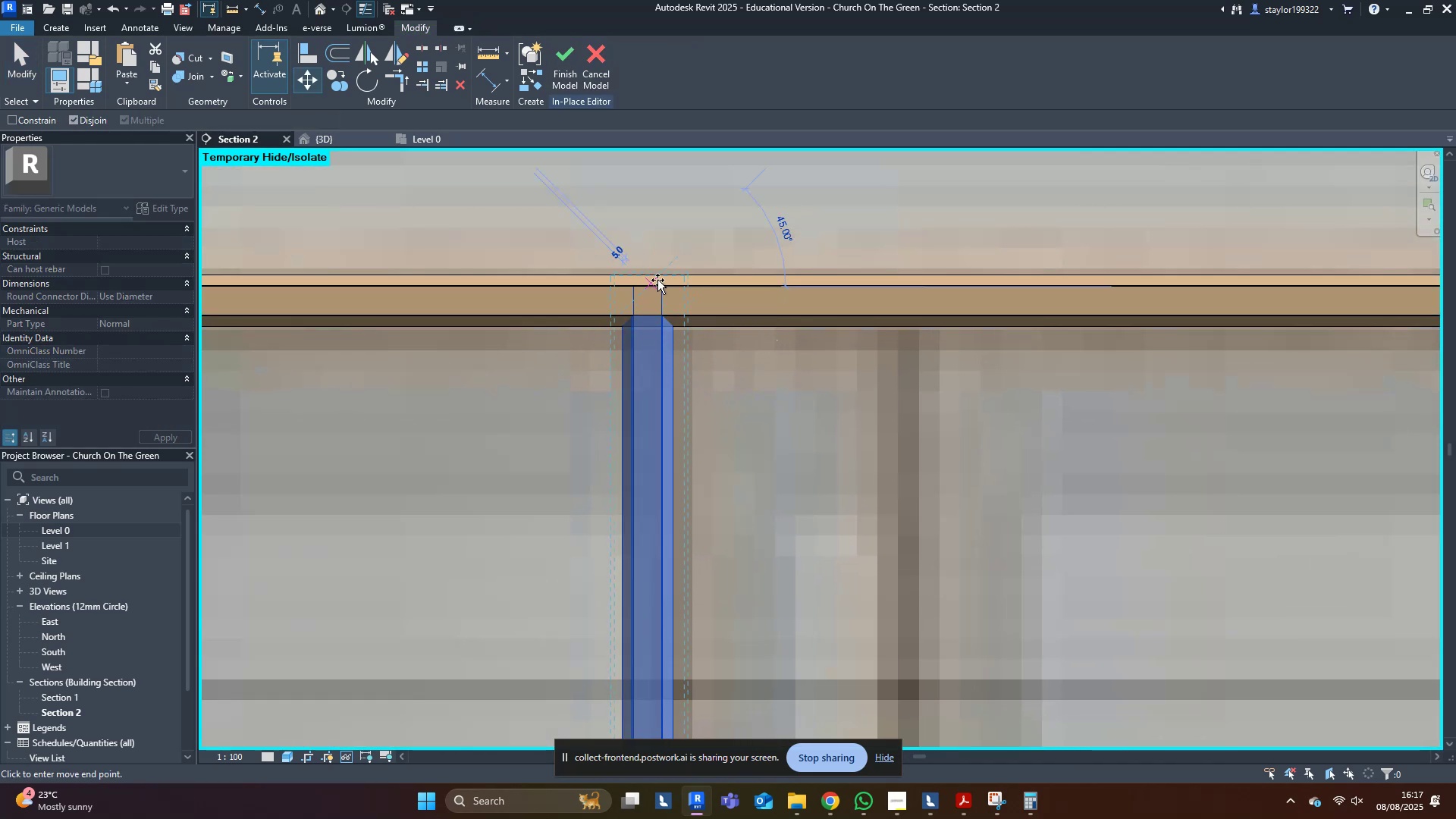 
hold_key(key=ControlLeft, duration=1.21)
left_click([909, 287])
 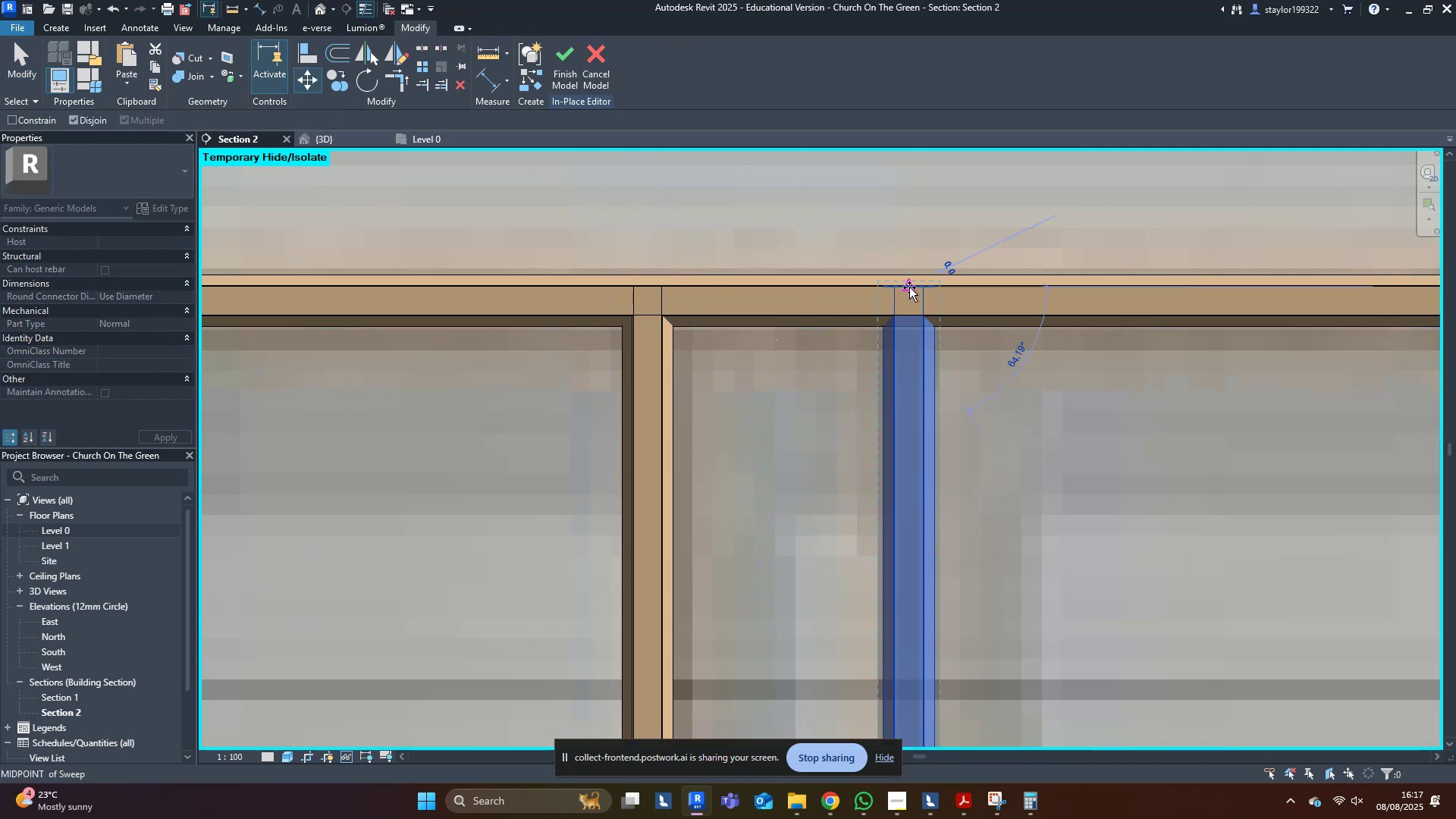 
key(Escape)
 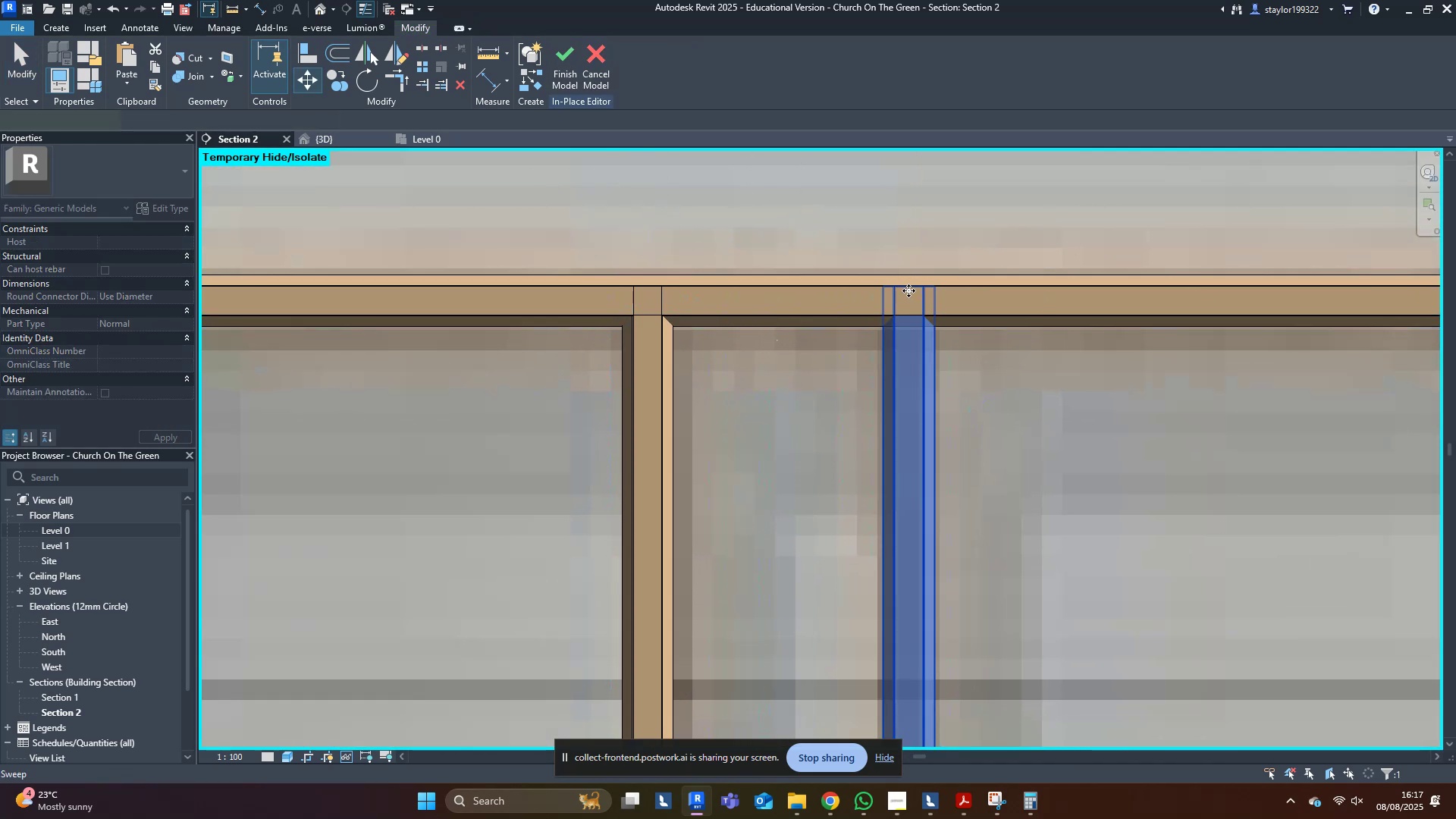 
scroll: coordinate [968, 399], scroll_direction: down, amount: 11.0
 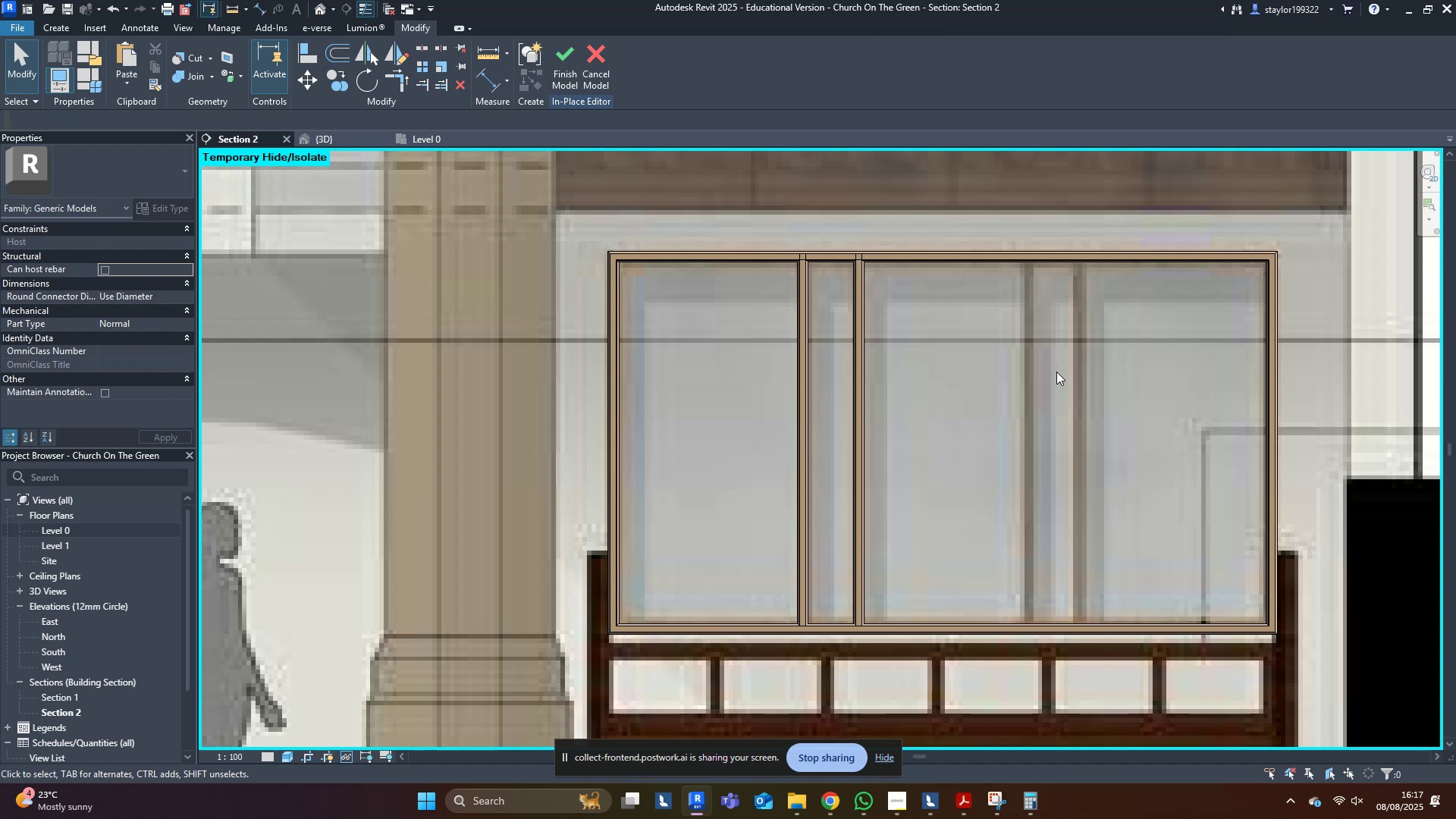 
wait(15.1)
 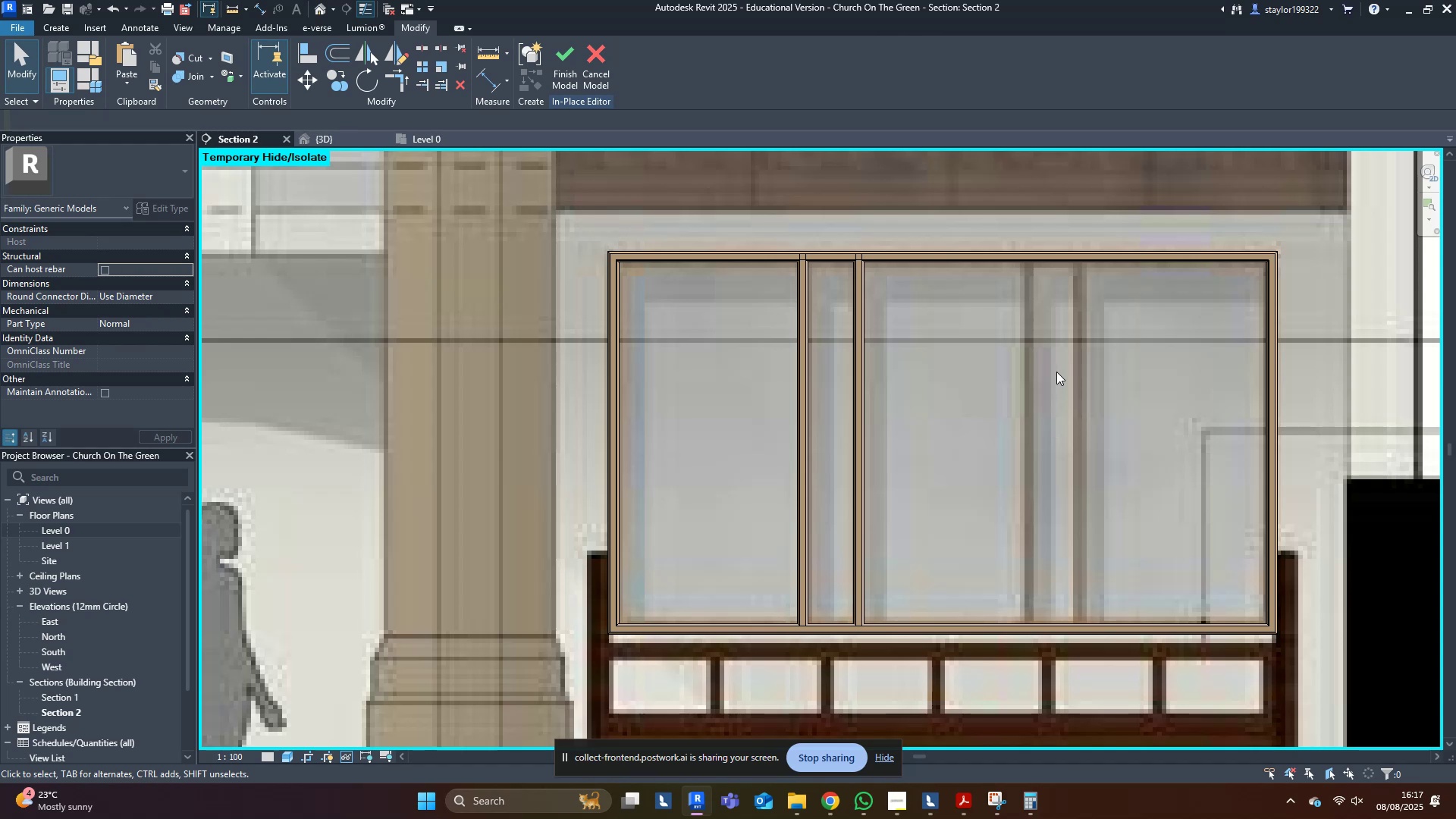 
type(dm)
 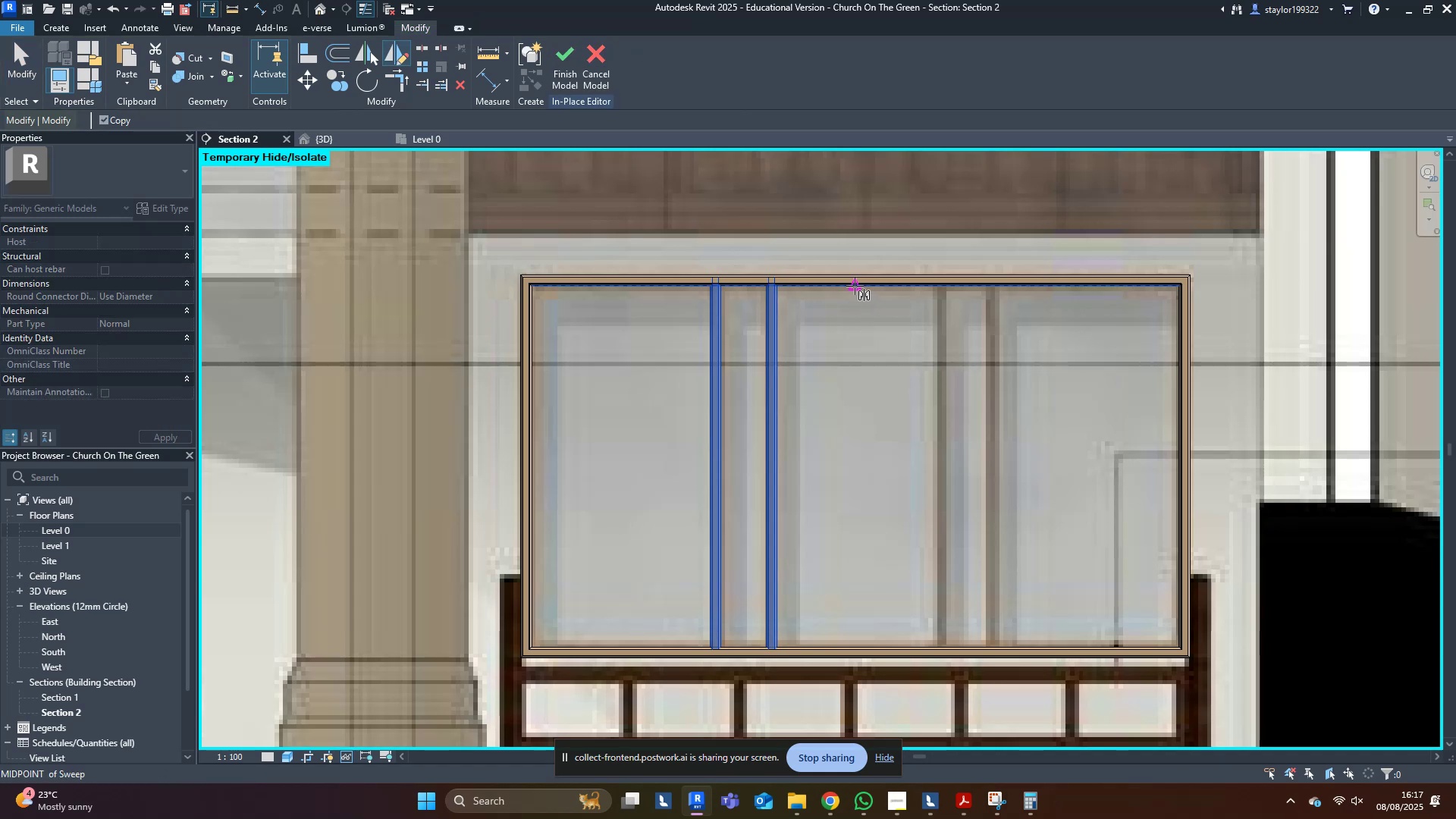 
left_click([855, 286])
 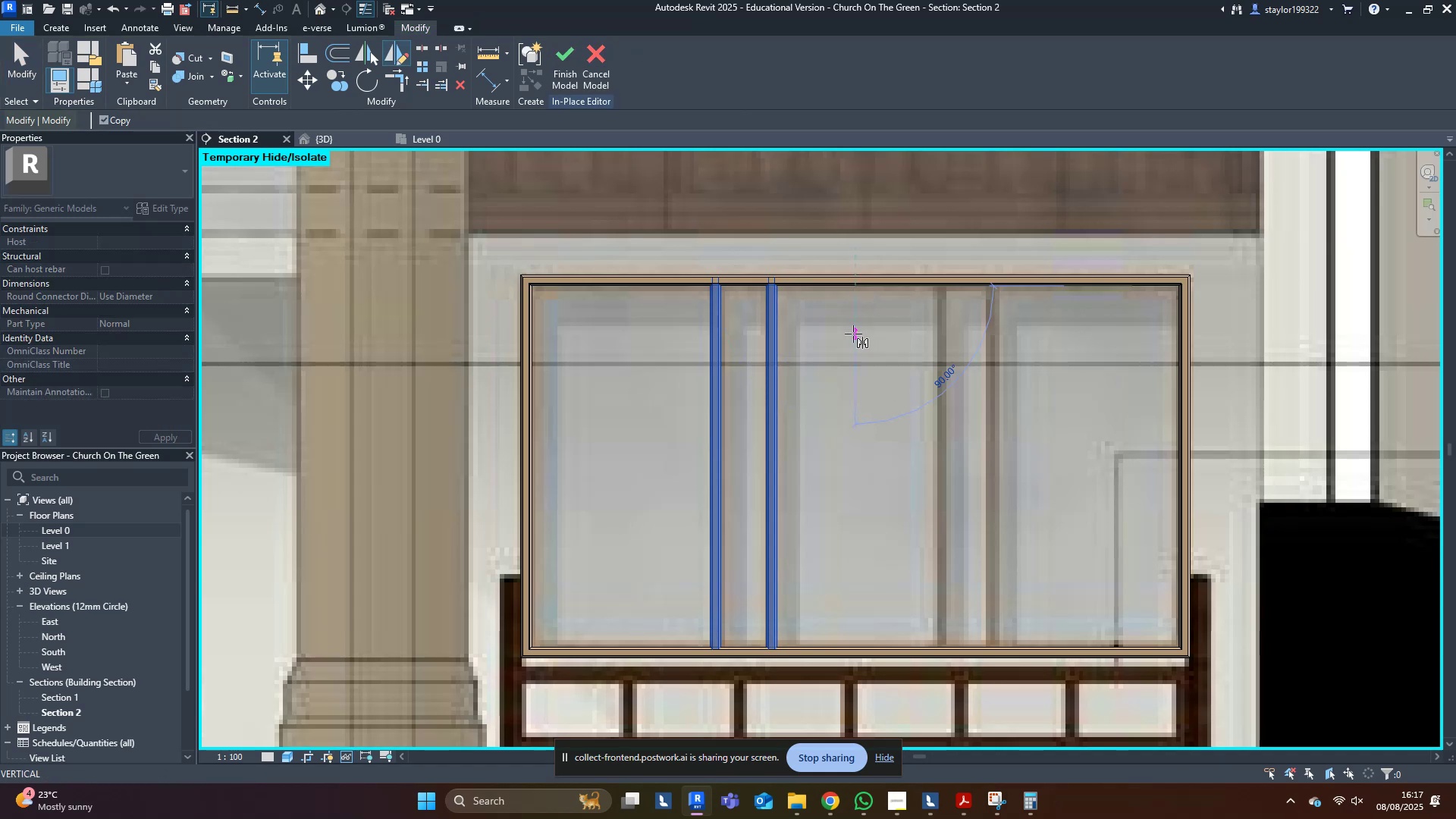 
left_click([853, 334])
 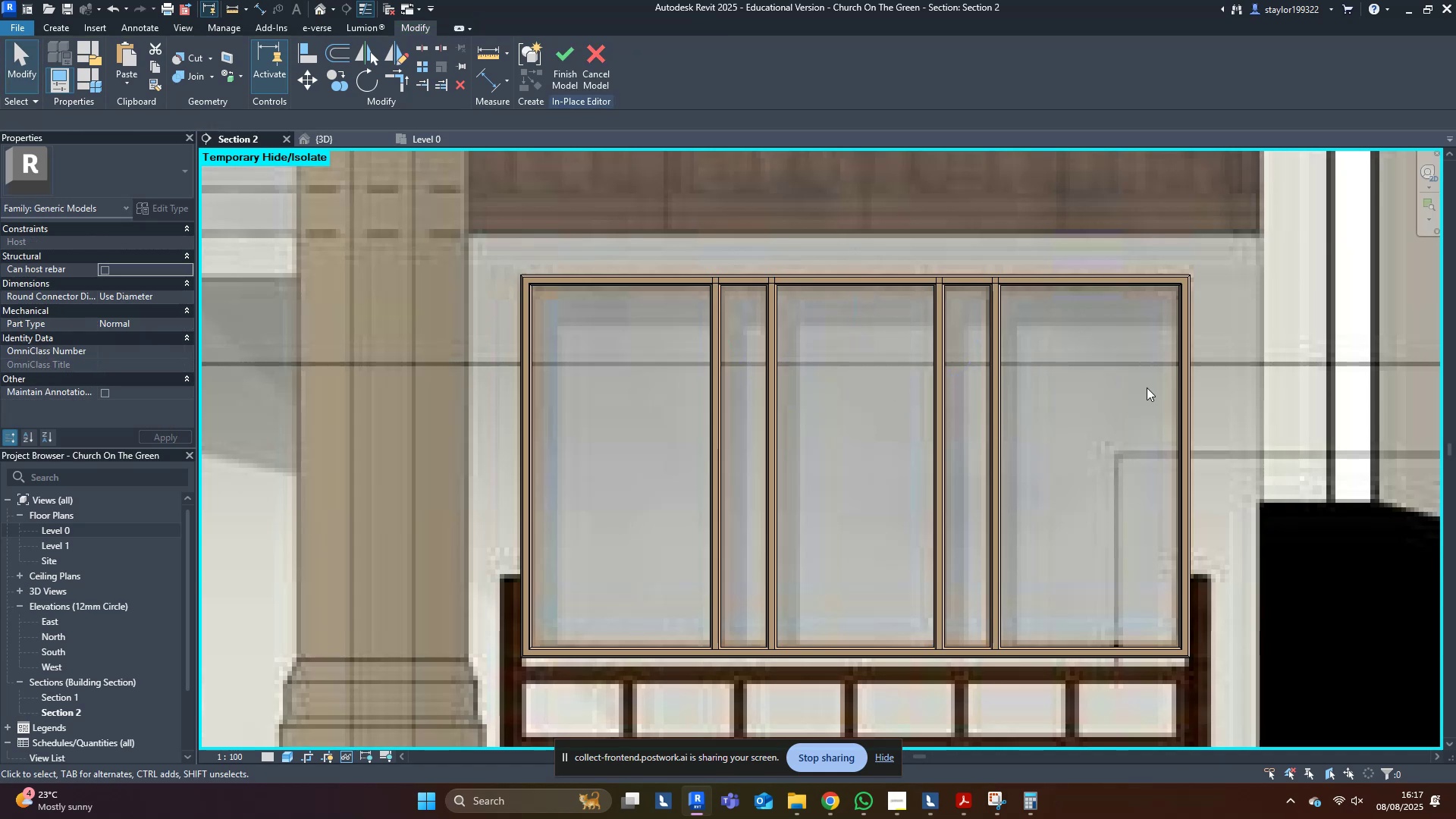 
middle_click([1042, 406])
 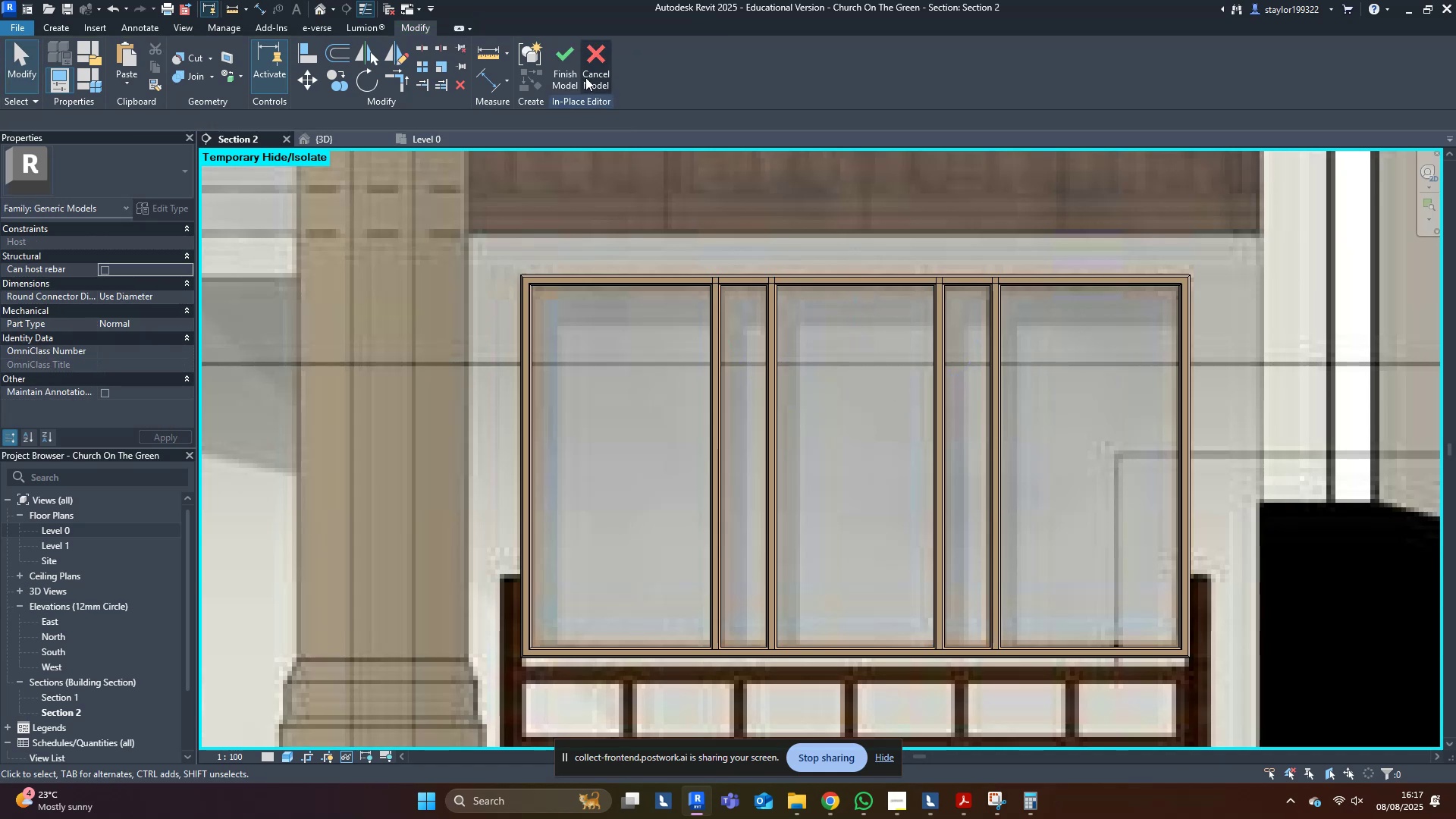 
left_click([558, 67])
 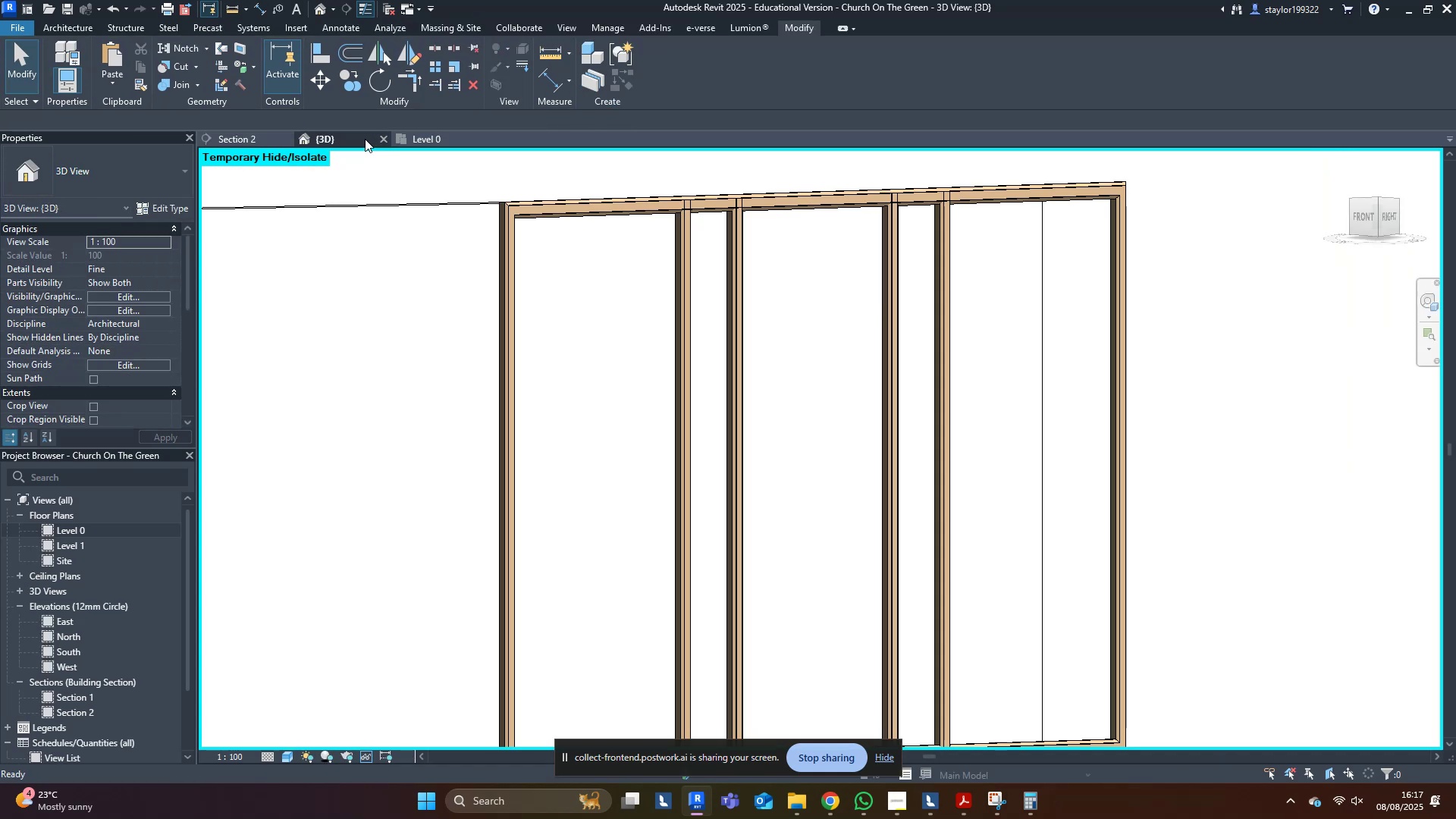 
hold_key(key=ShiftLeft, duration=1.05)
 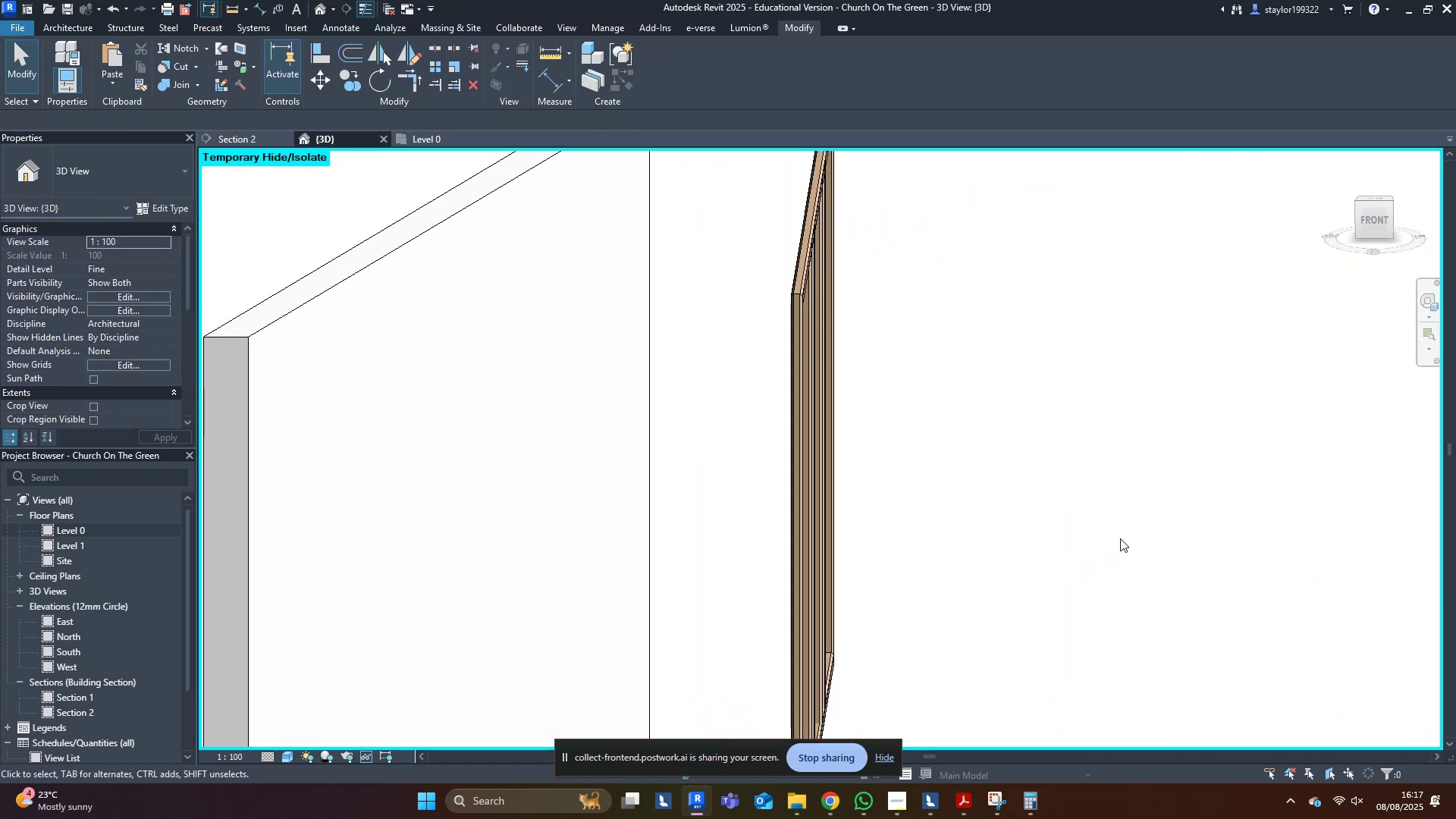 
hold_key(key=ShiftLeft, duration=0.56)
 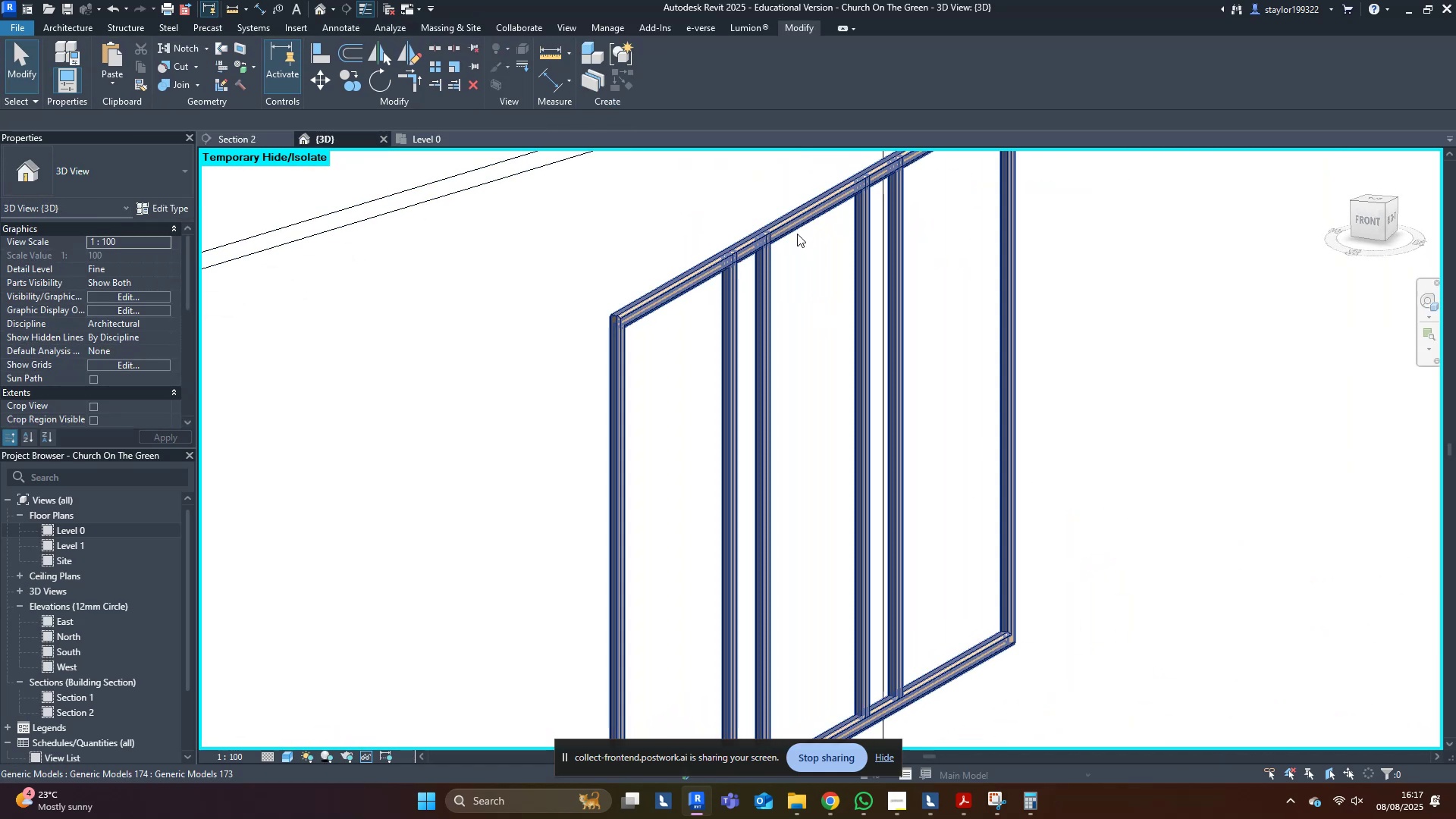 
double_click([797, 234])
 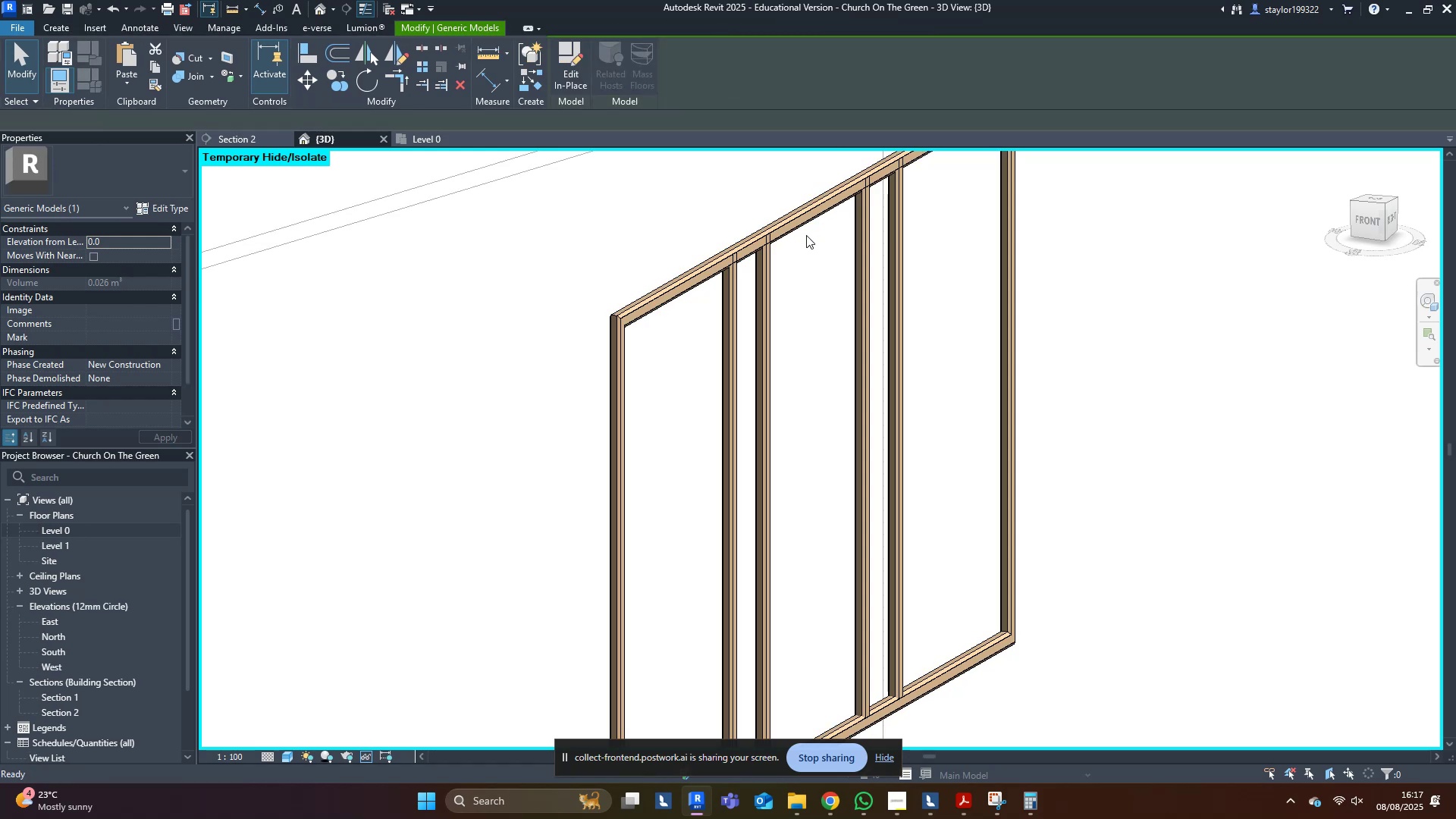 
key(Shift+ShiftLeft)
 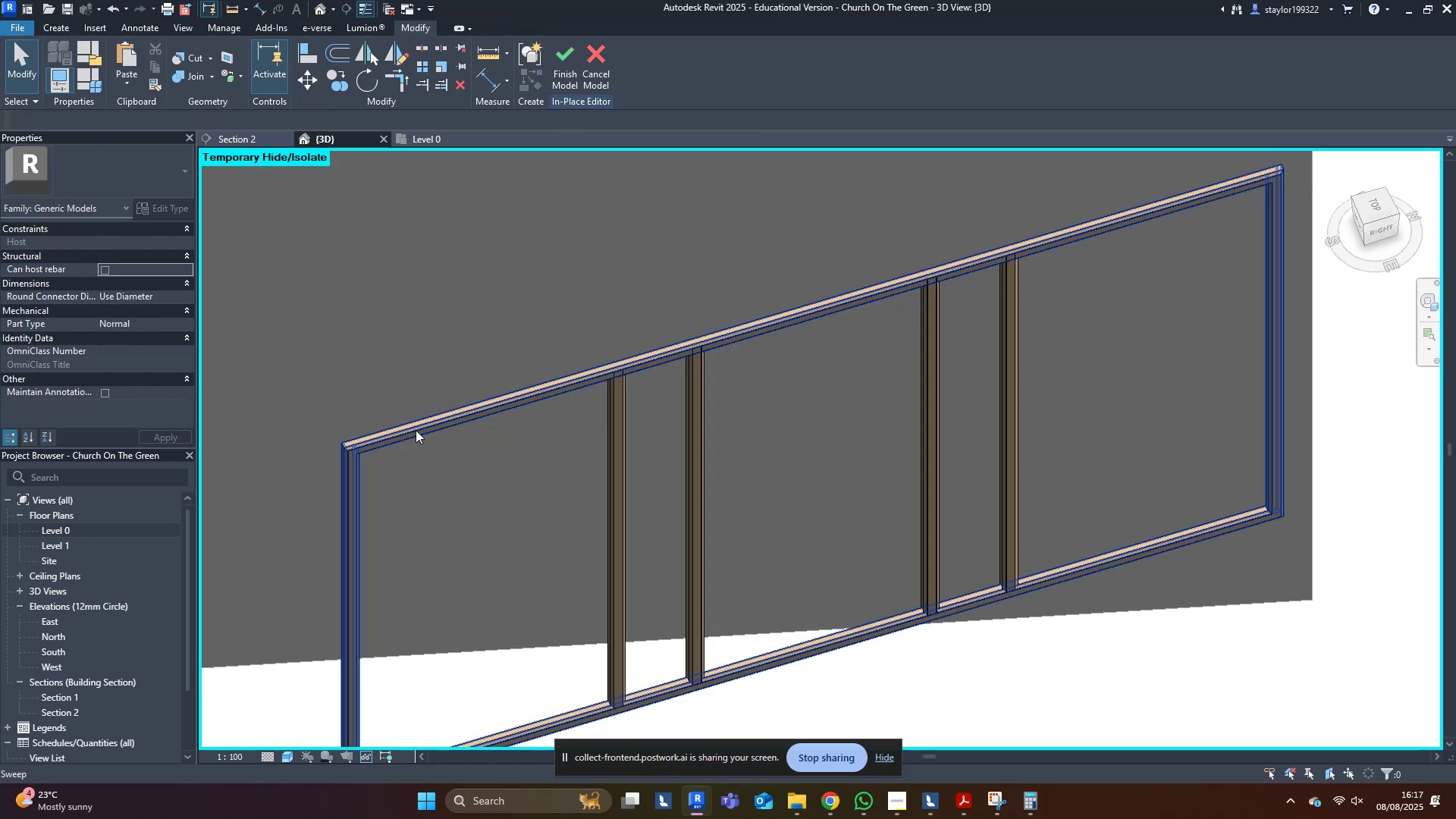 
double_click([417, 425])
 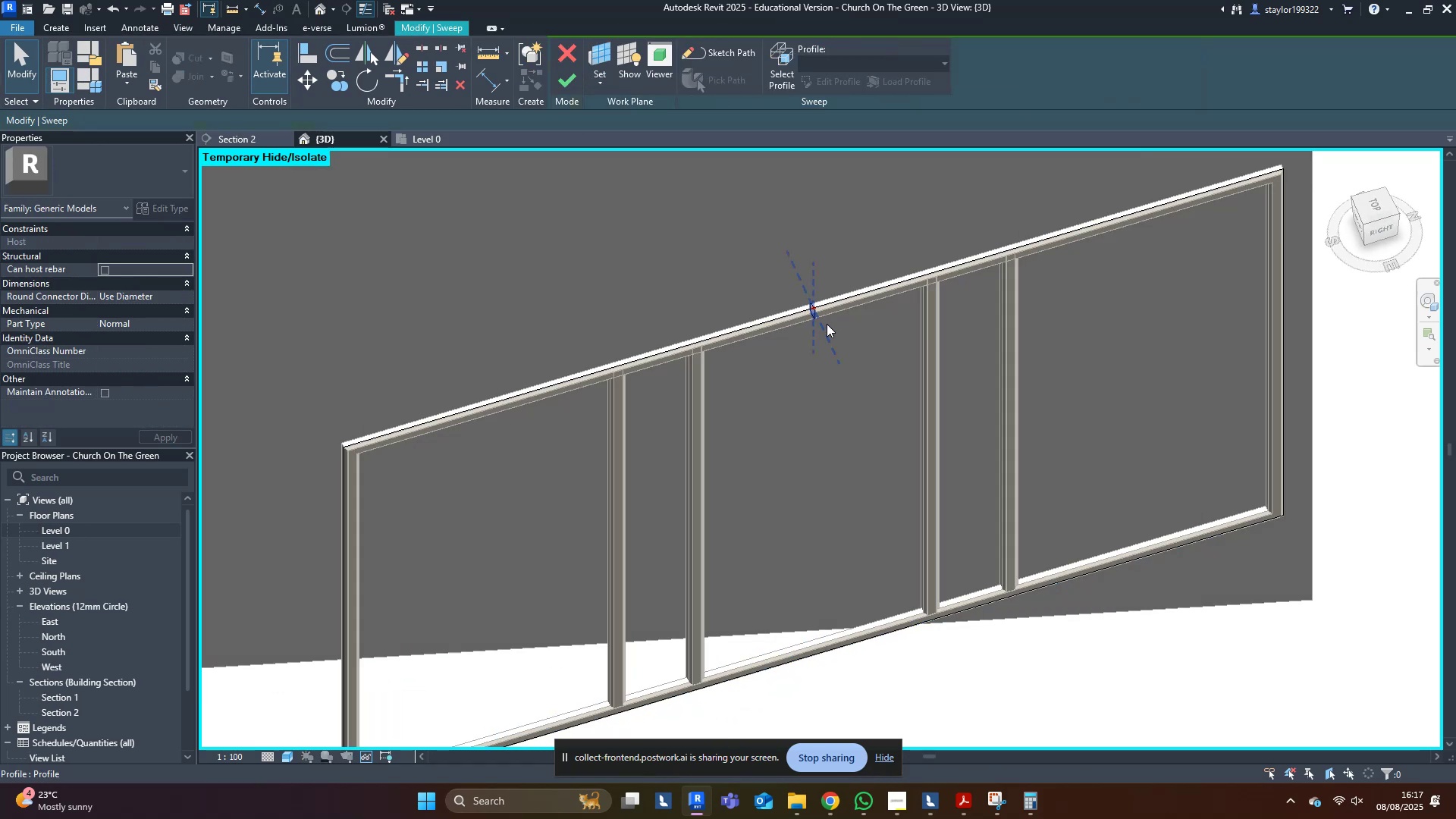 
scroll: coordinate [824, 274], scroll_direction: up, amount: 8.0
 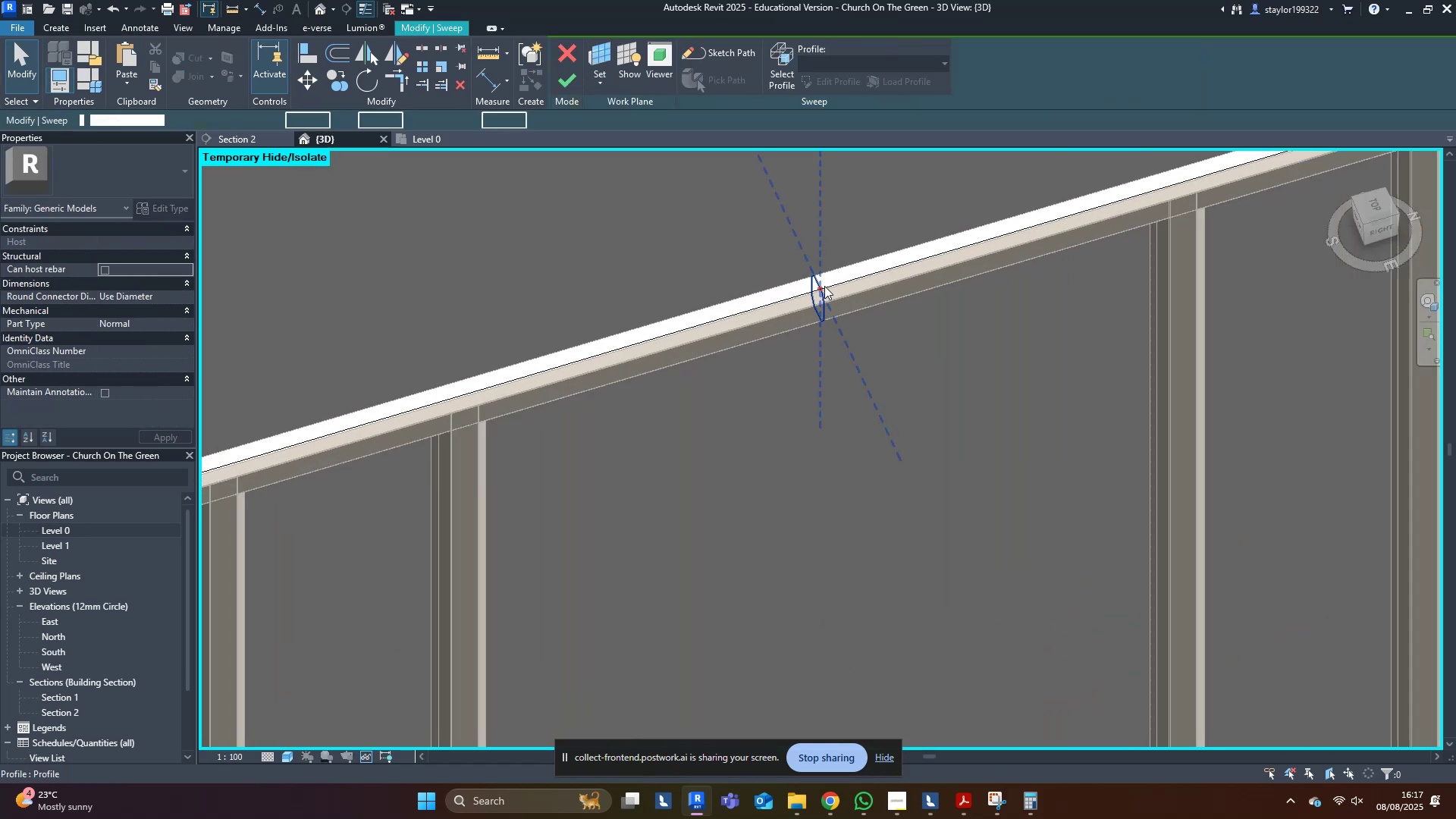 
double_click([824, 286])
 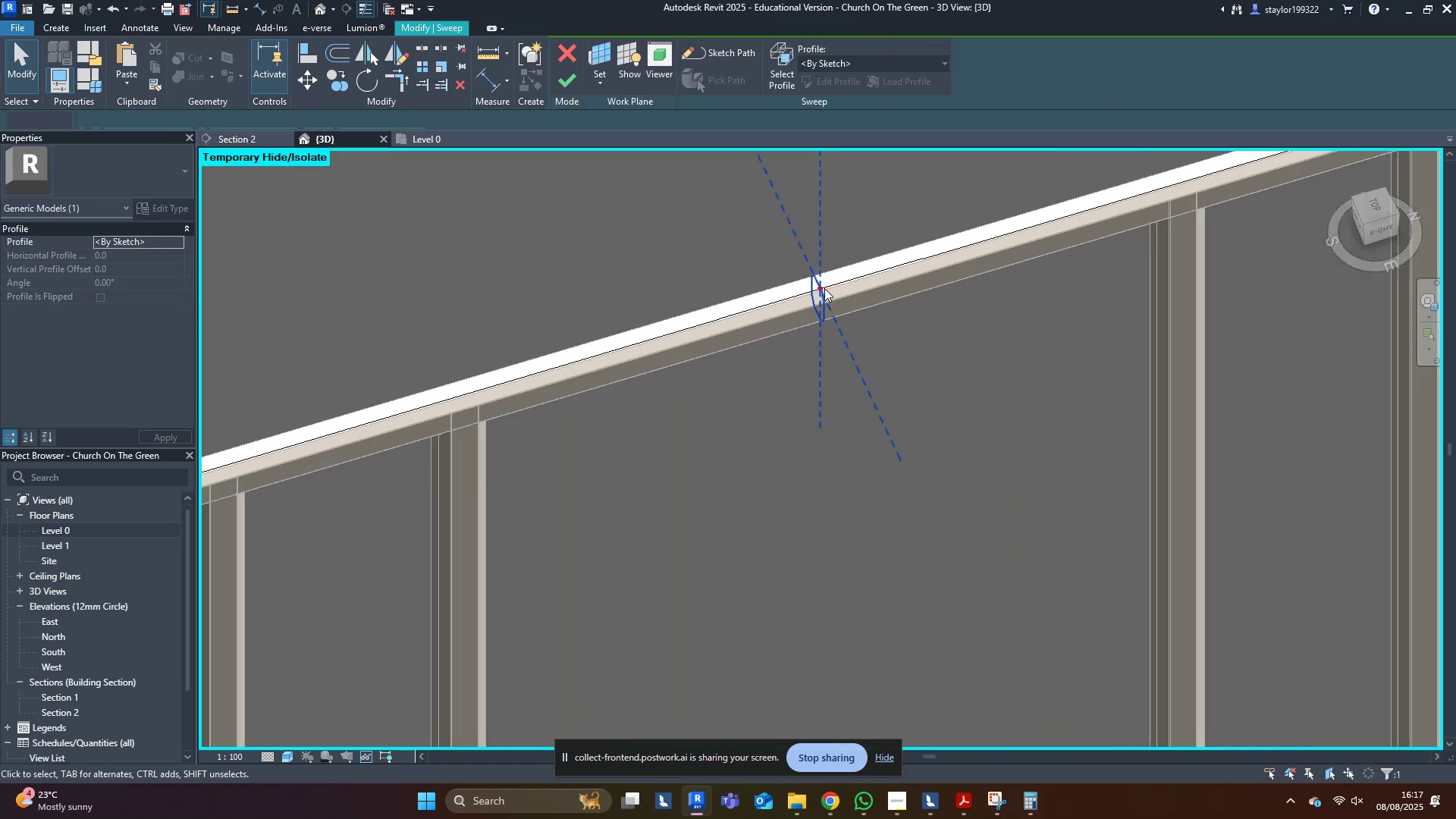 
hold_key(key=ShiftLeft, duration=0.39)
 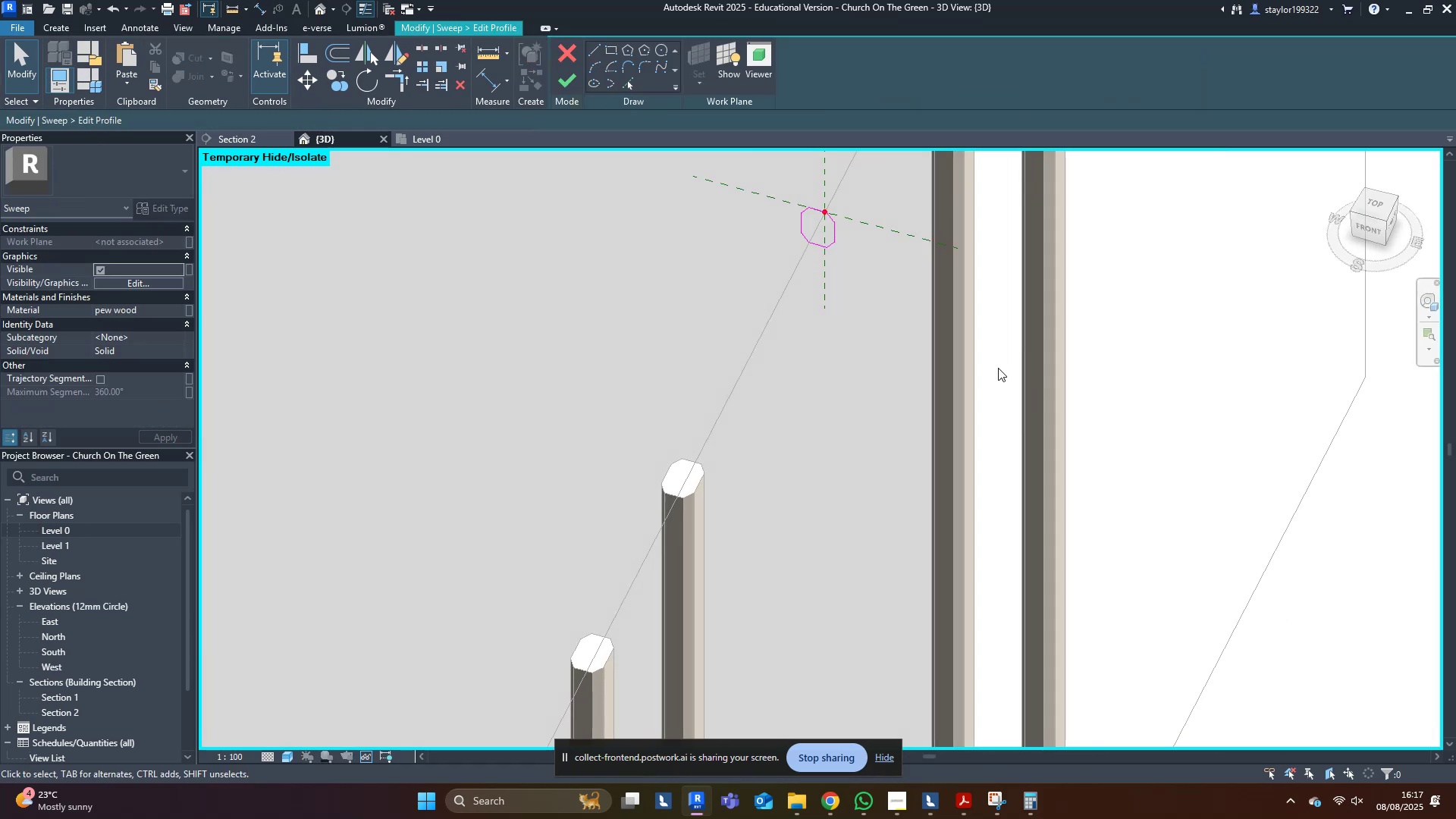 
key(Shift+ShiftLeft)
 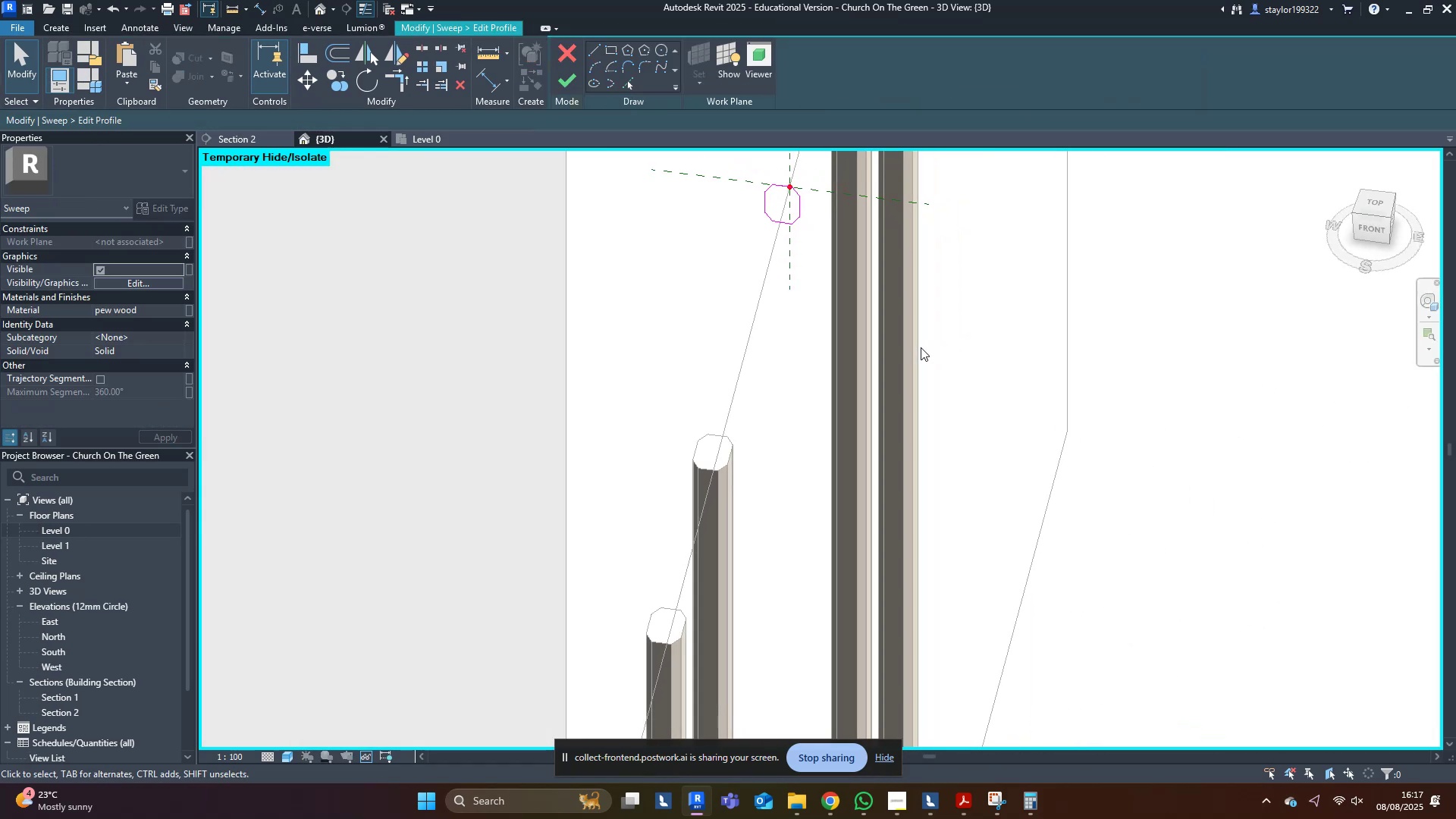 
scroll: coordinate [820, 310], scroll_direction: up, amount: 5.0
 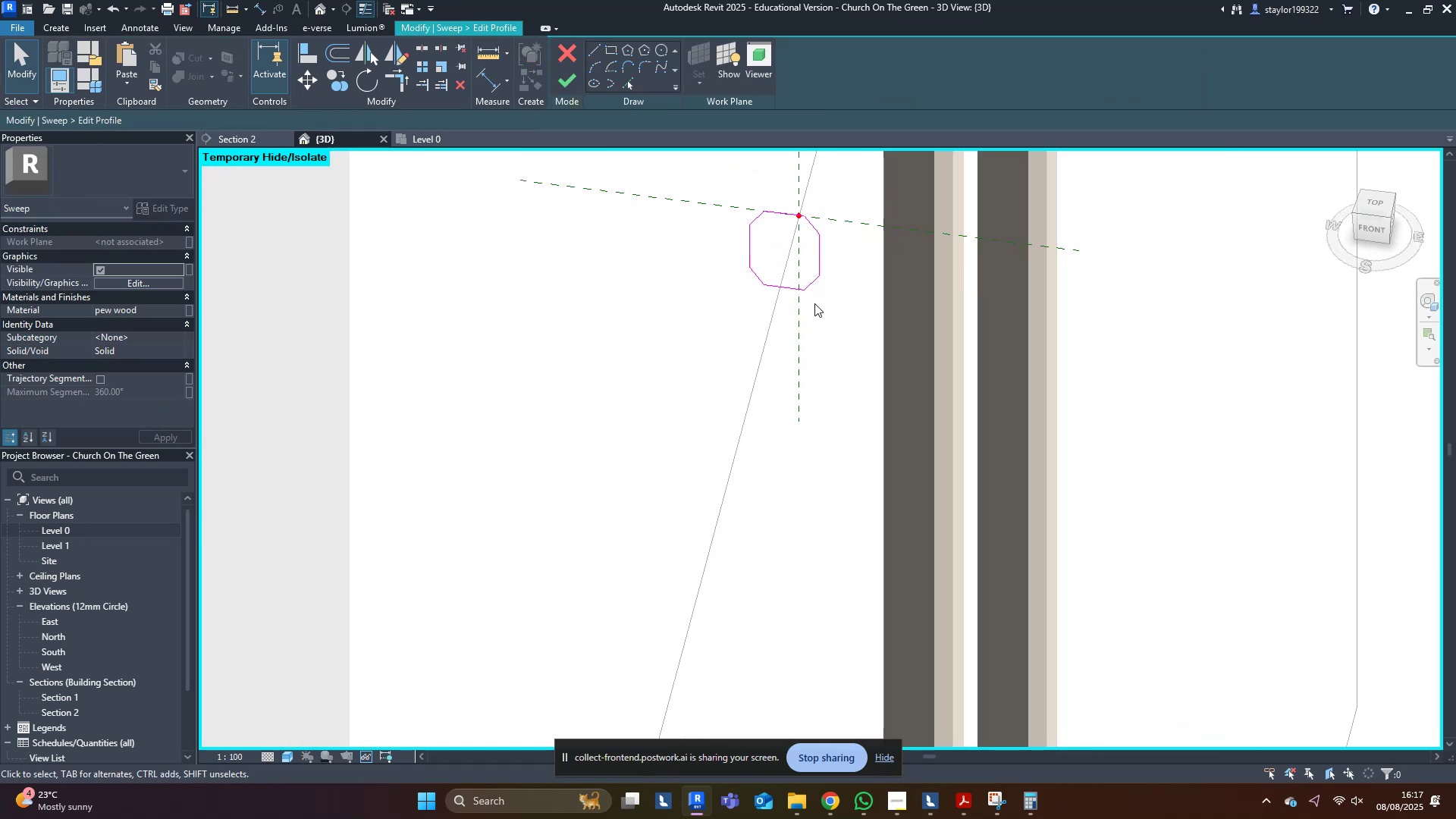 
key(Shift+ShiftLeft)
 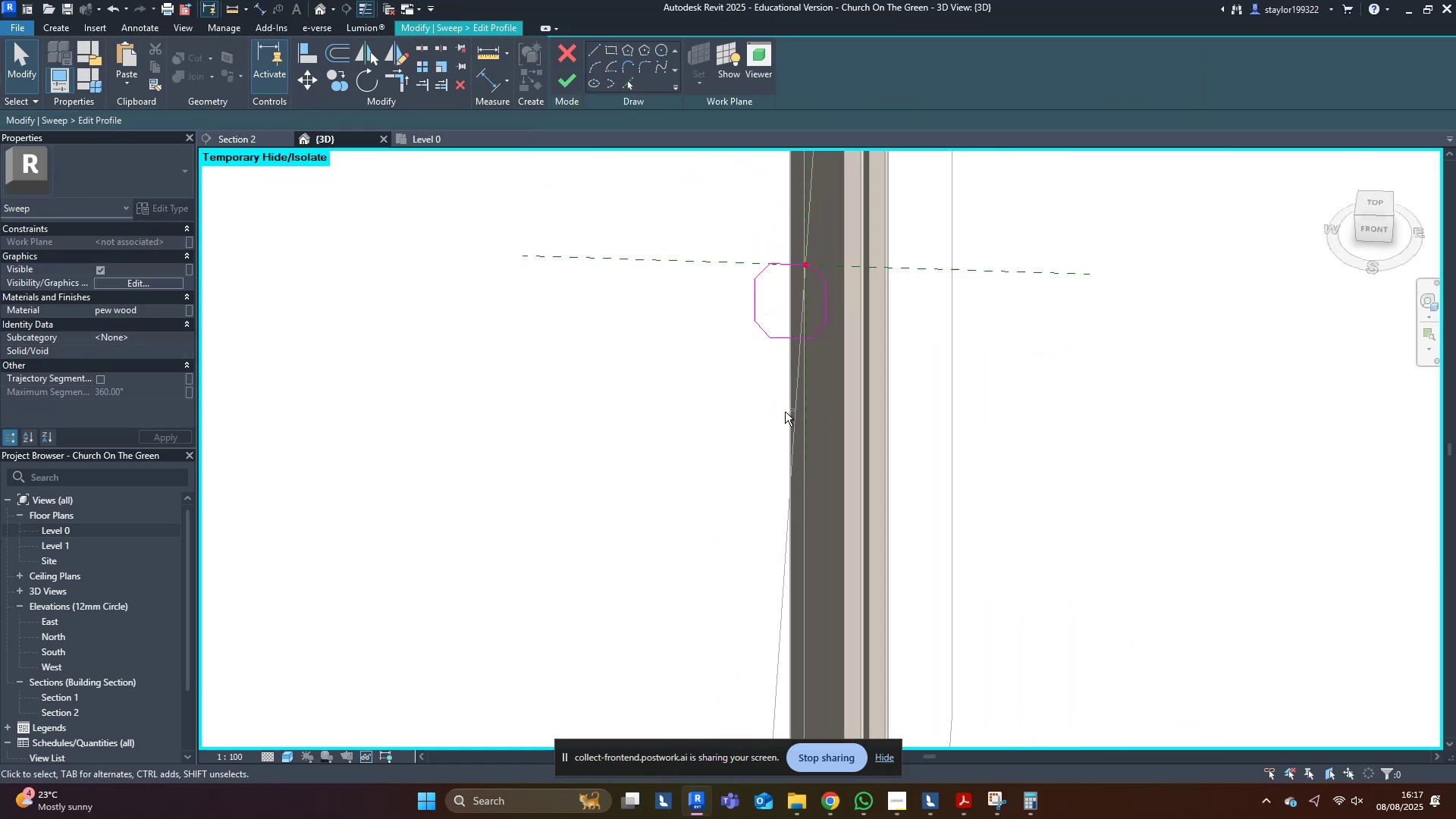 
scroll: coordinate [774, 342], scroll_direction: up, amount: 3.0
 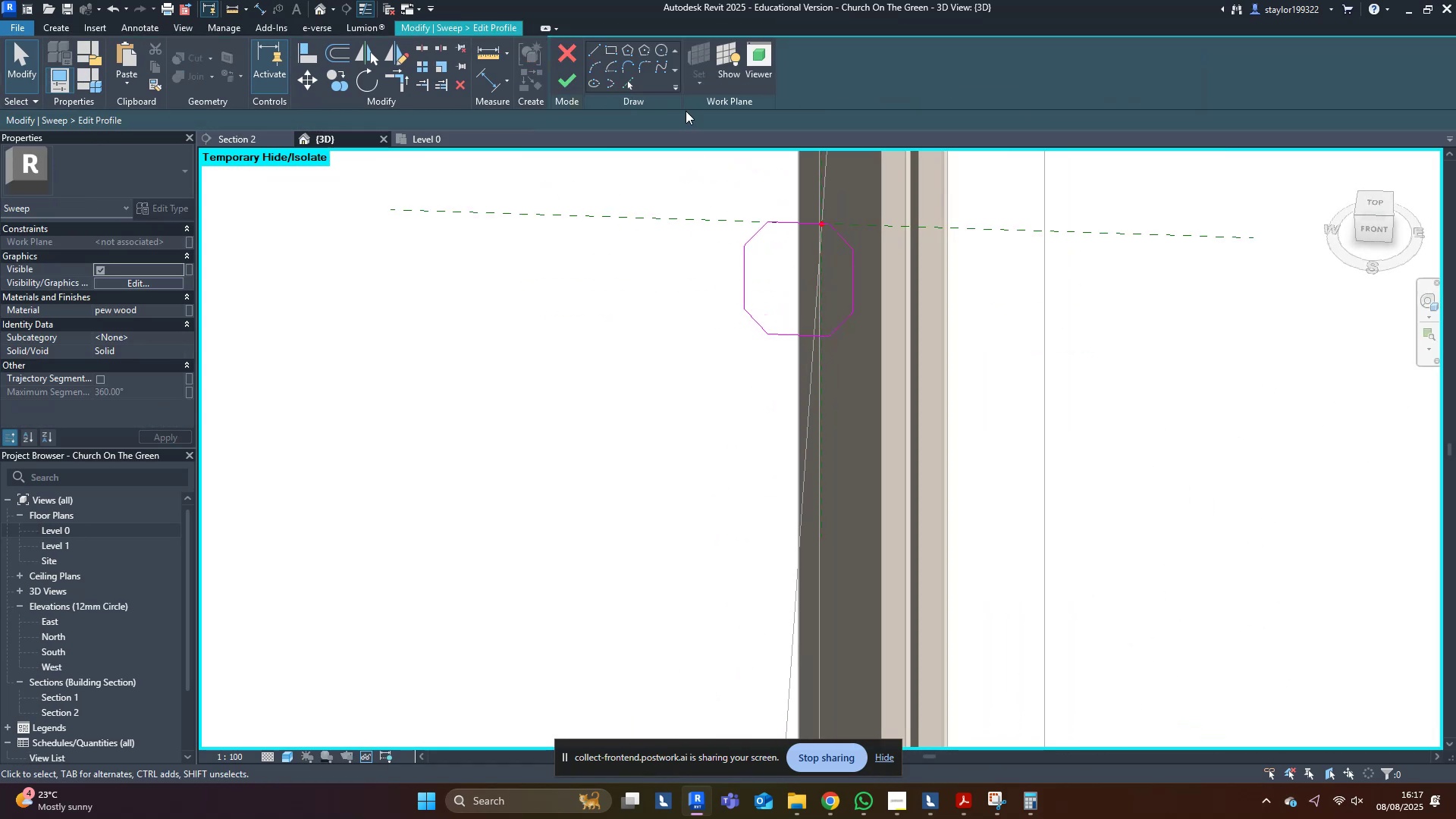 
left_click([596, 44])
 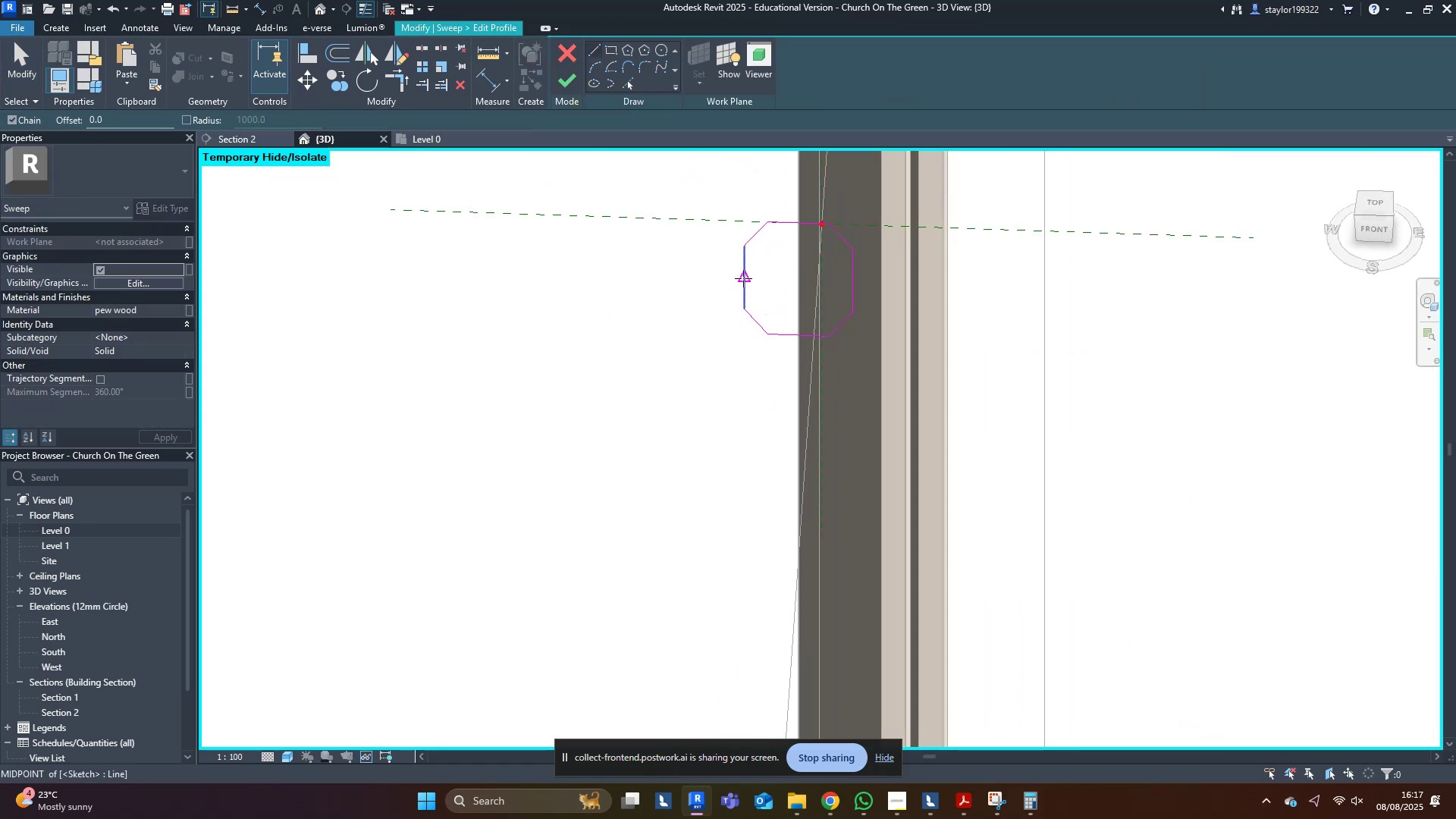 
left_click([743, 279])
 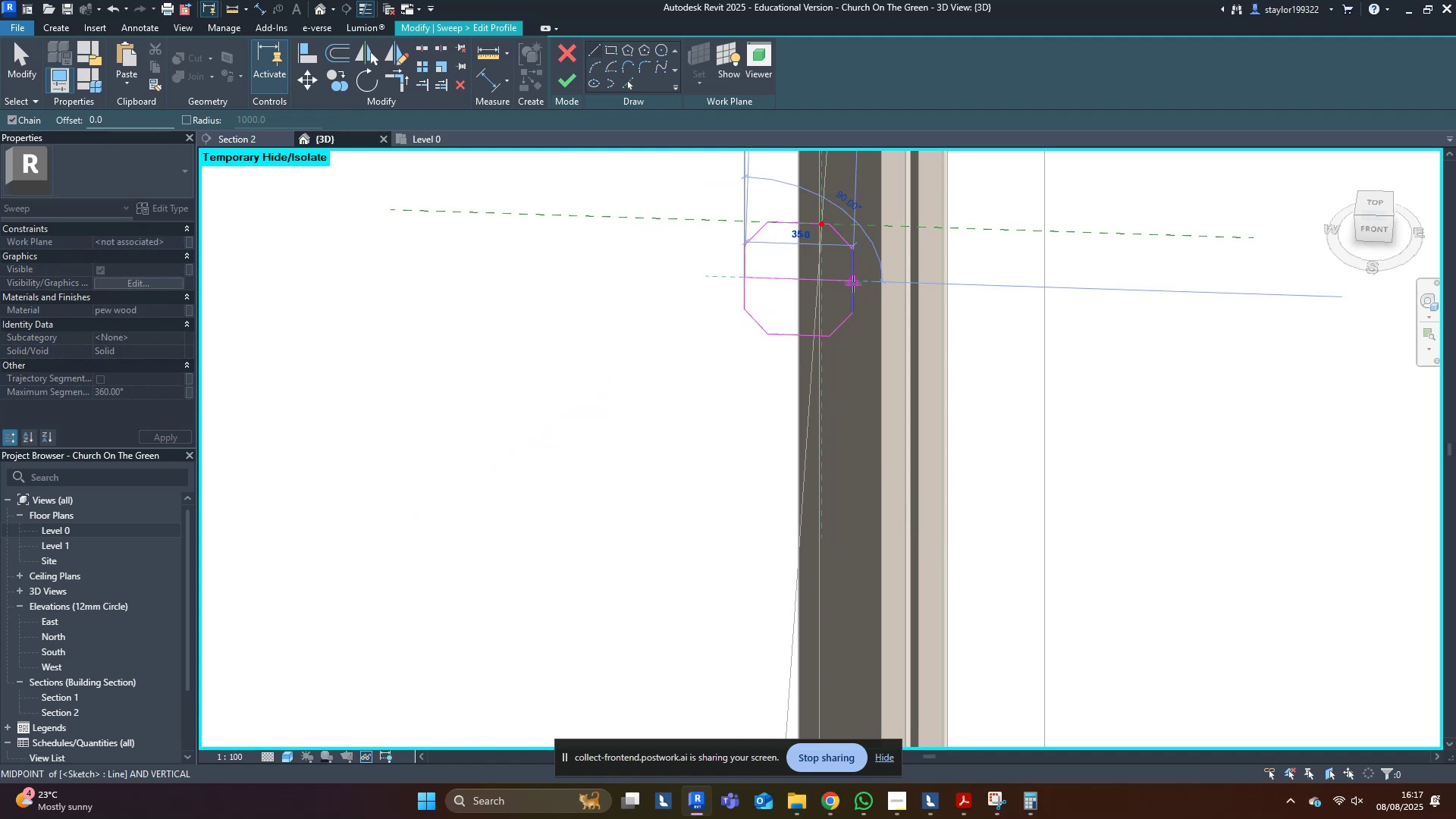 
key(Escape)
key(Escape)
type(mdmv)
 